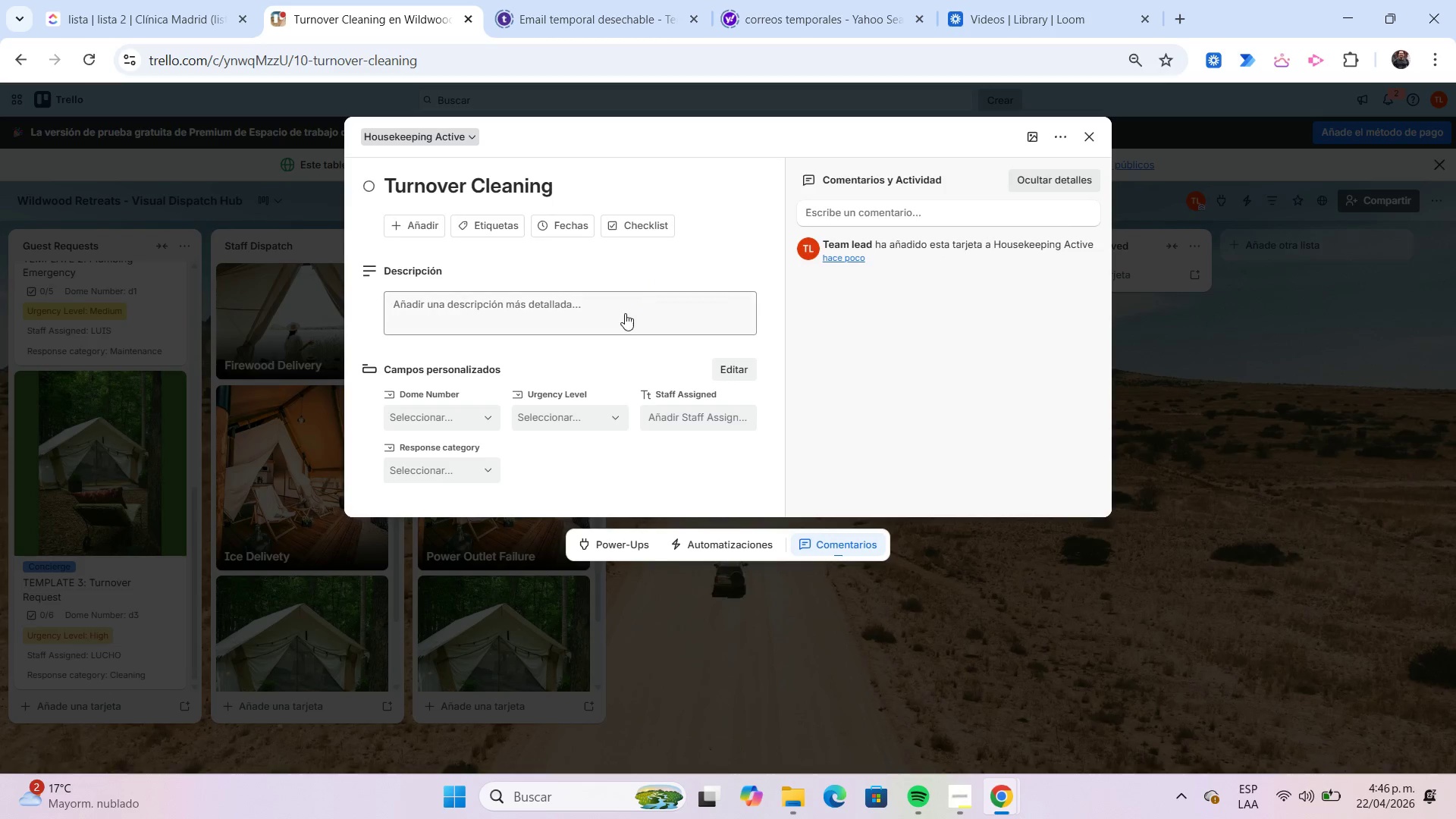 
left_click([510, 231])
 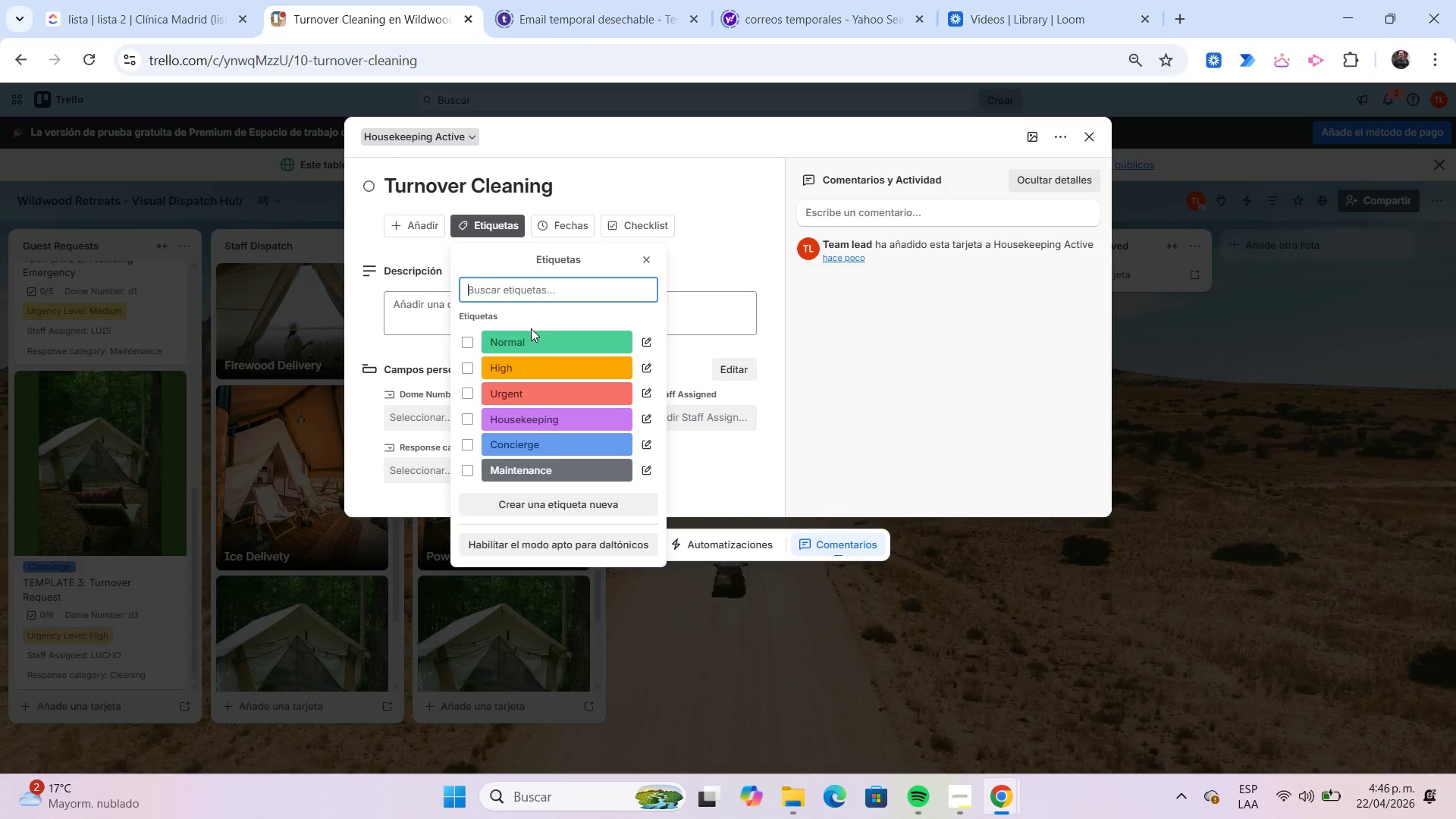 
left_click([552, 421])
 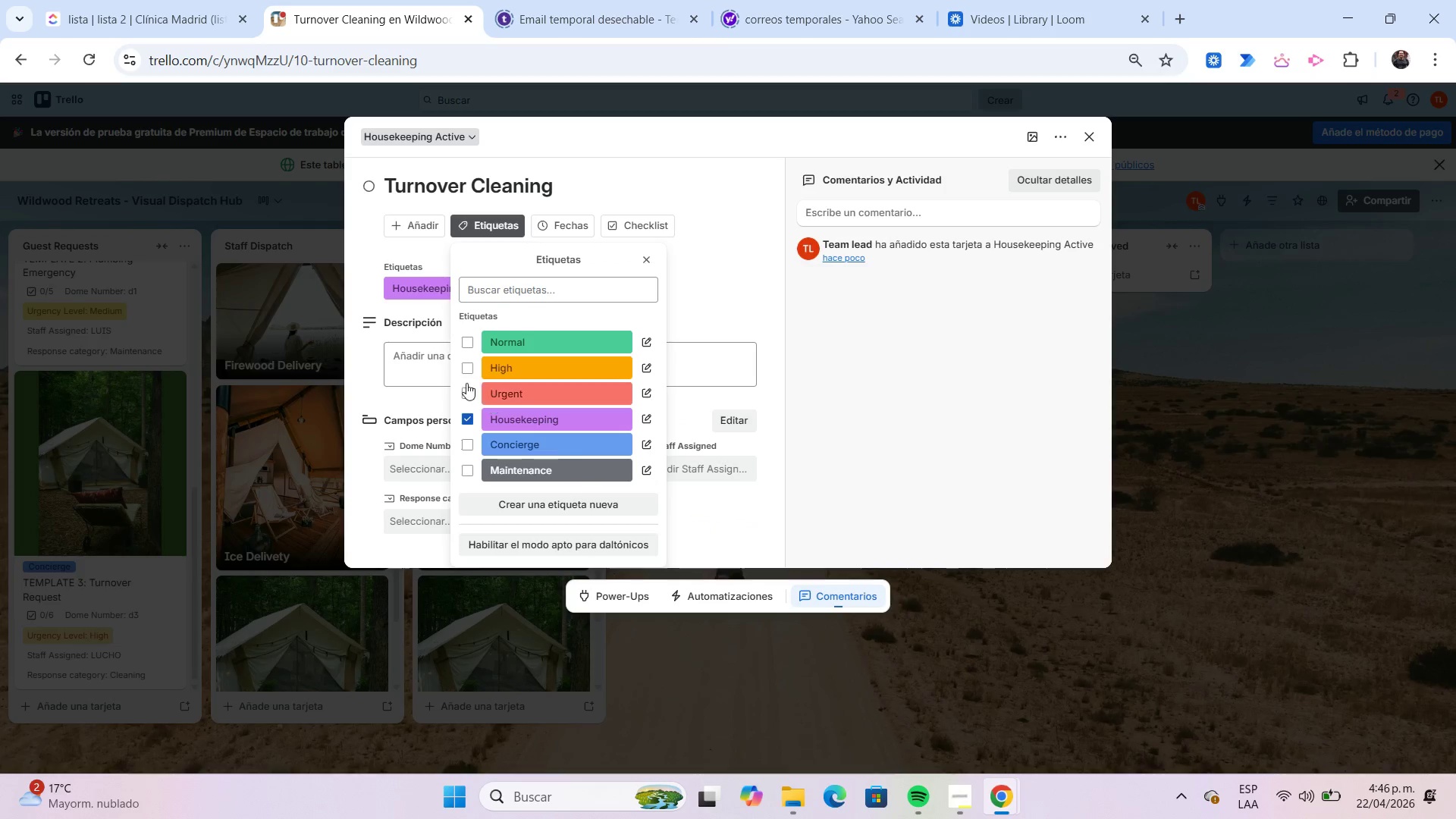 
left_click([440, 365])
 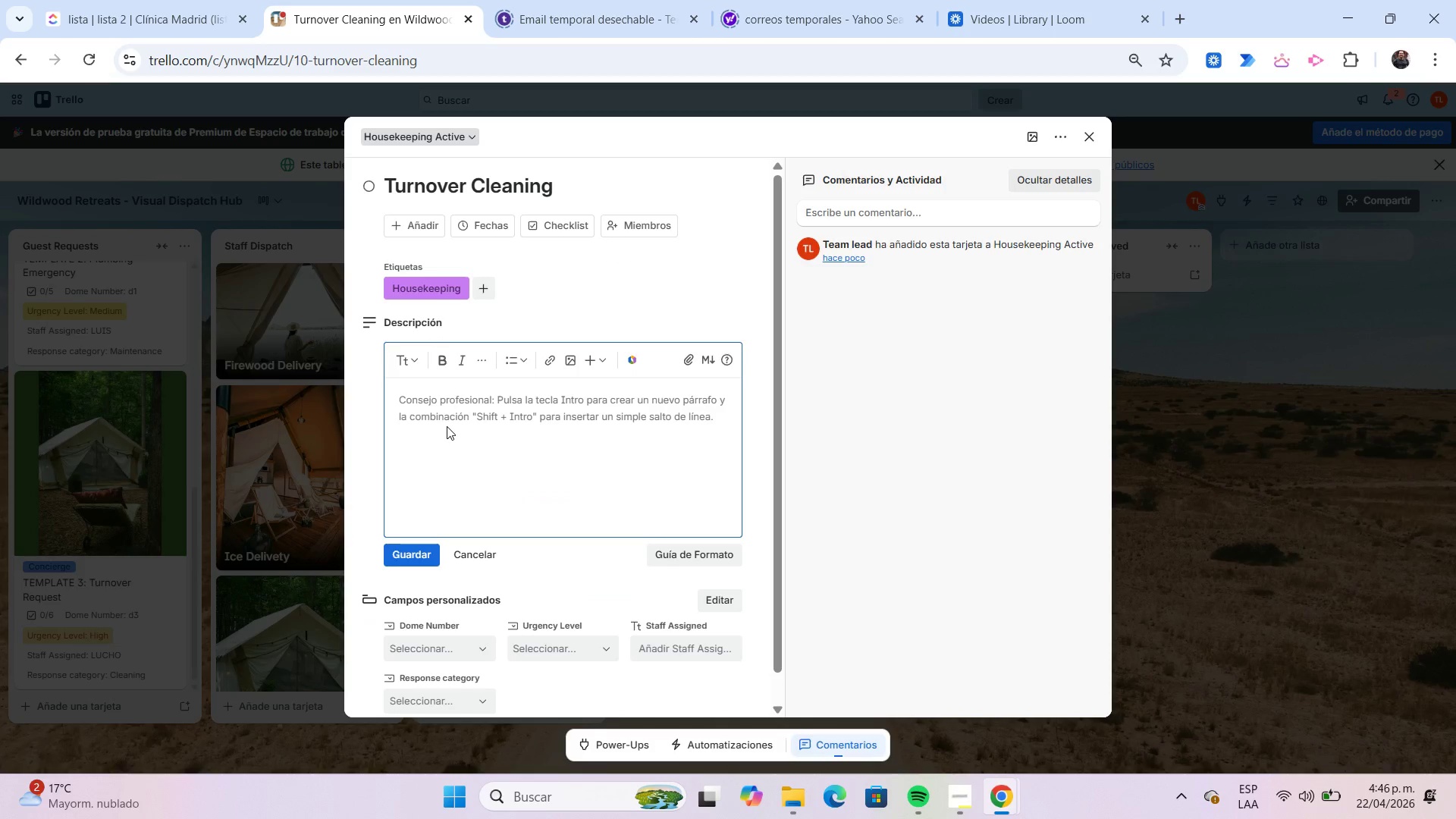 
type(guest checked out. Prepare dome for next arrival.)
 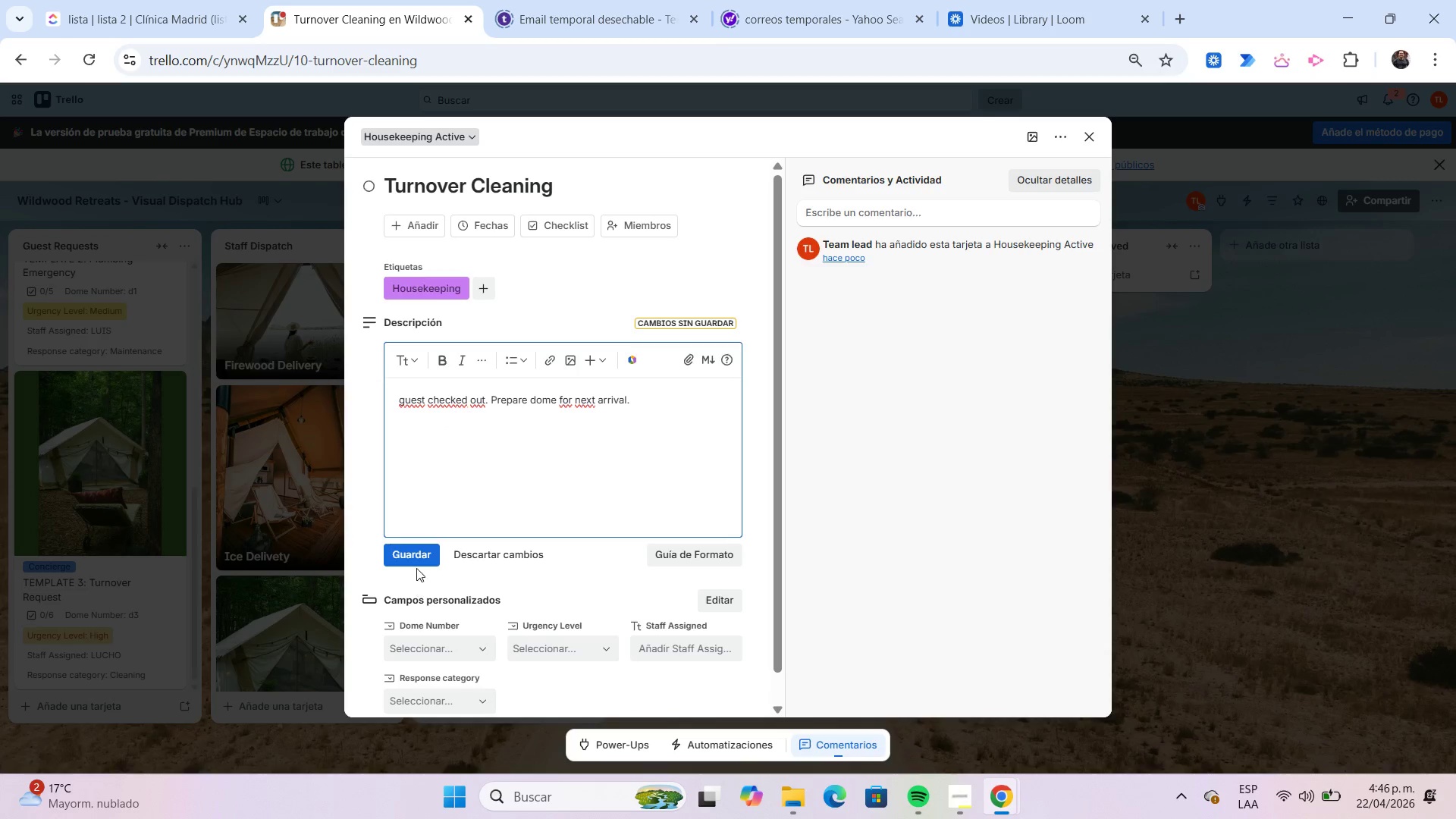 
left_click([418, 563])
 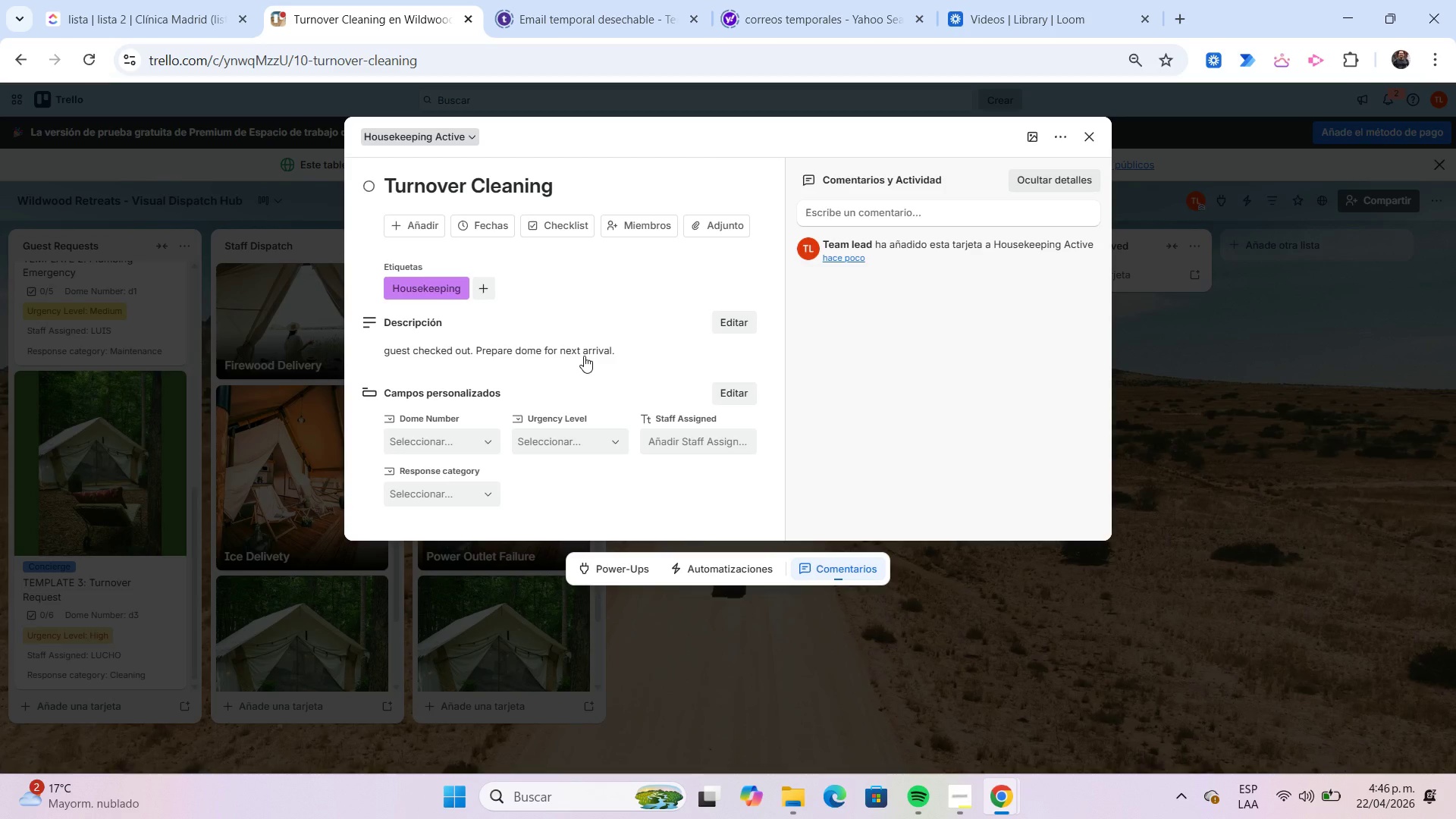 
scroll: coordinate [582, 356], scroll_direction: down, amount: 1.0
 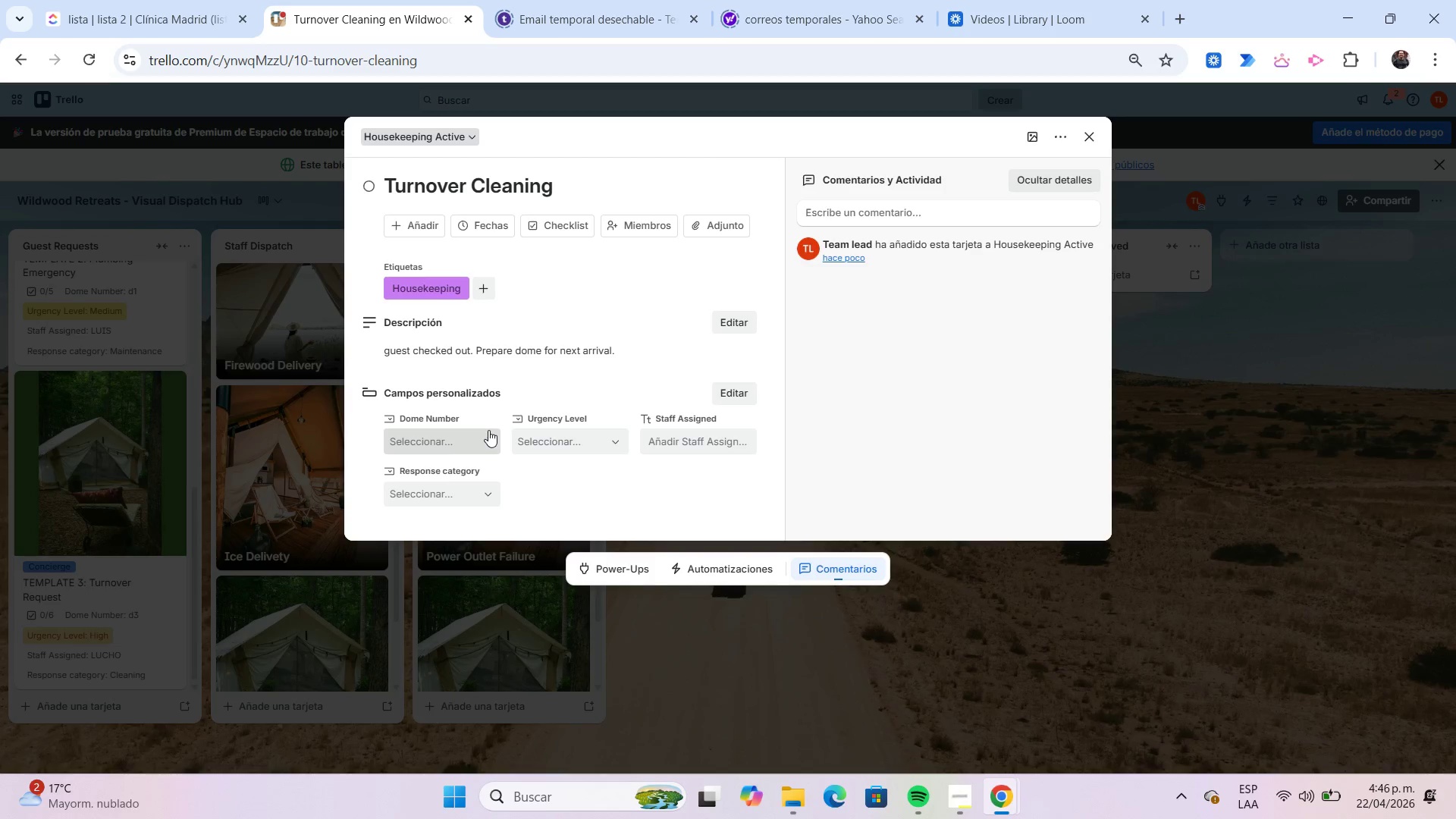 
left_click([487, 430])
 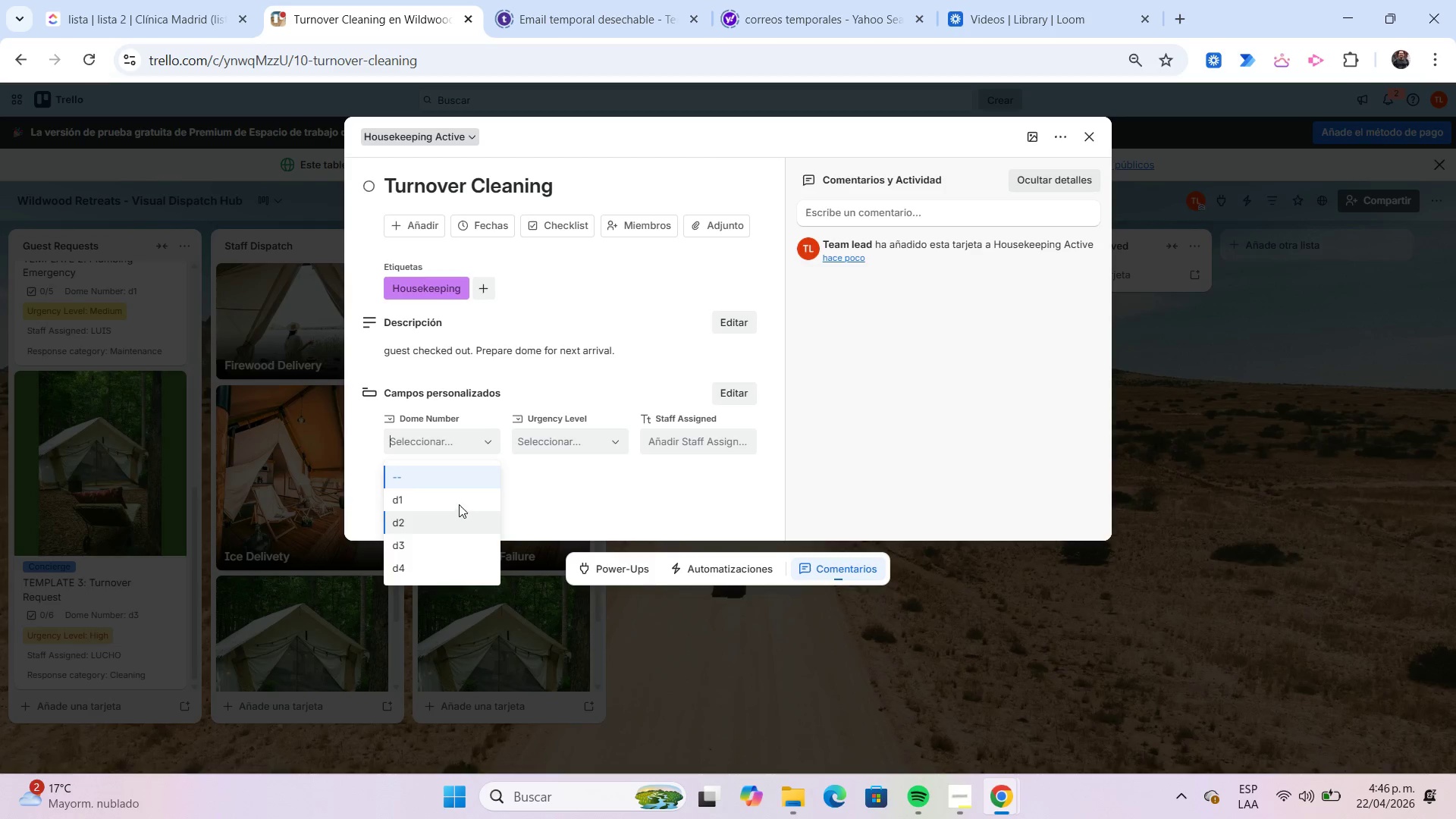 
left_click([460, 504])
 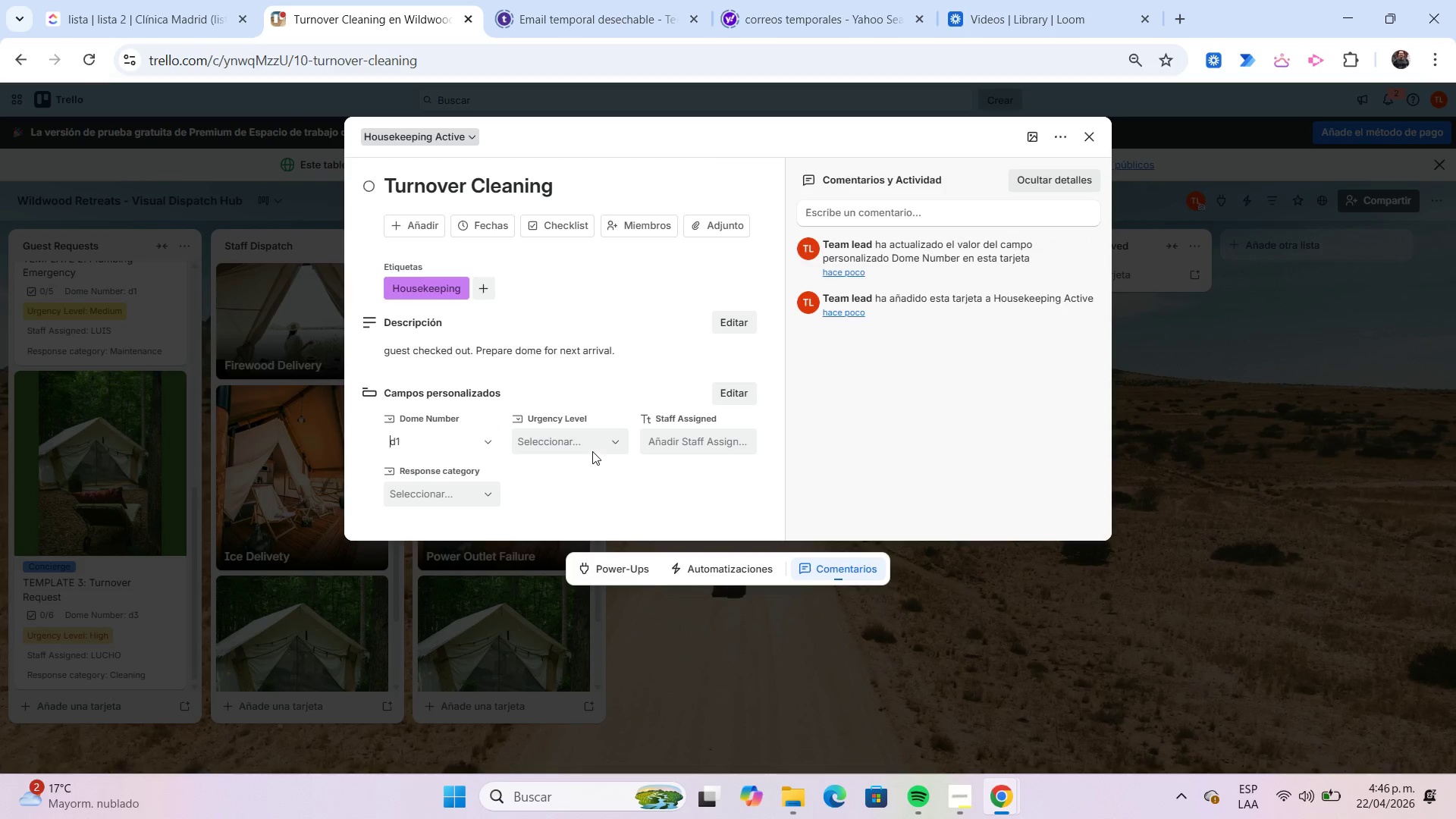 
left_click([592, 445])
 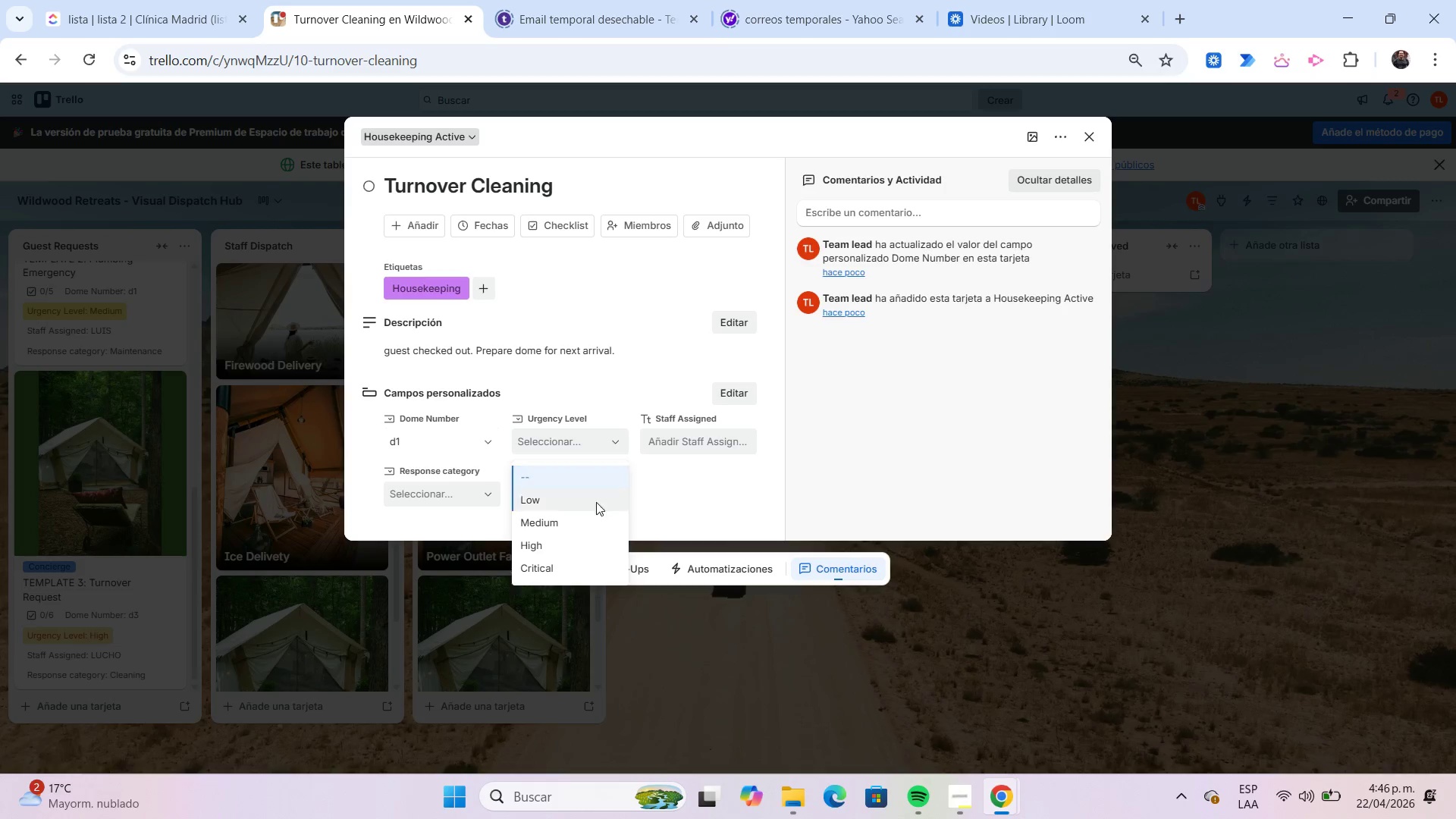 
left_click([594, 538])
 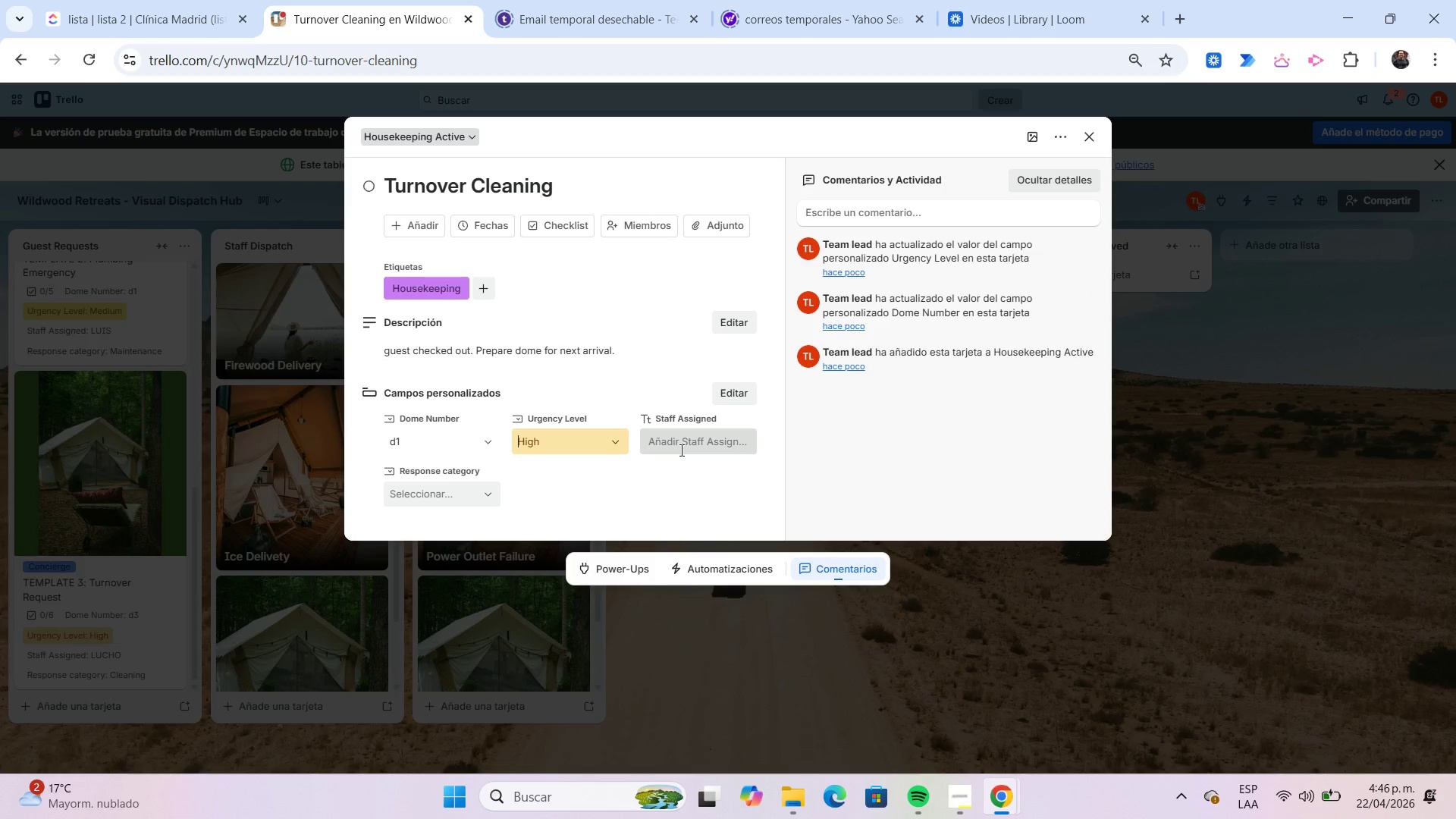 
left_click([680, 450])
 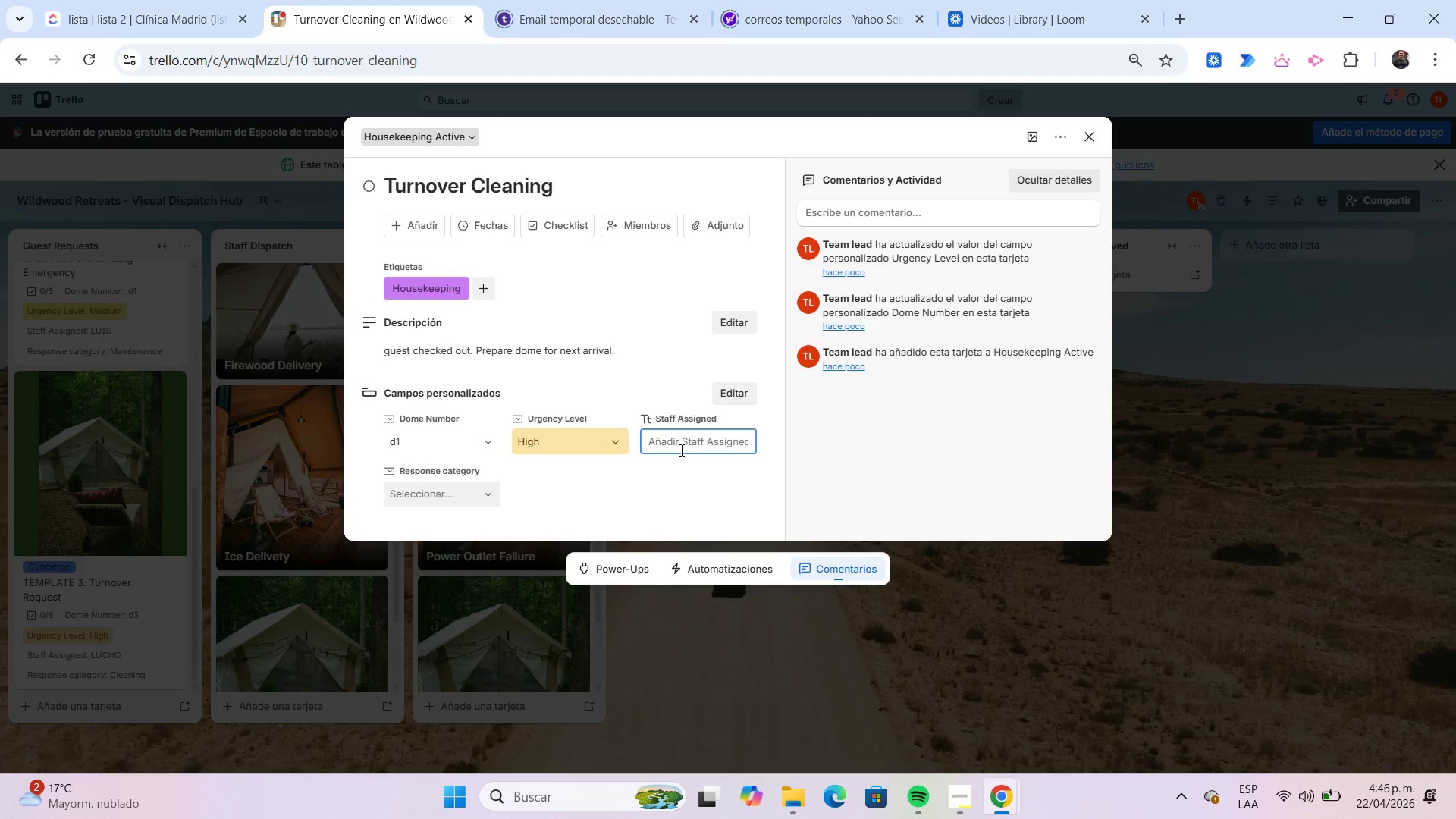 
type(emma)
 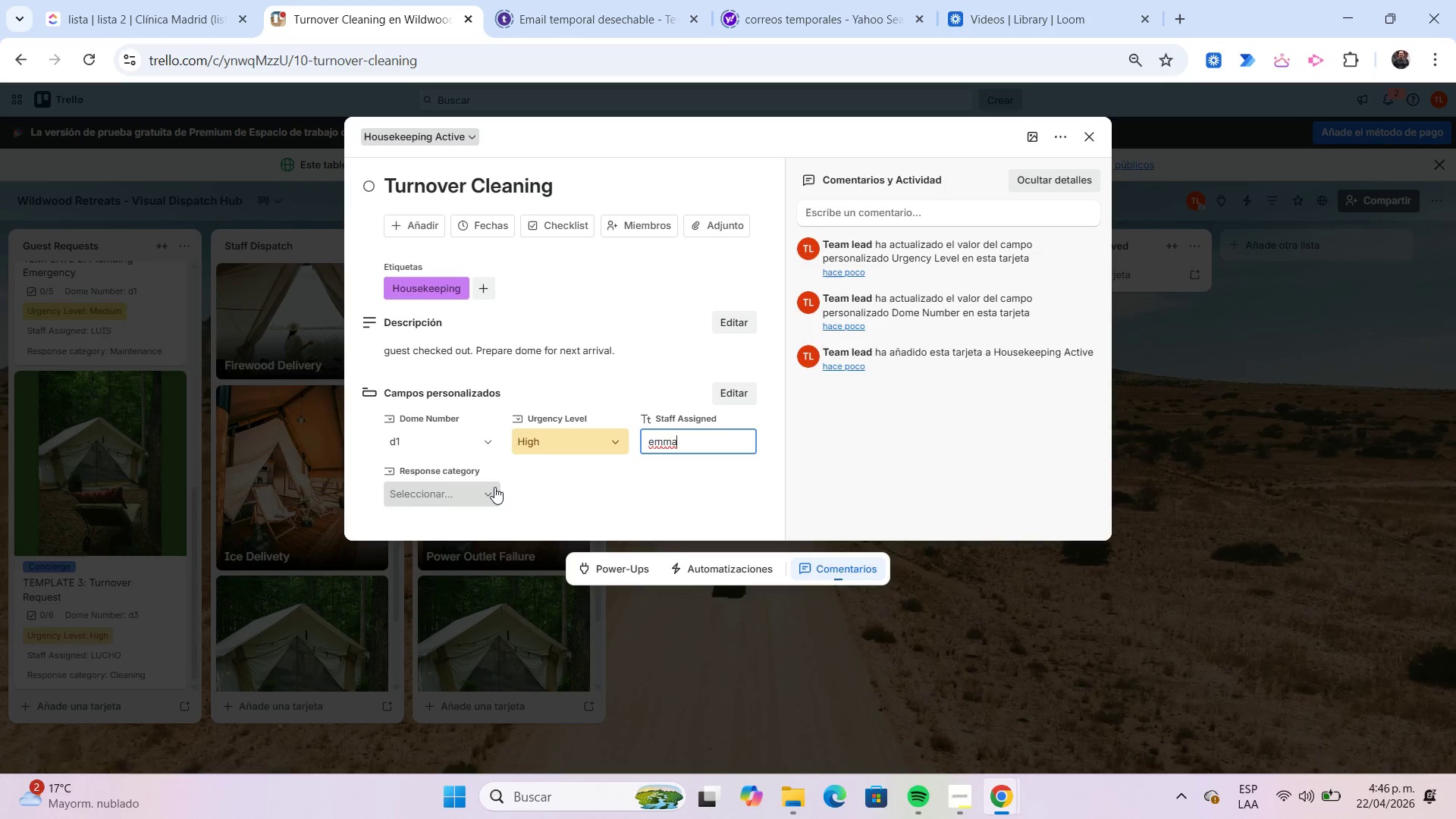 
left_click([492, 487])
 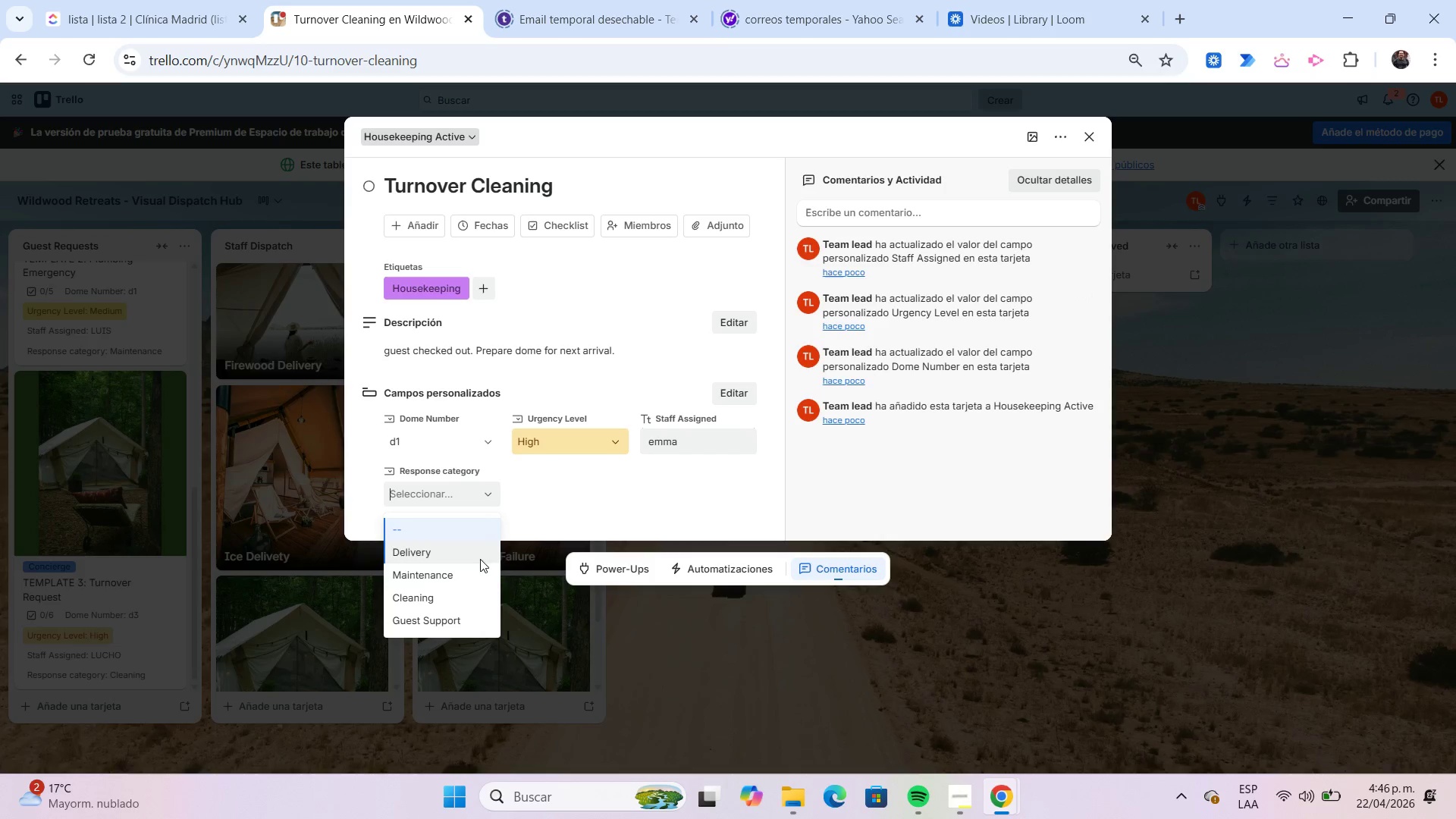 
left_click([469, 604])
 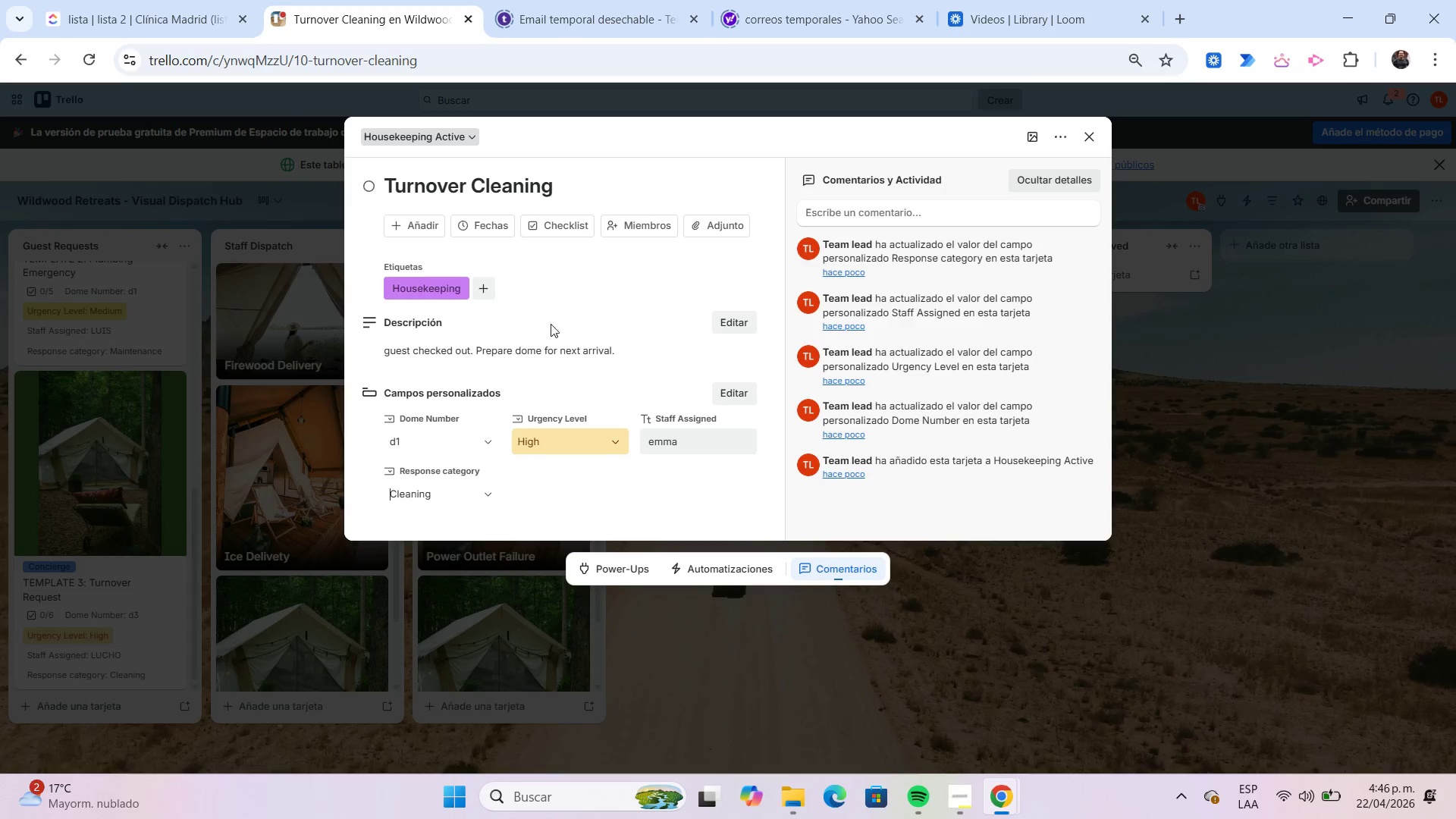 
left_click([580, 221])
 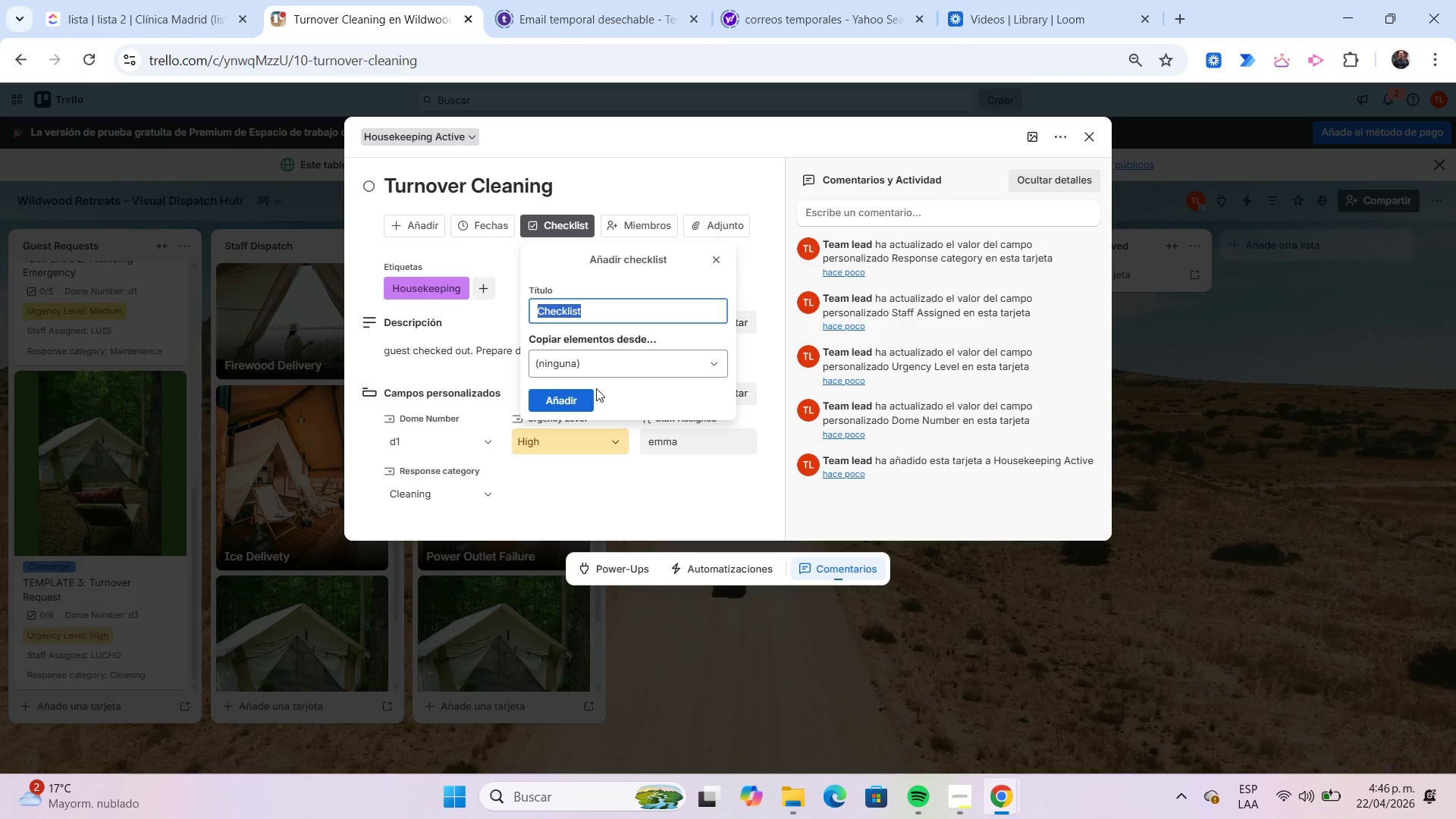 
left_click([579, 396])
 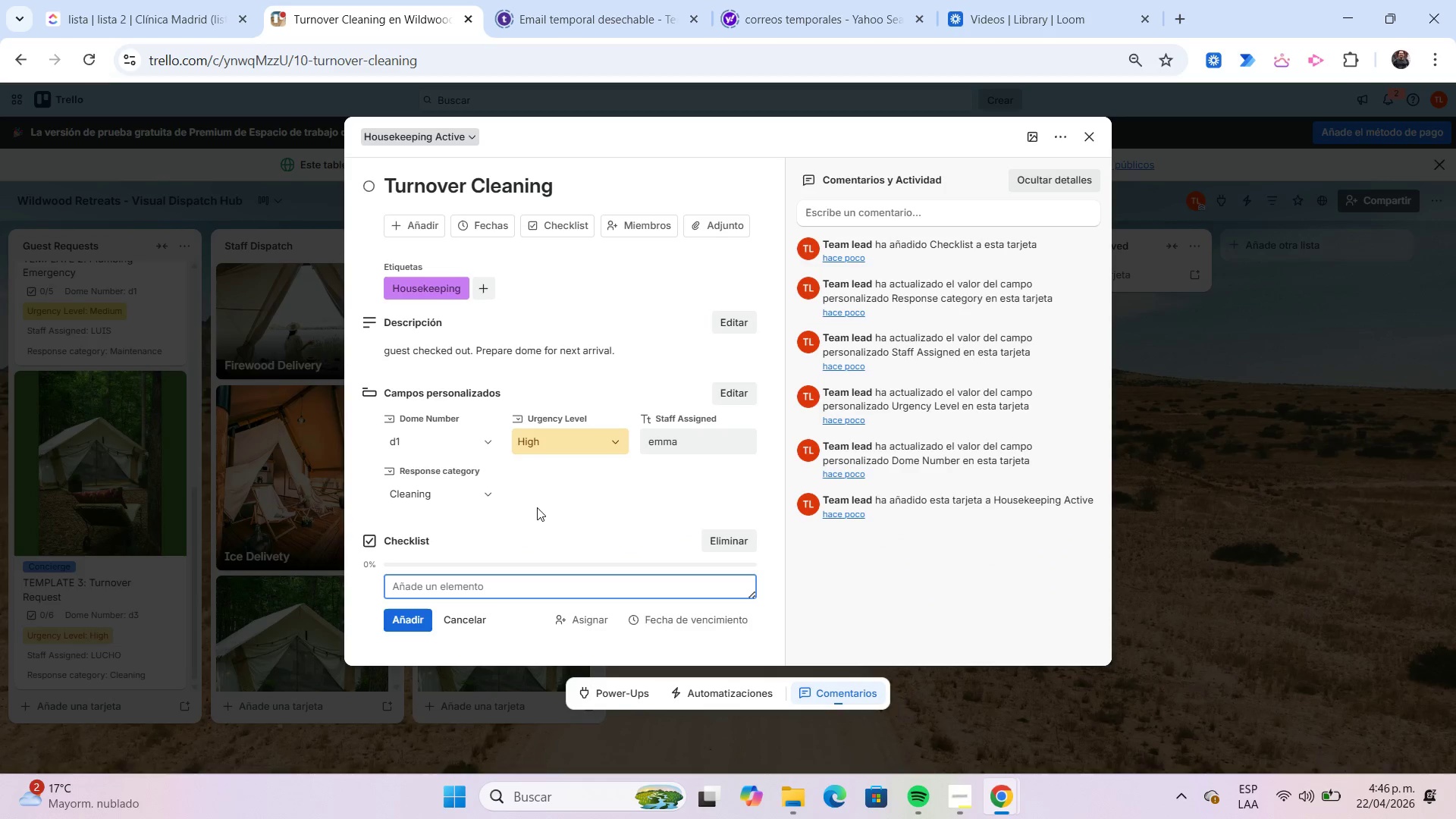 
type(Strip linens)
 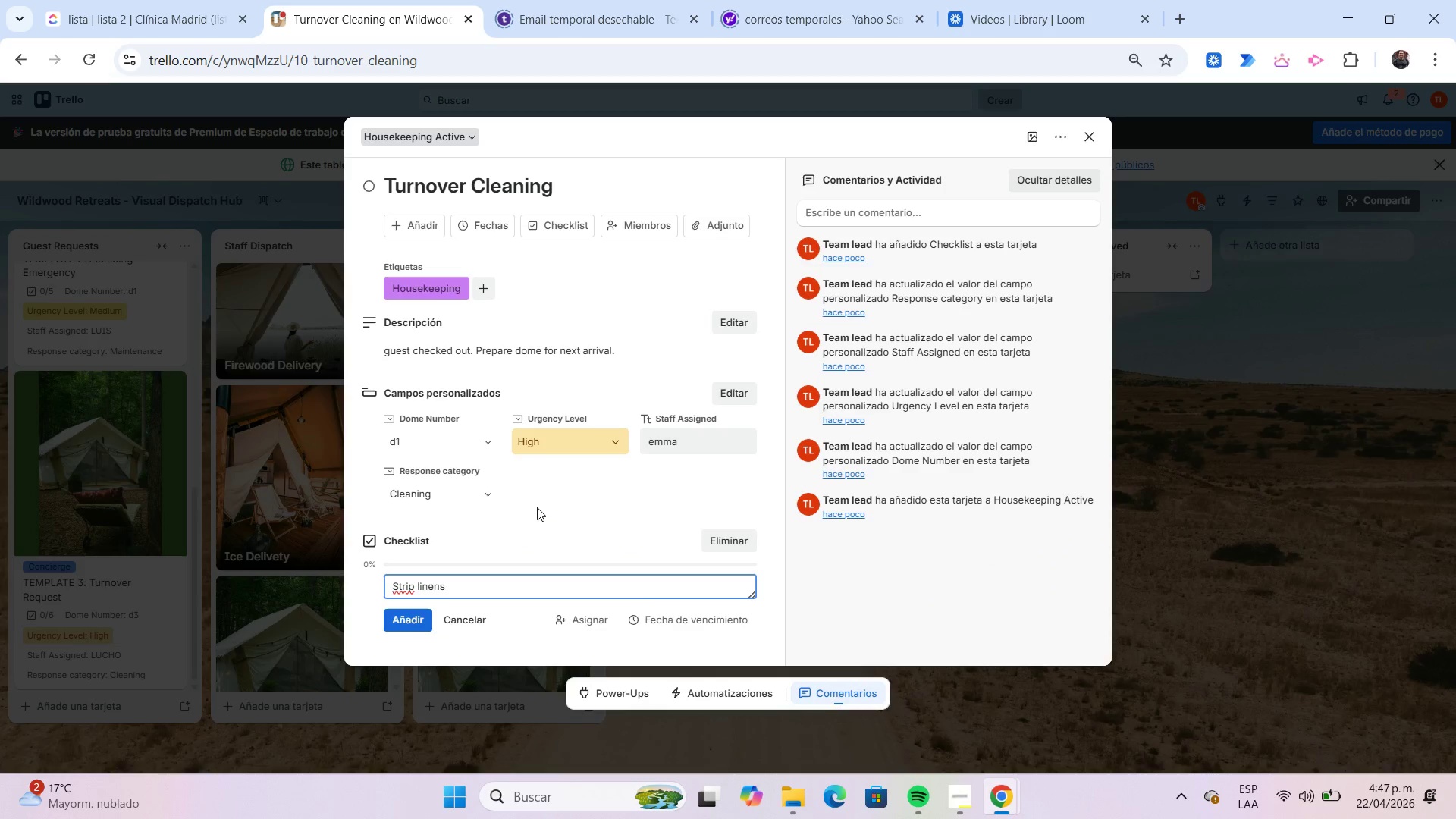 
key(Enter)
 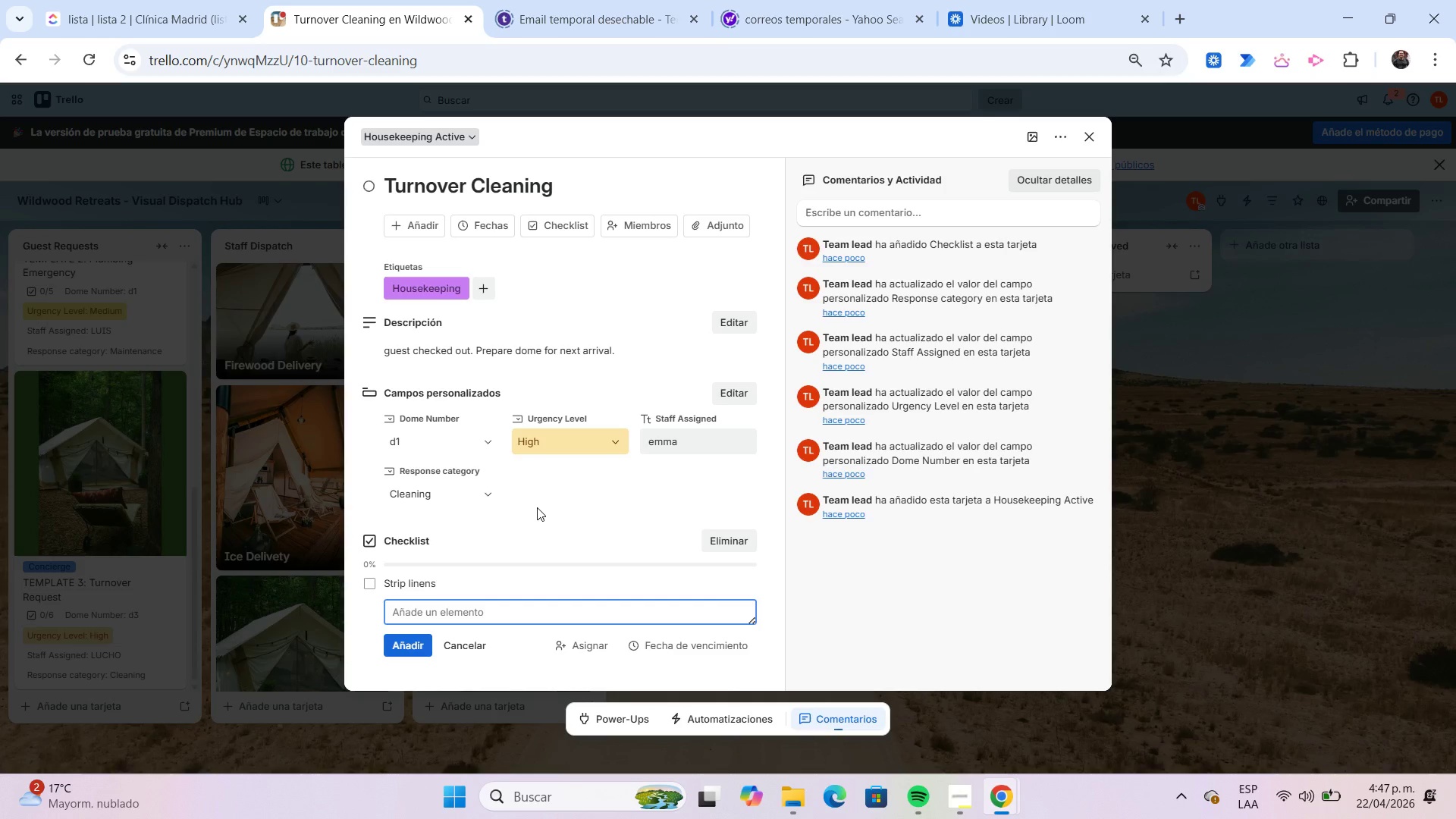 
type(Replace towels)
 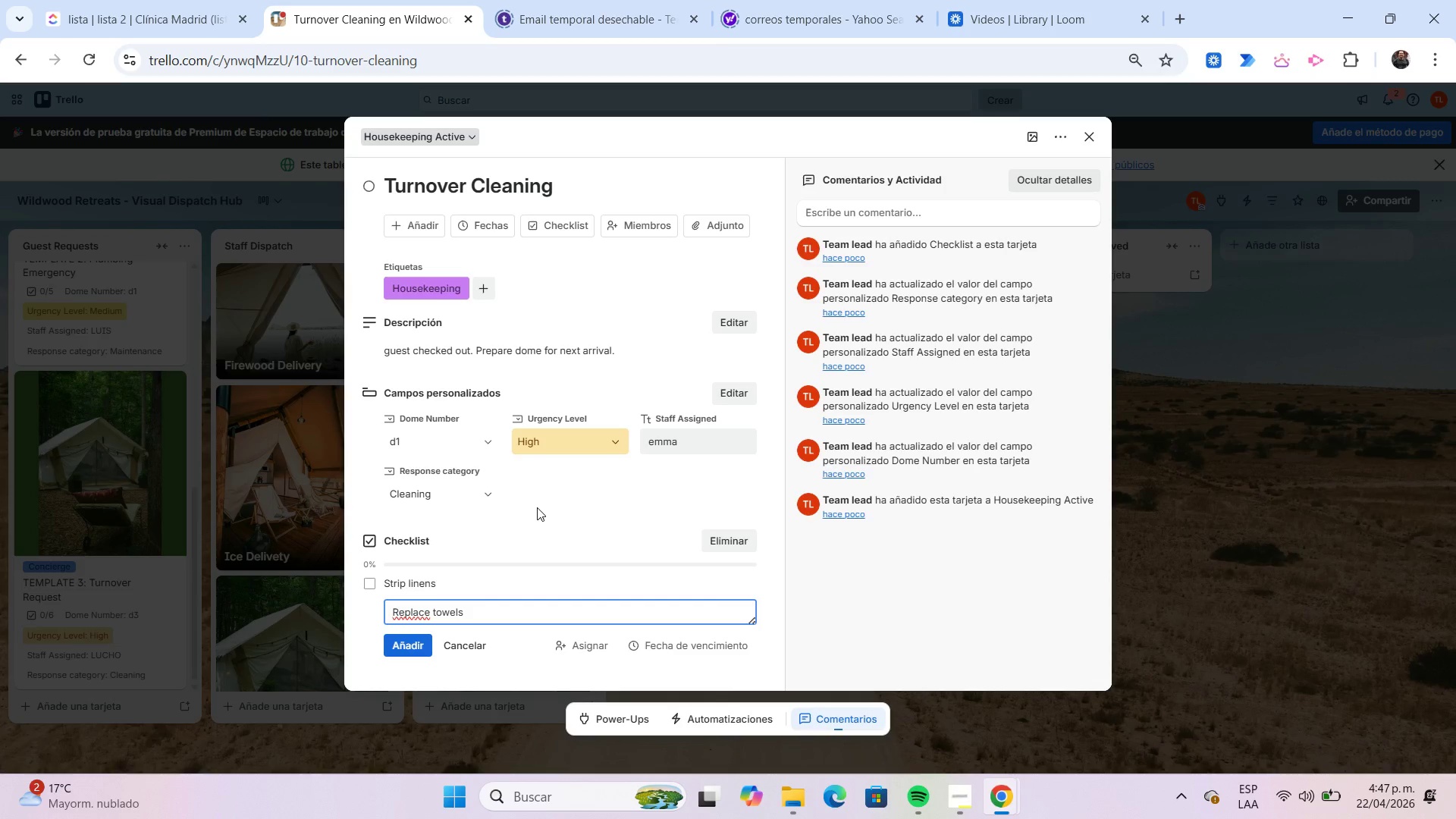 
key(Enter)
 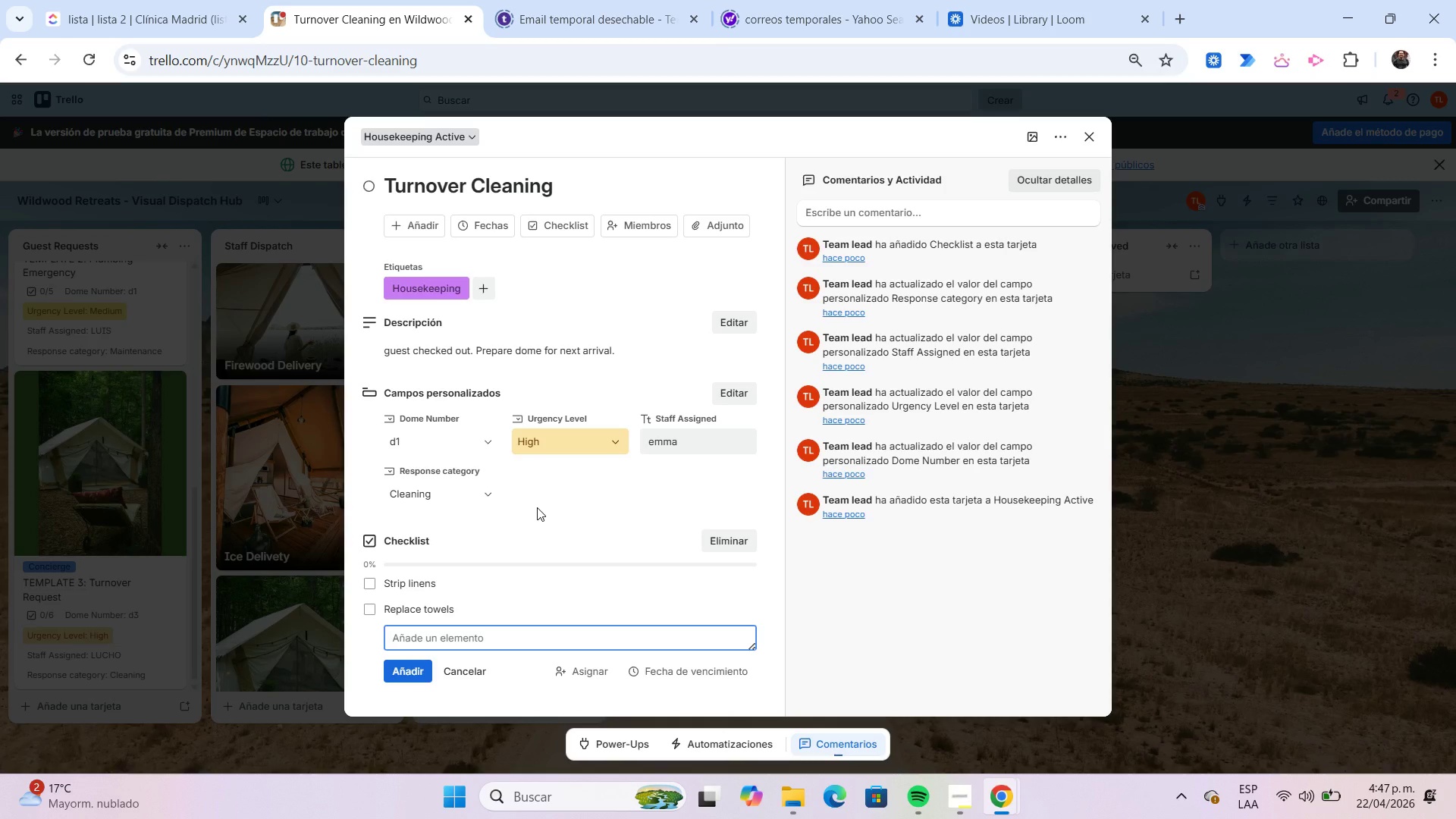 
type(Restock minibar)
 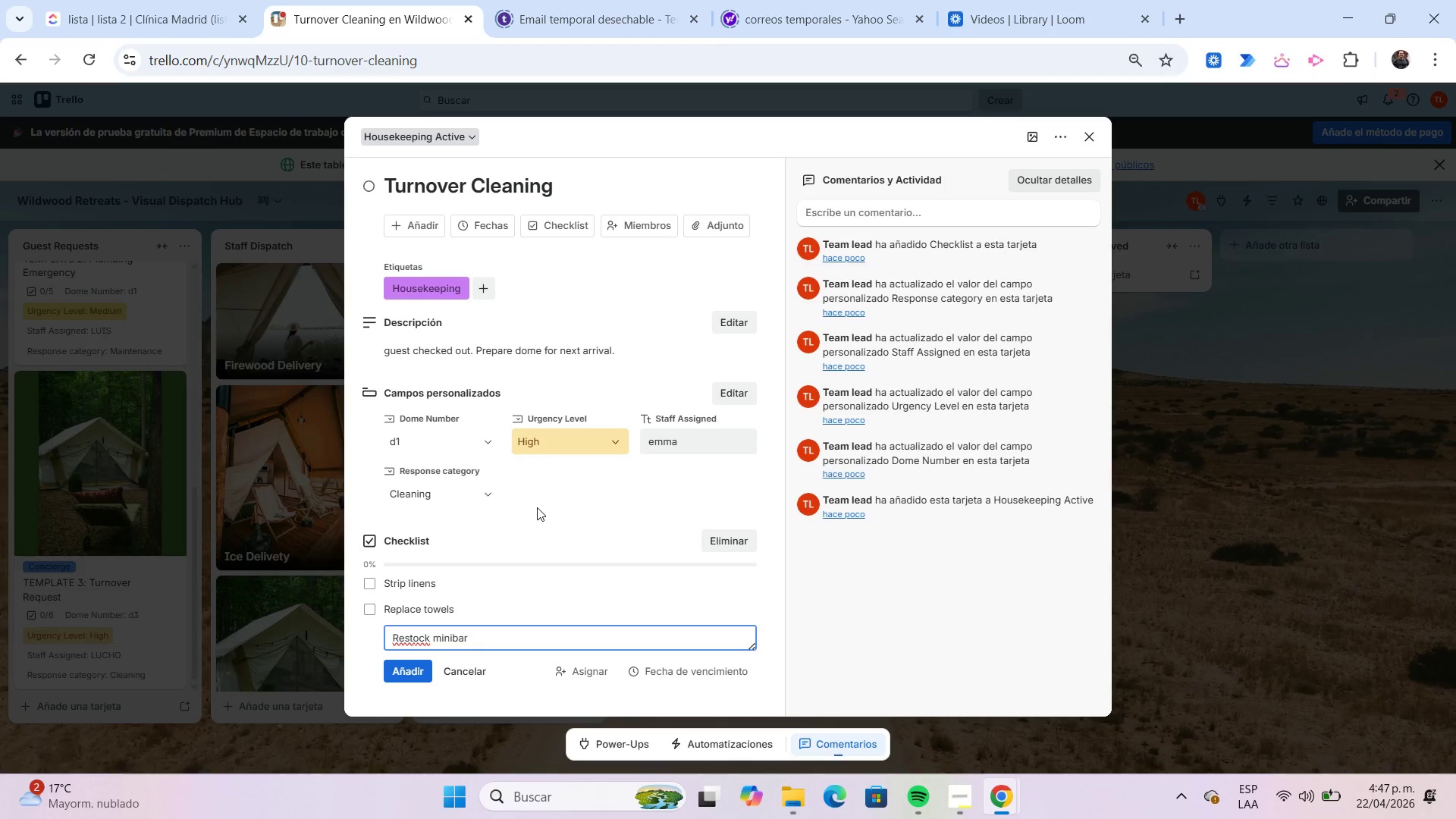 
key(Enter)
 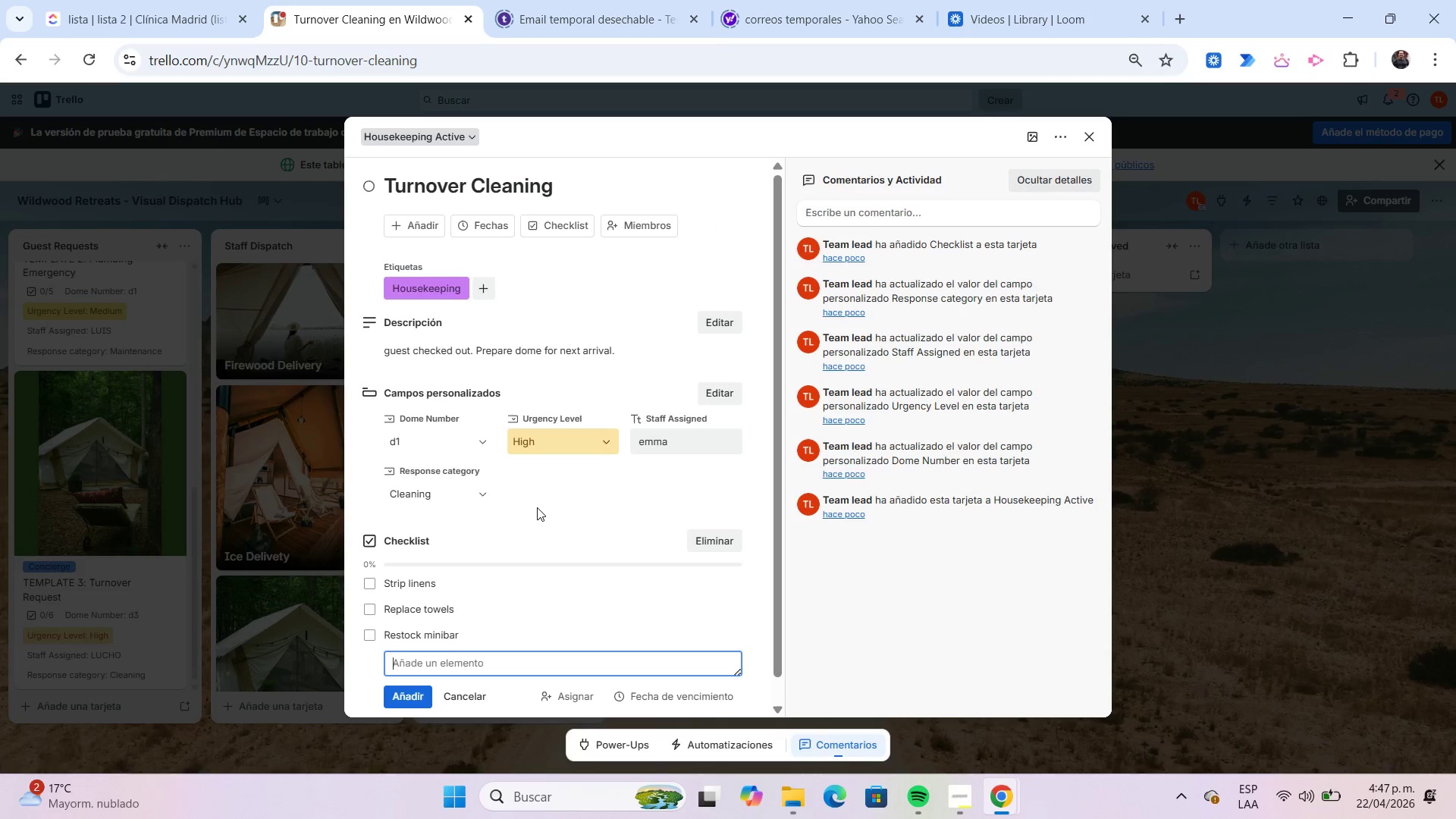 
type(Clean bathroom)
 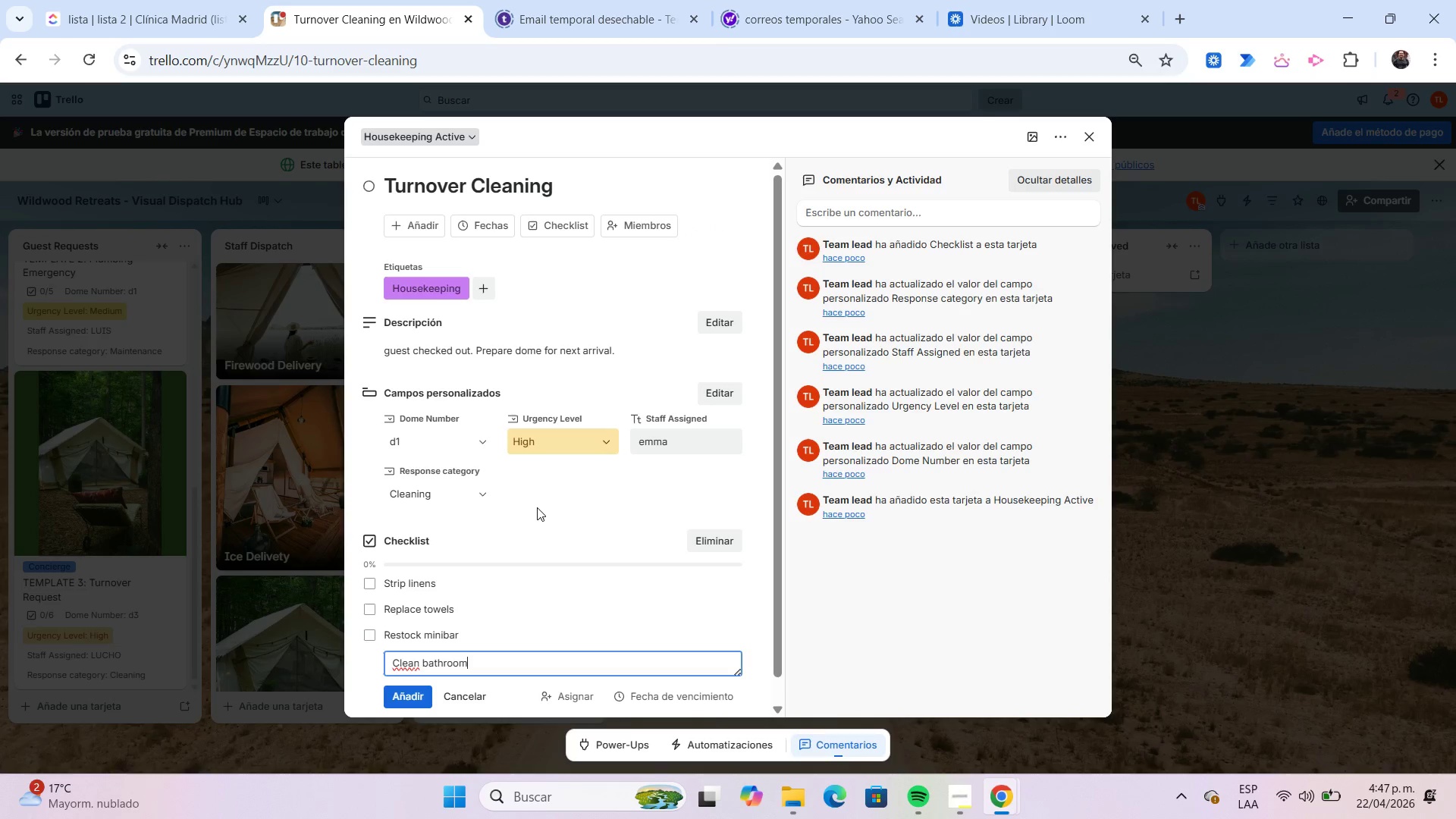 
key(Enter)
 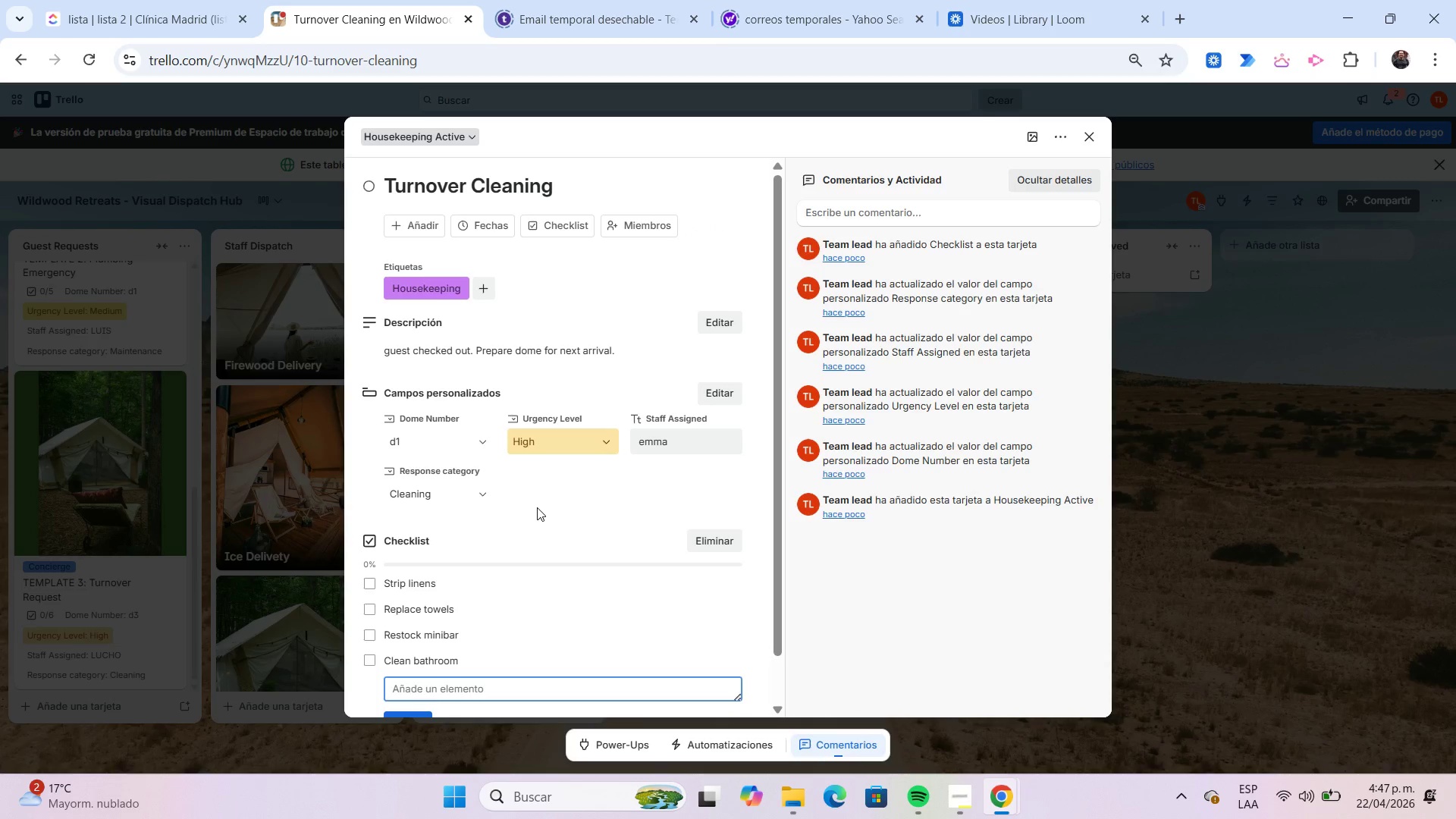 
type(Vacuum floor)
 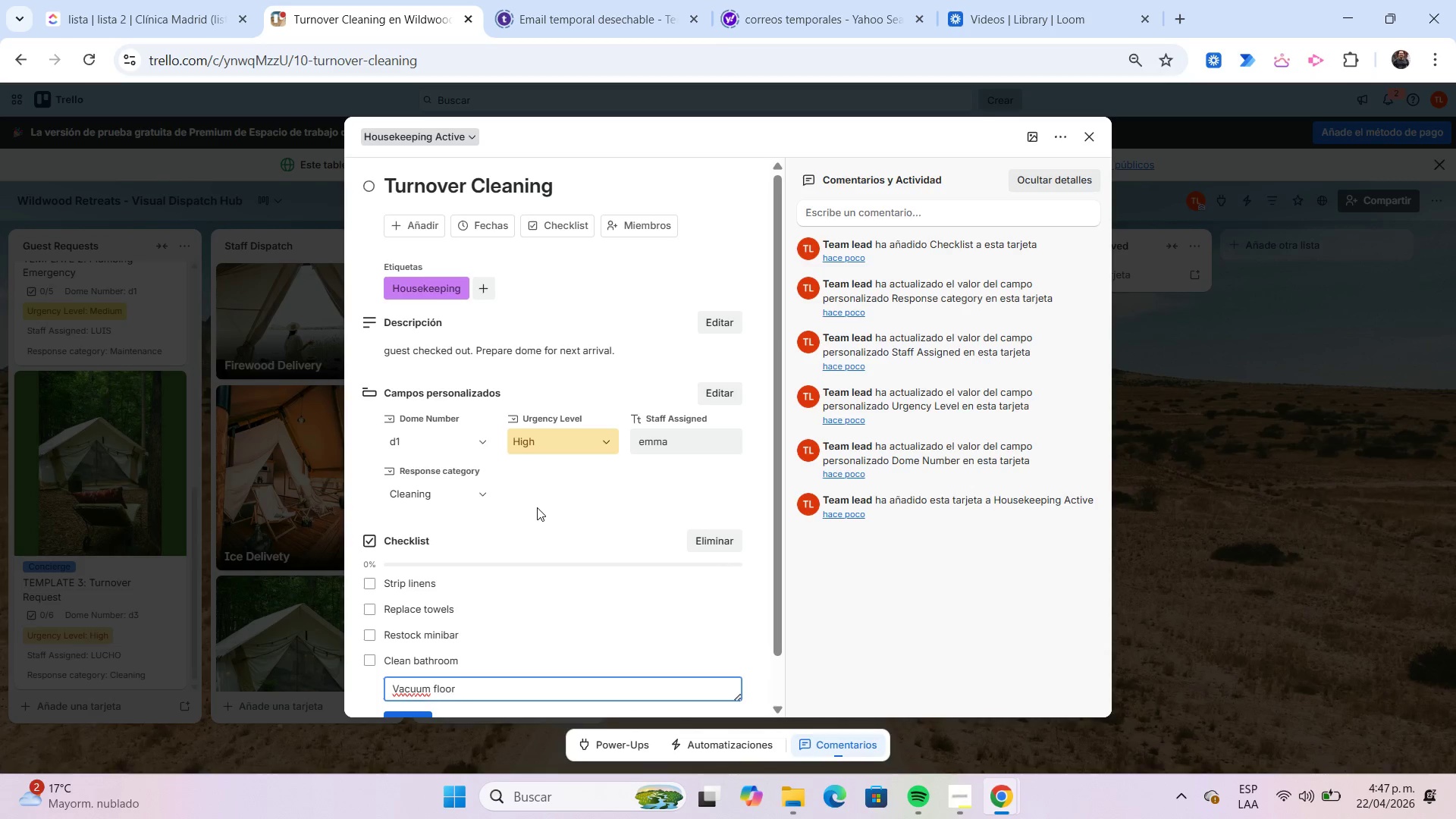 
key(Enter)
 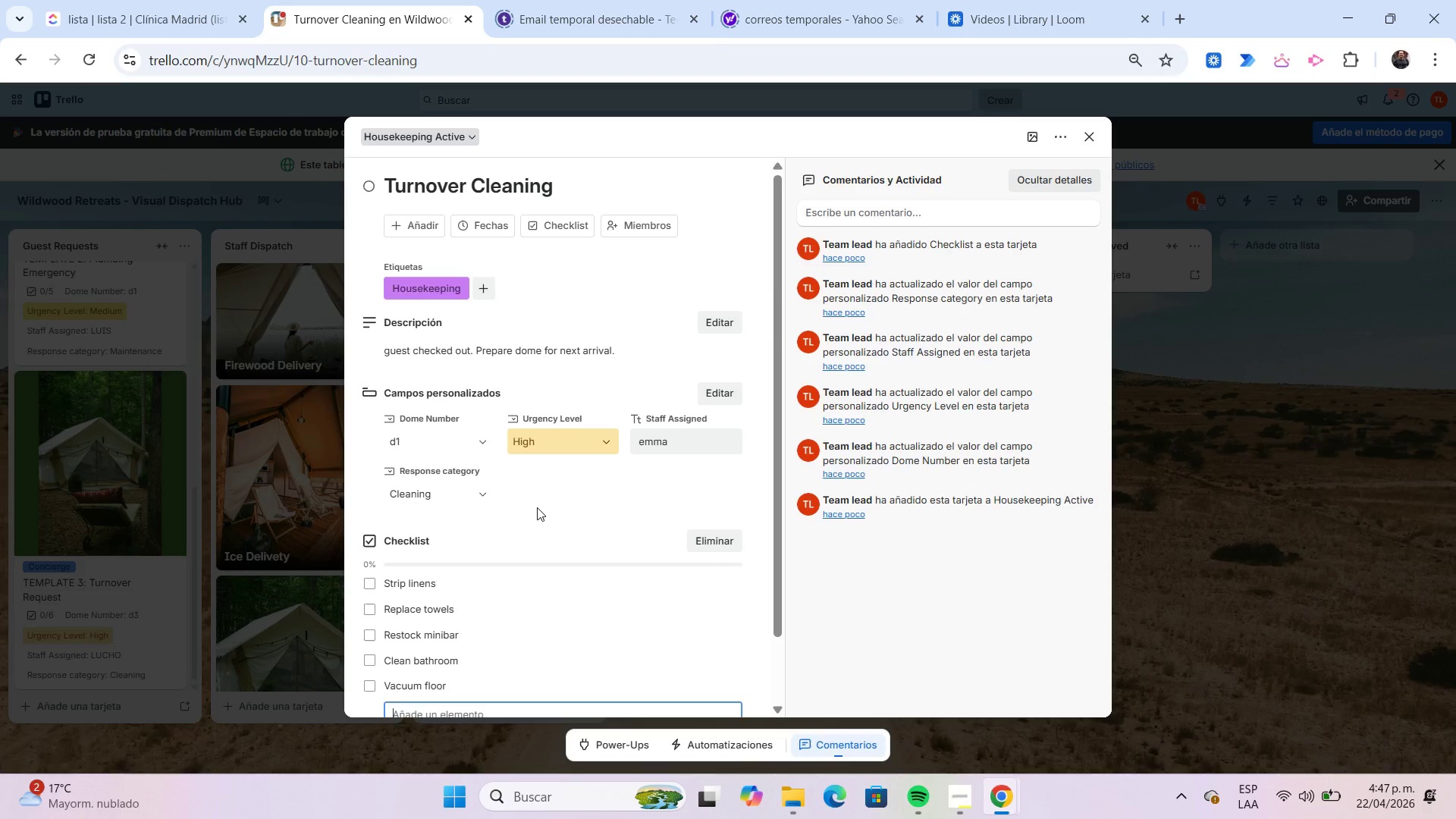 
type(Final inse)
key(Backspace)
type(pection)
 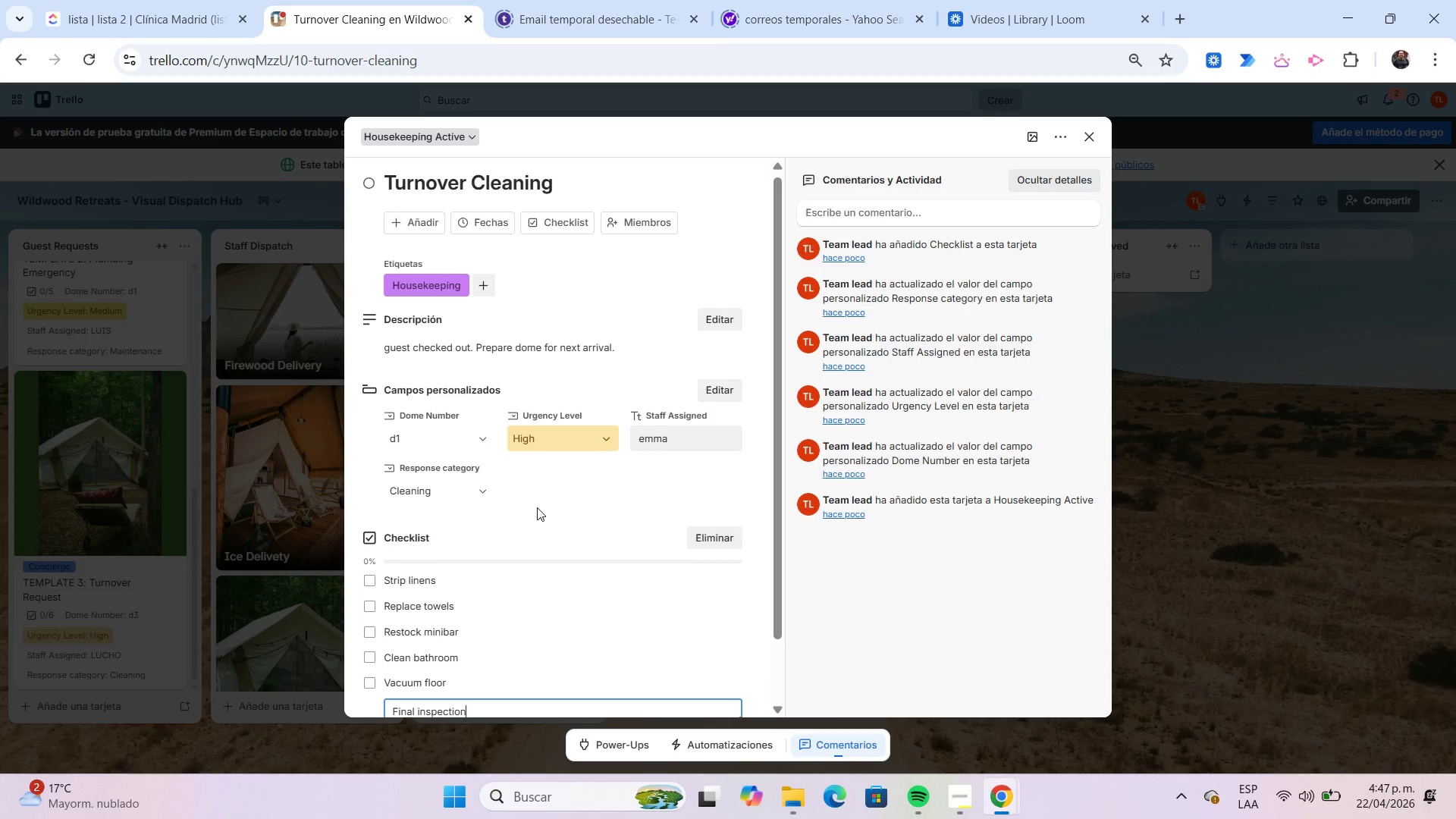 
key(Enter)
 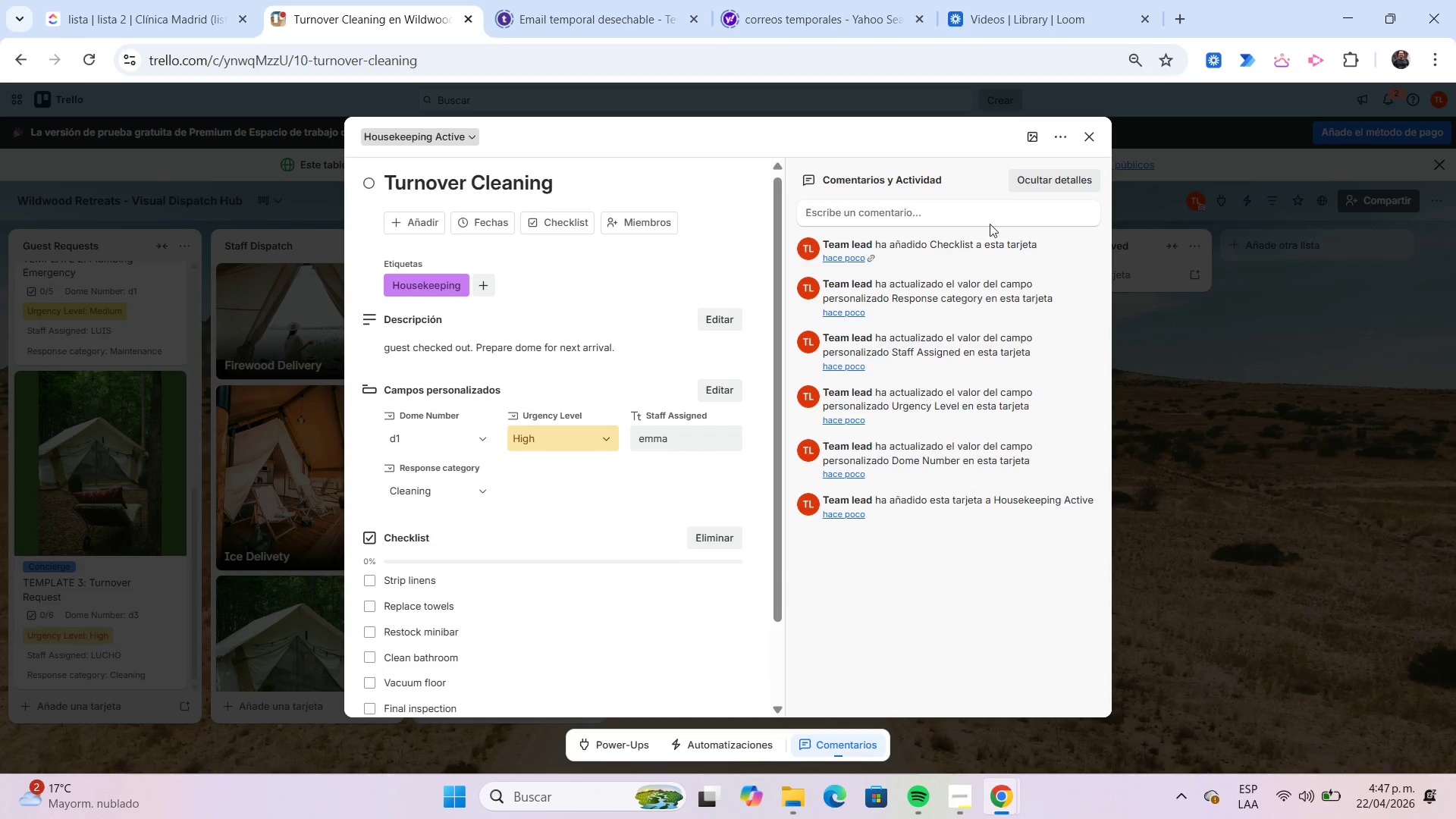 
left_click([1028, 141])
 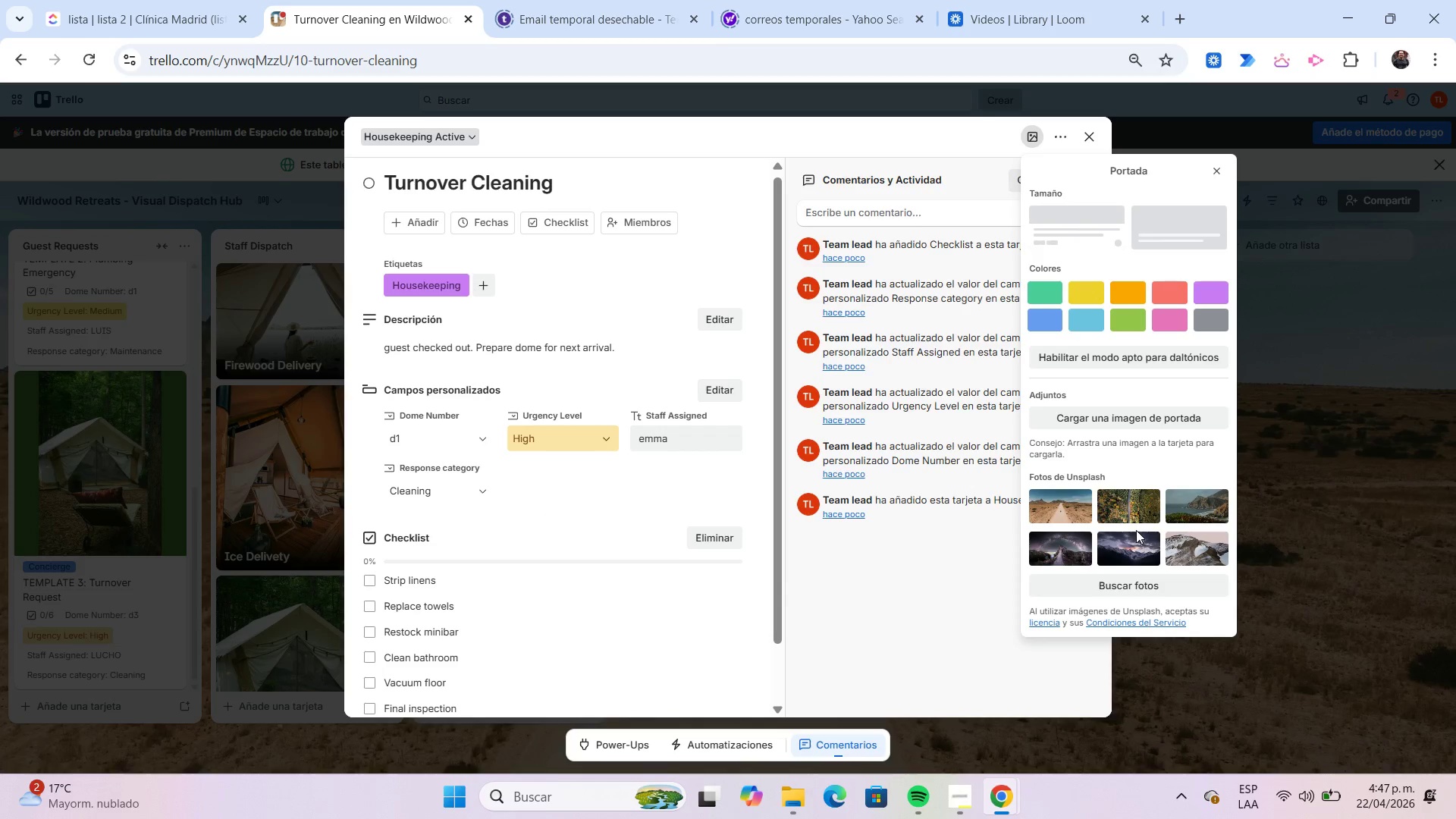 
left_click([1135, 585])
 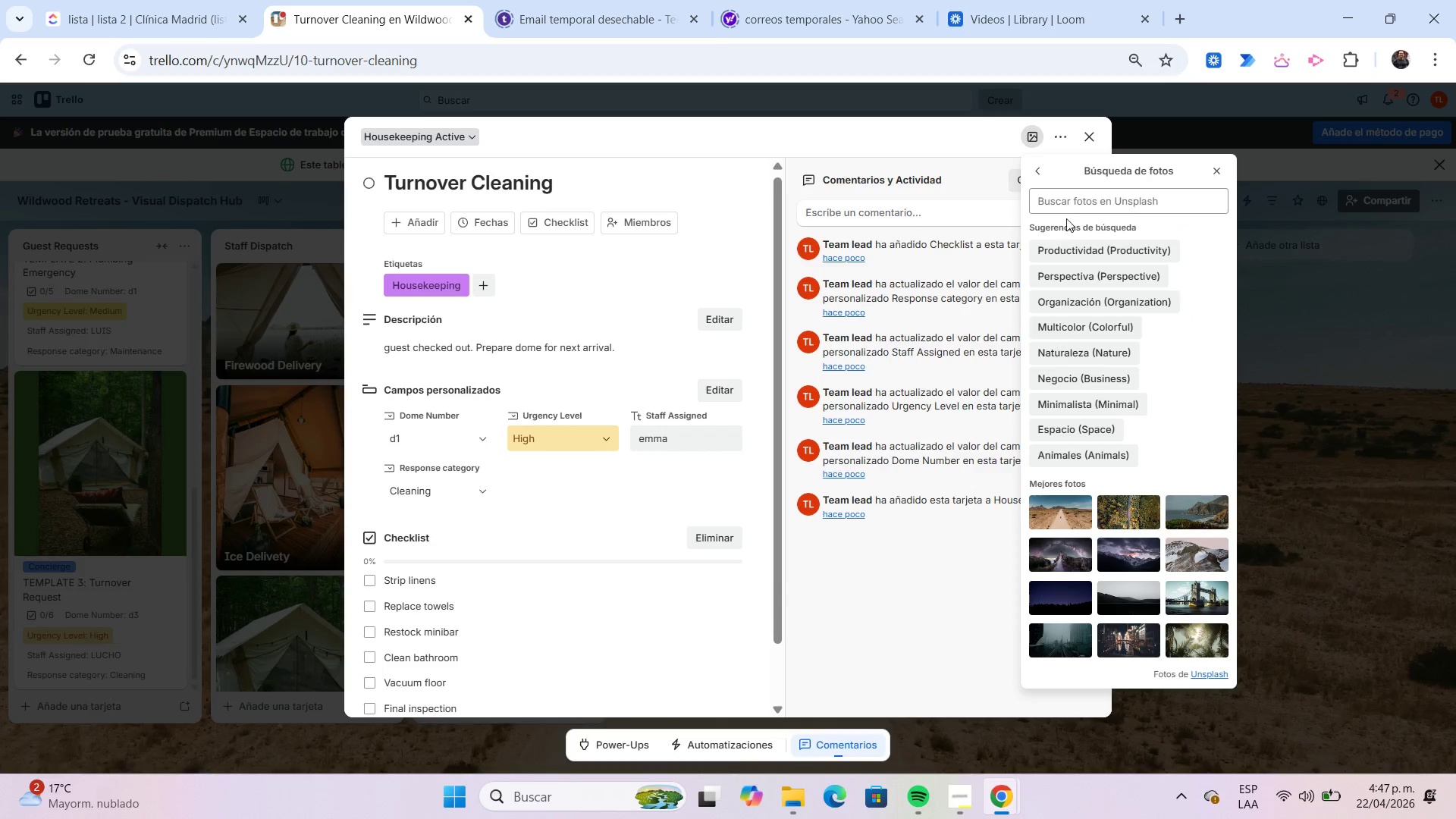 
left_click([1064, 206])
 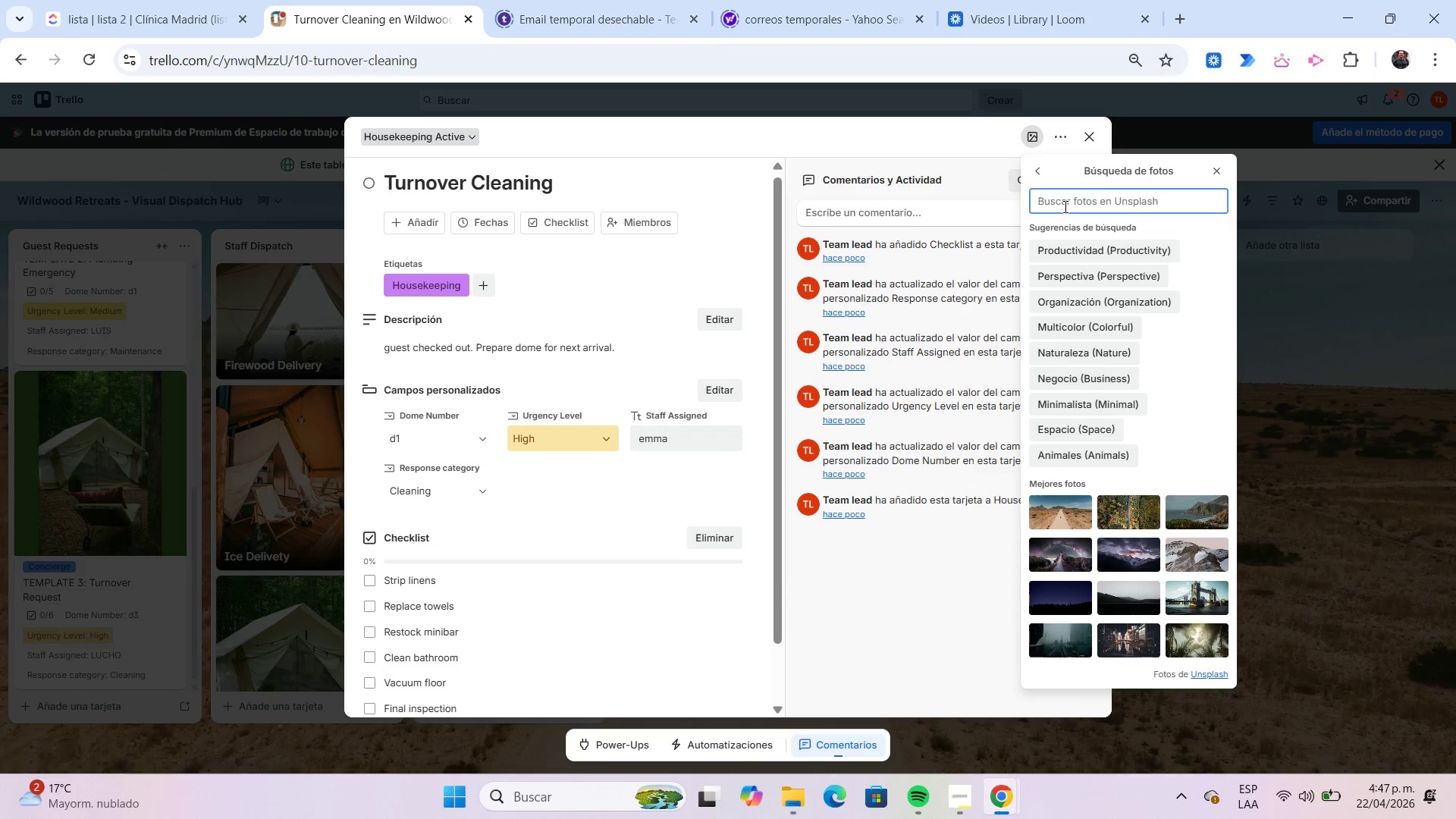 
type(Glamping)
 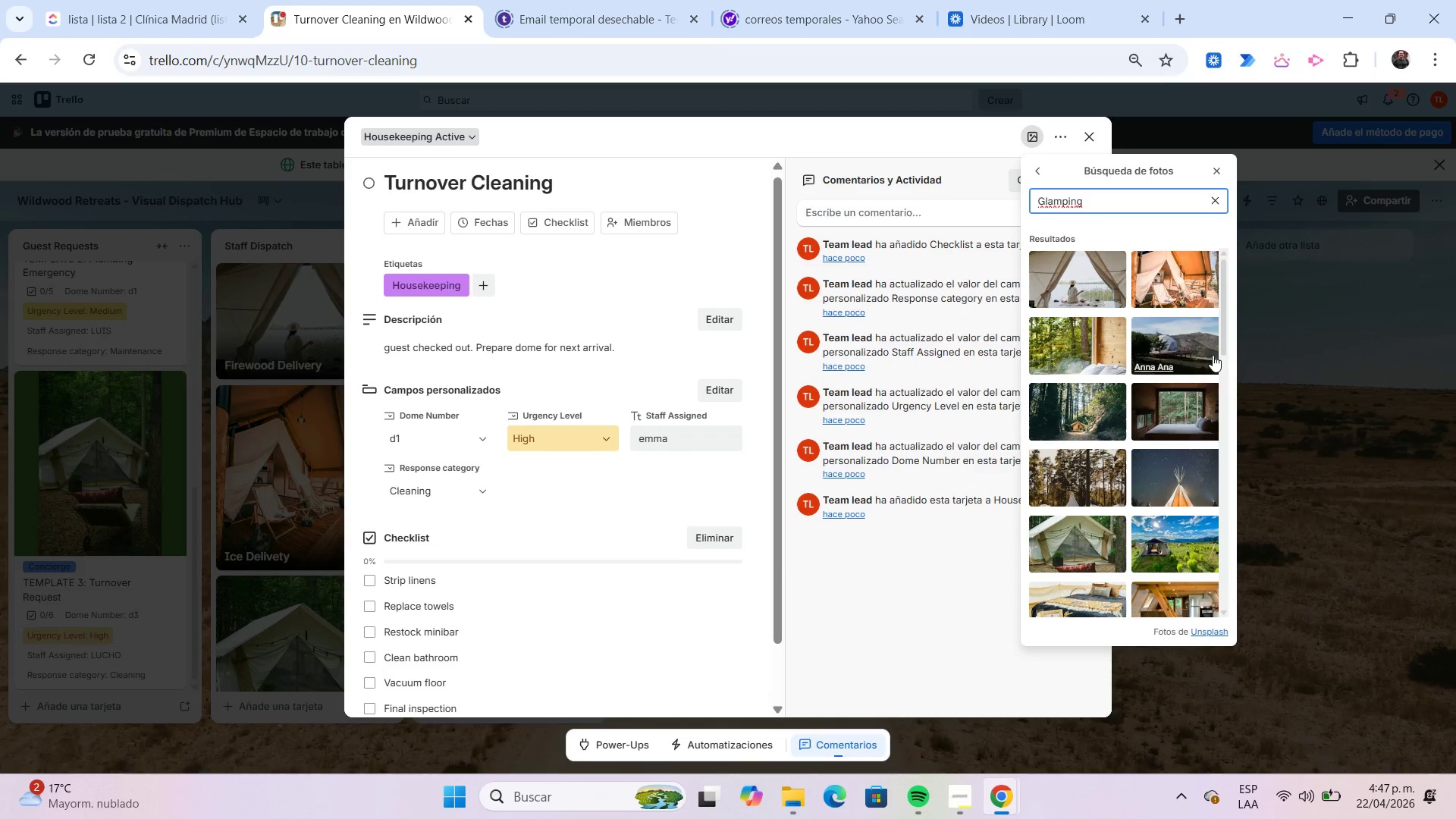 
scroll: coordinate [1203, 352], scroll_direction: down, amount: 3.0
 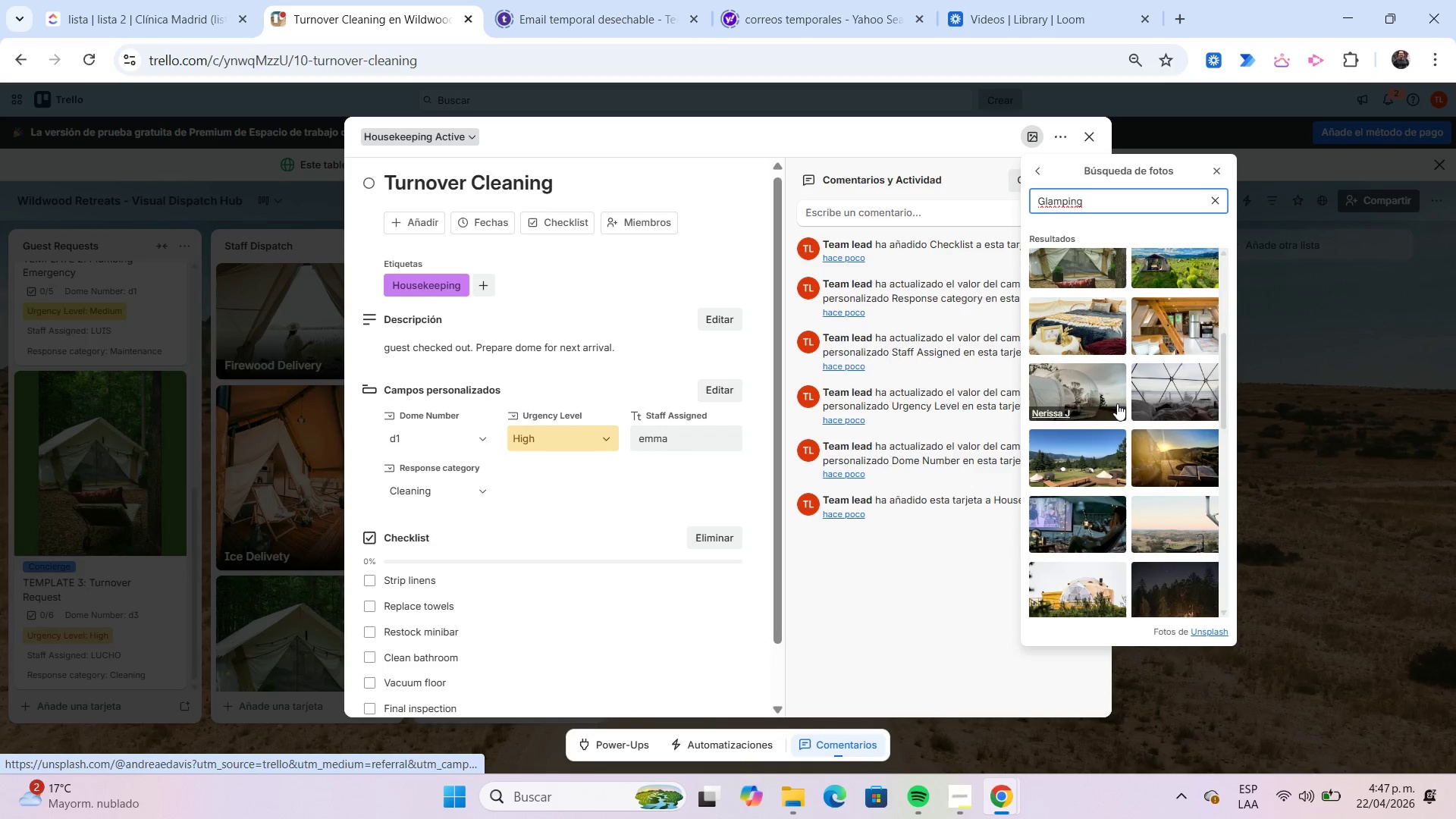 
left_click([1094, 394])
 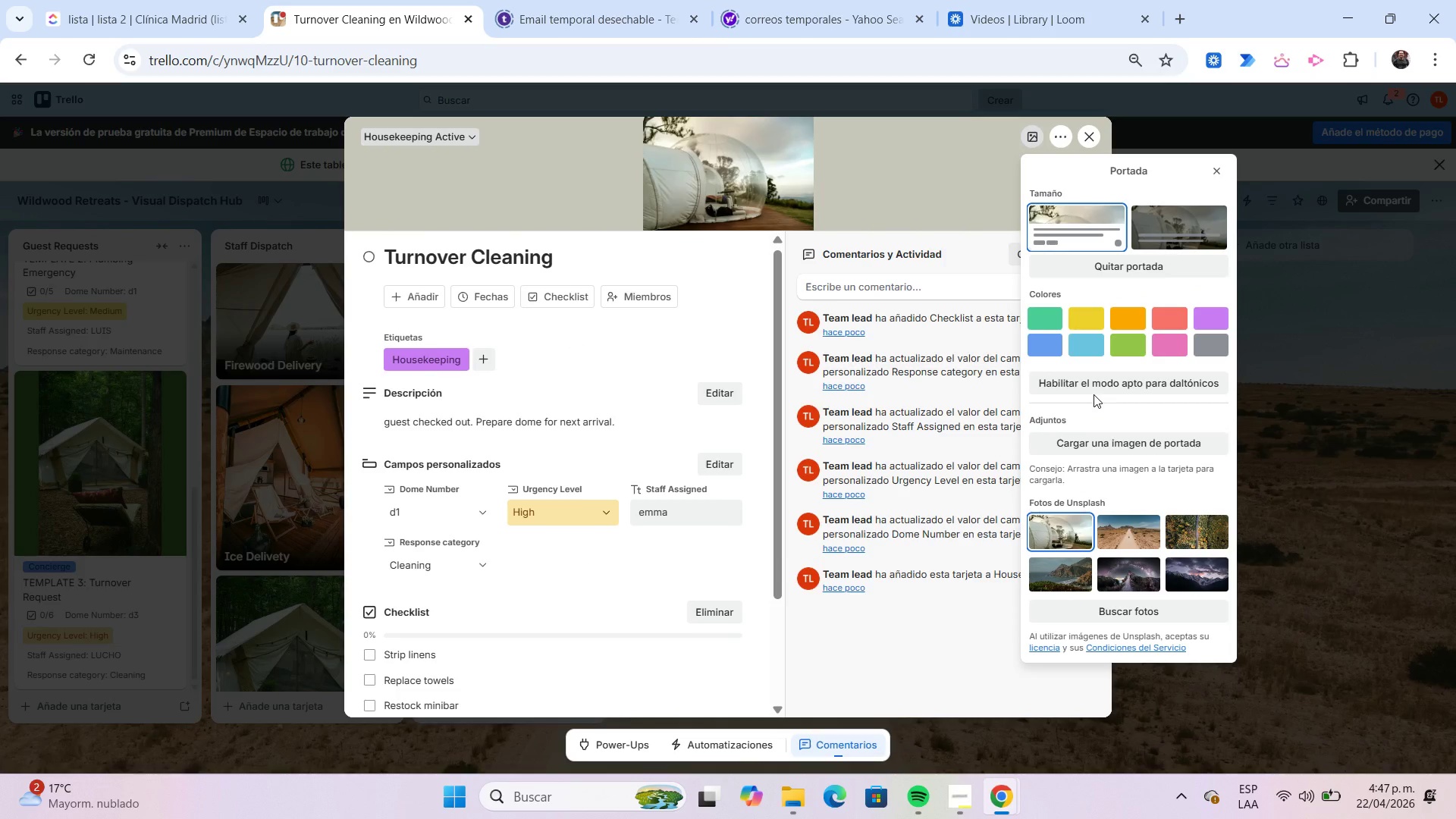 
mouse_move([1217, 212])
 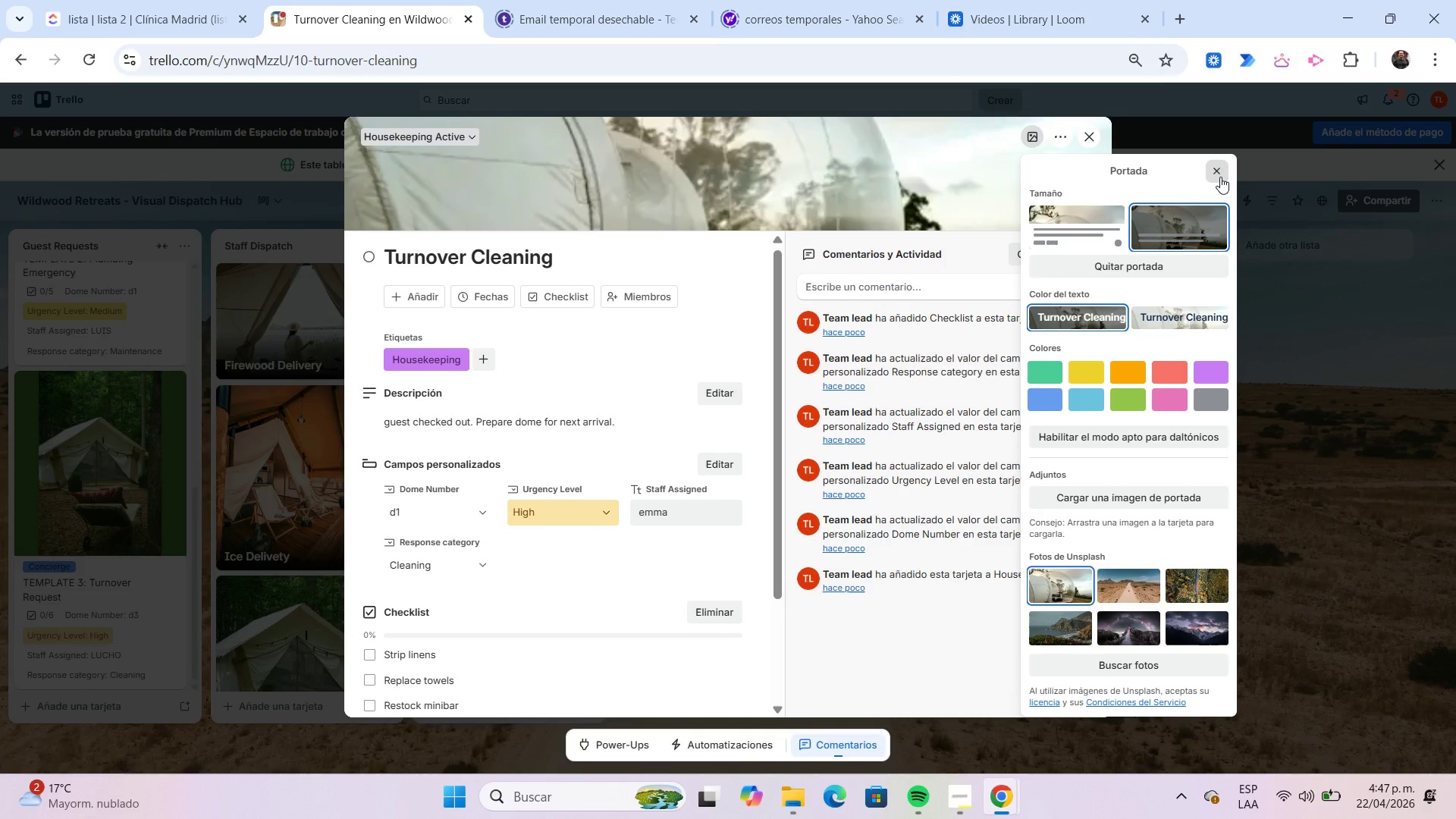 
left_click([1220, 177])
 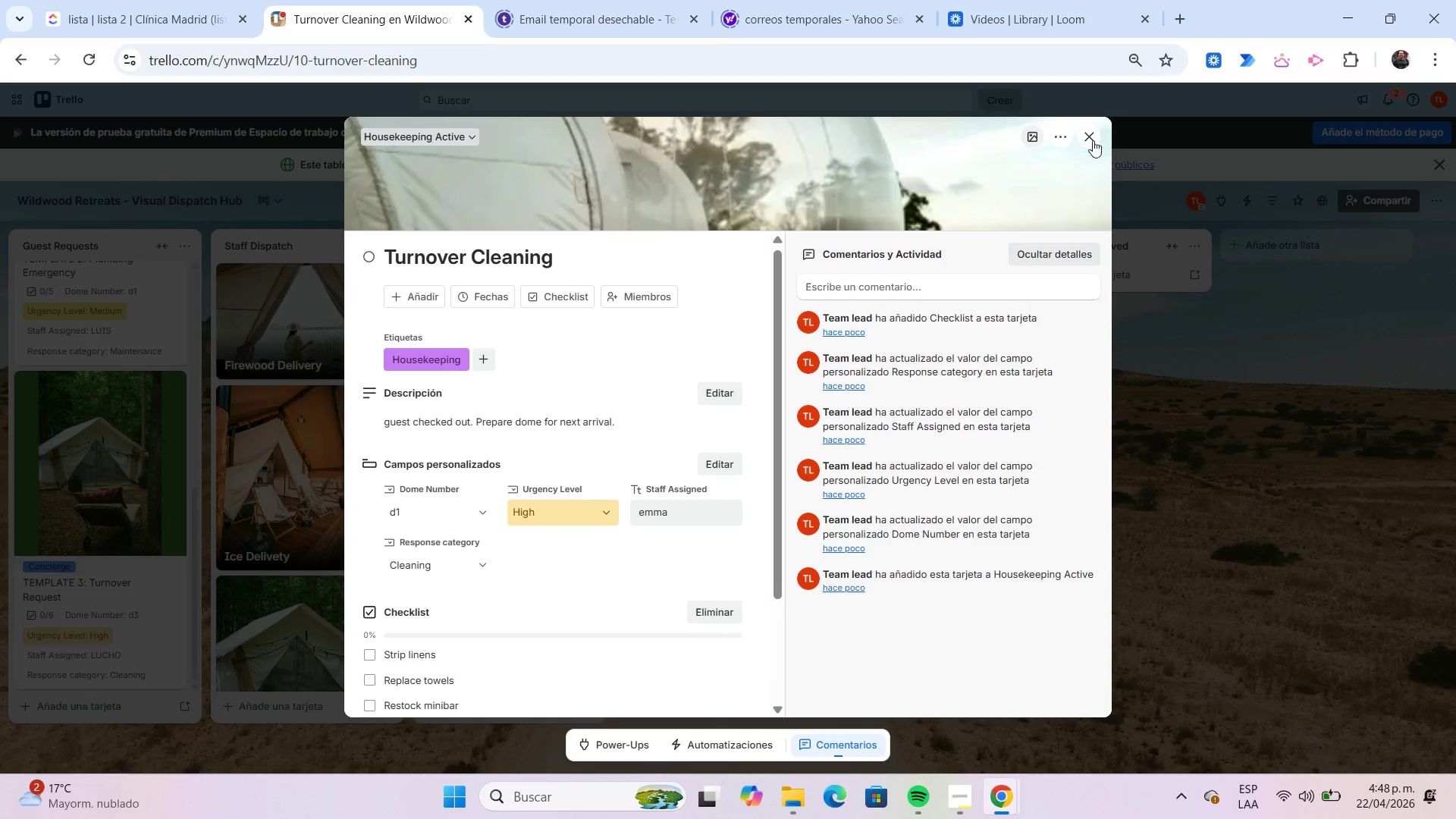 
left_click([1090, 138])
 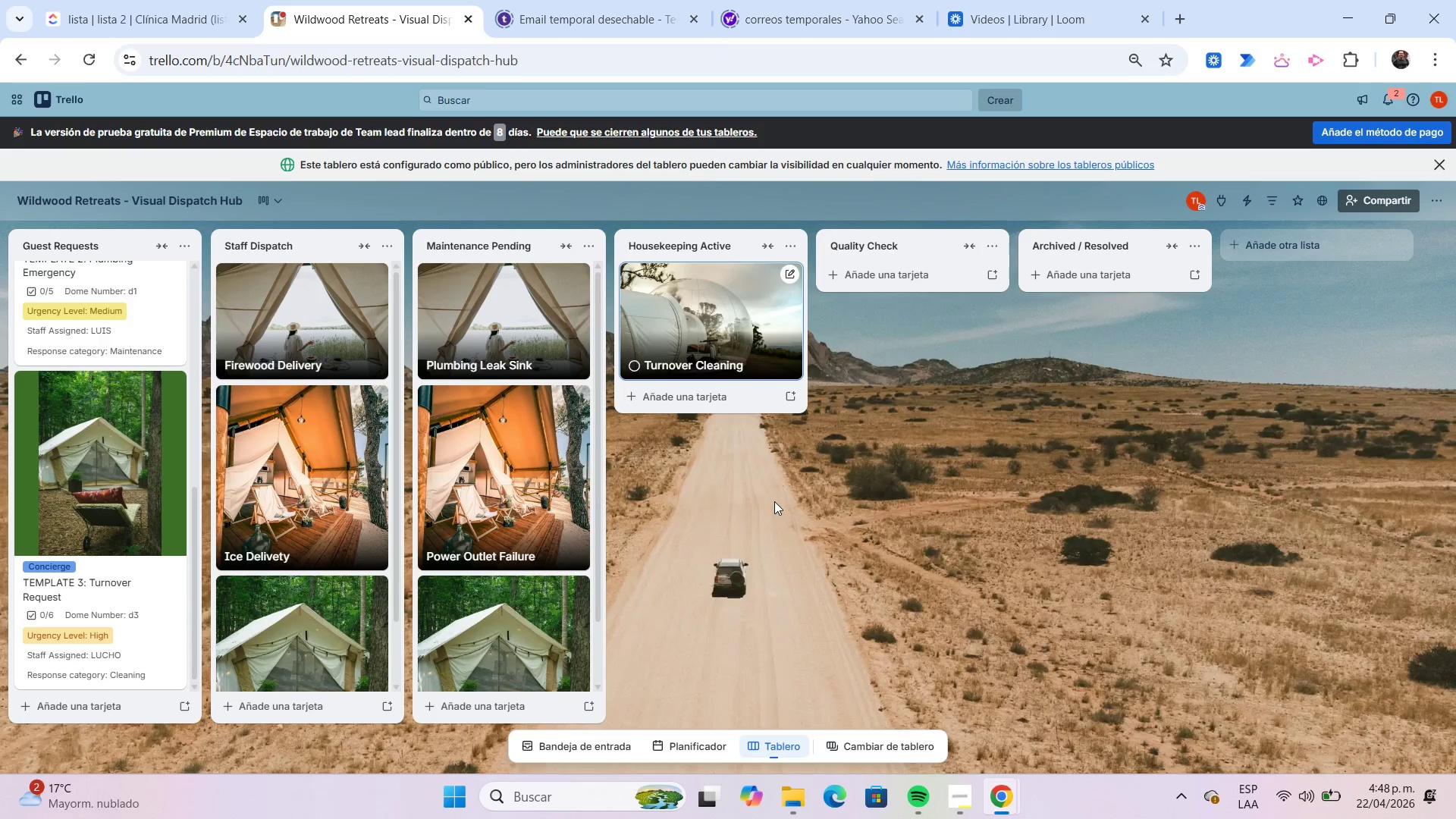 
left_click_drag(start_coordinate=[345, 340], to_coordinate=[690, 396])
 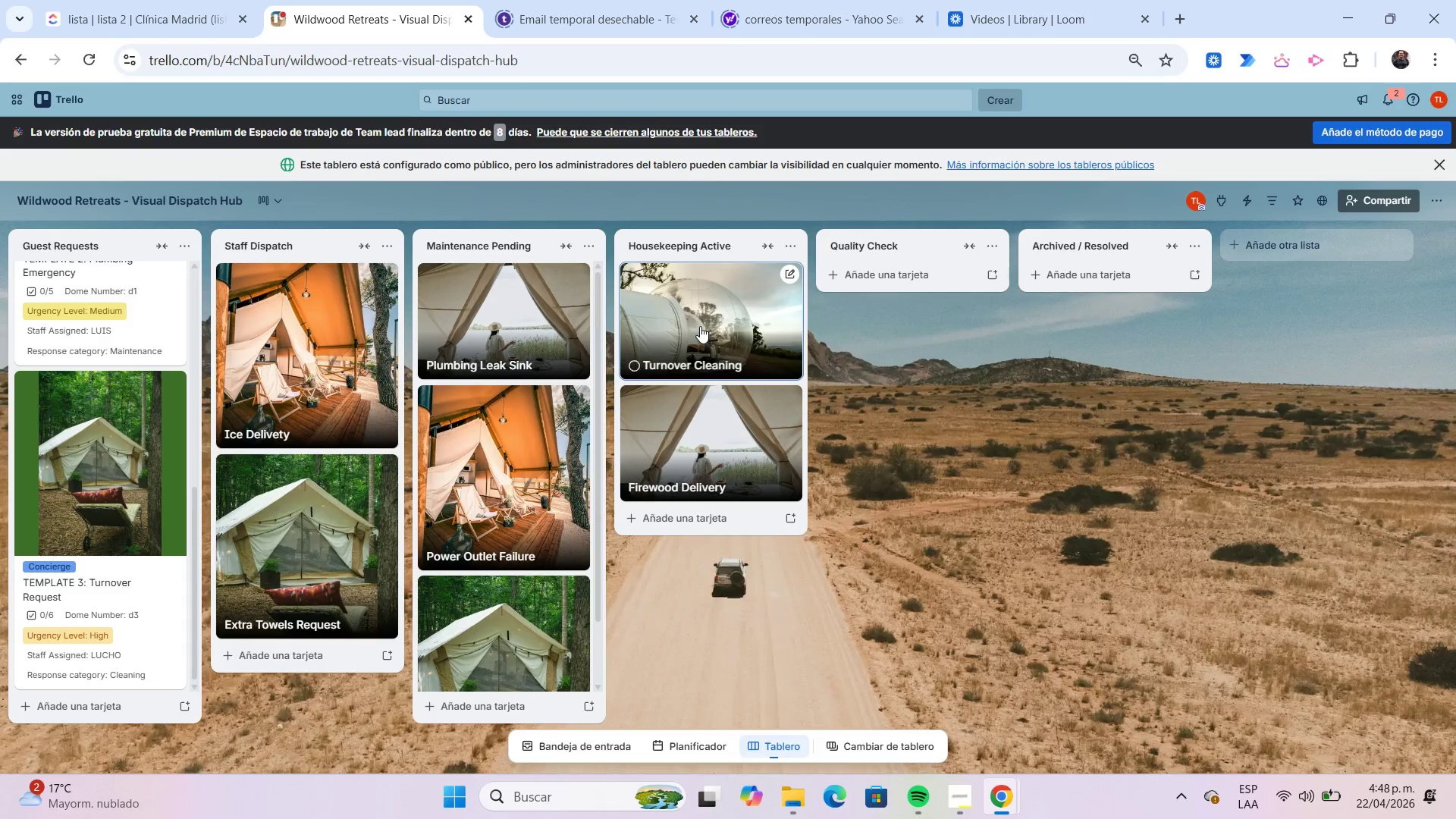 
left_click_drag(start_coordinate=[700, 326], to_coordinate=[332, 328])
 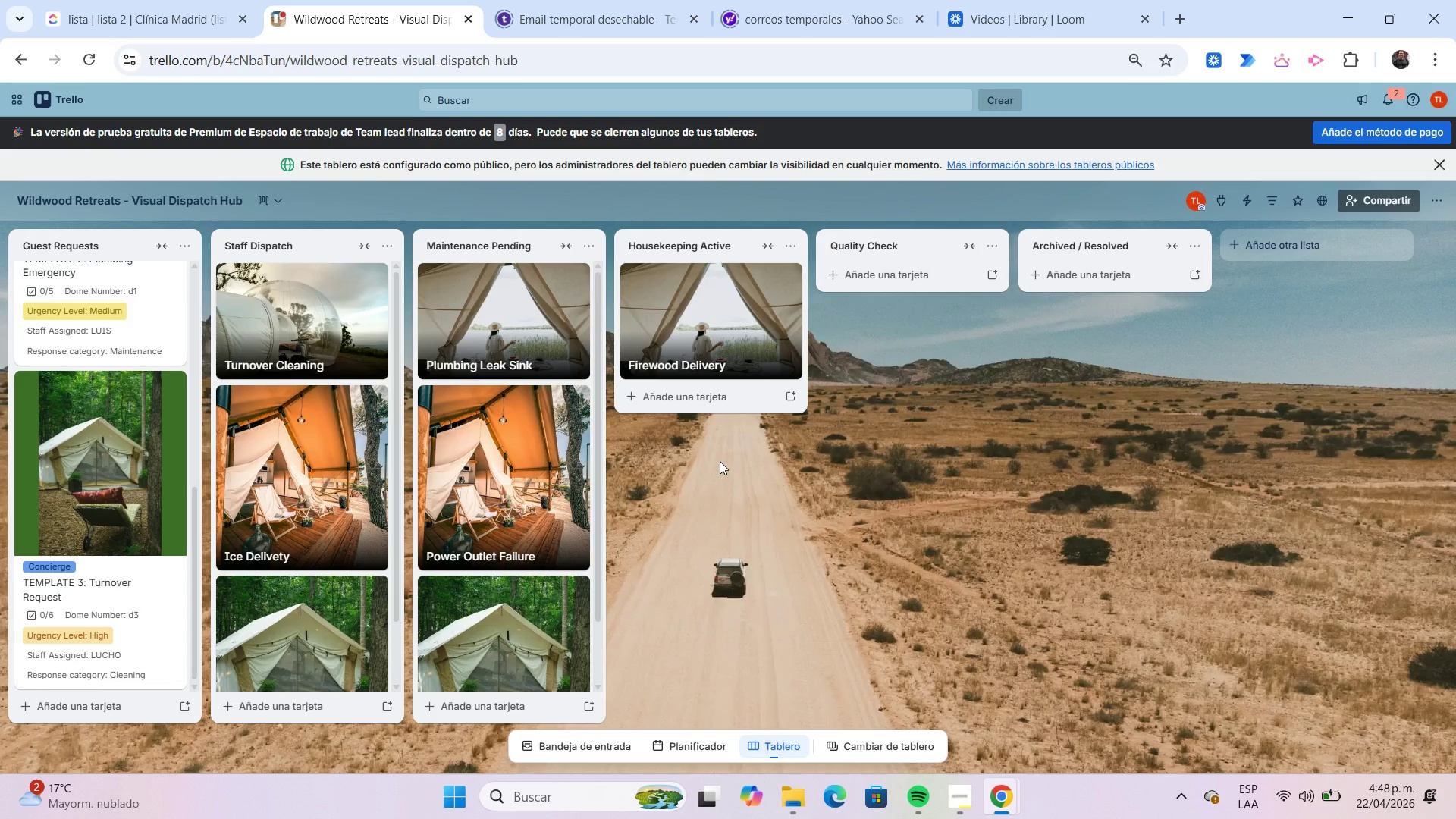 
wait(12.52)
 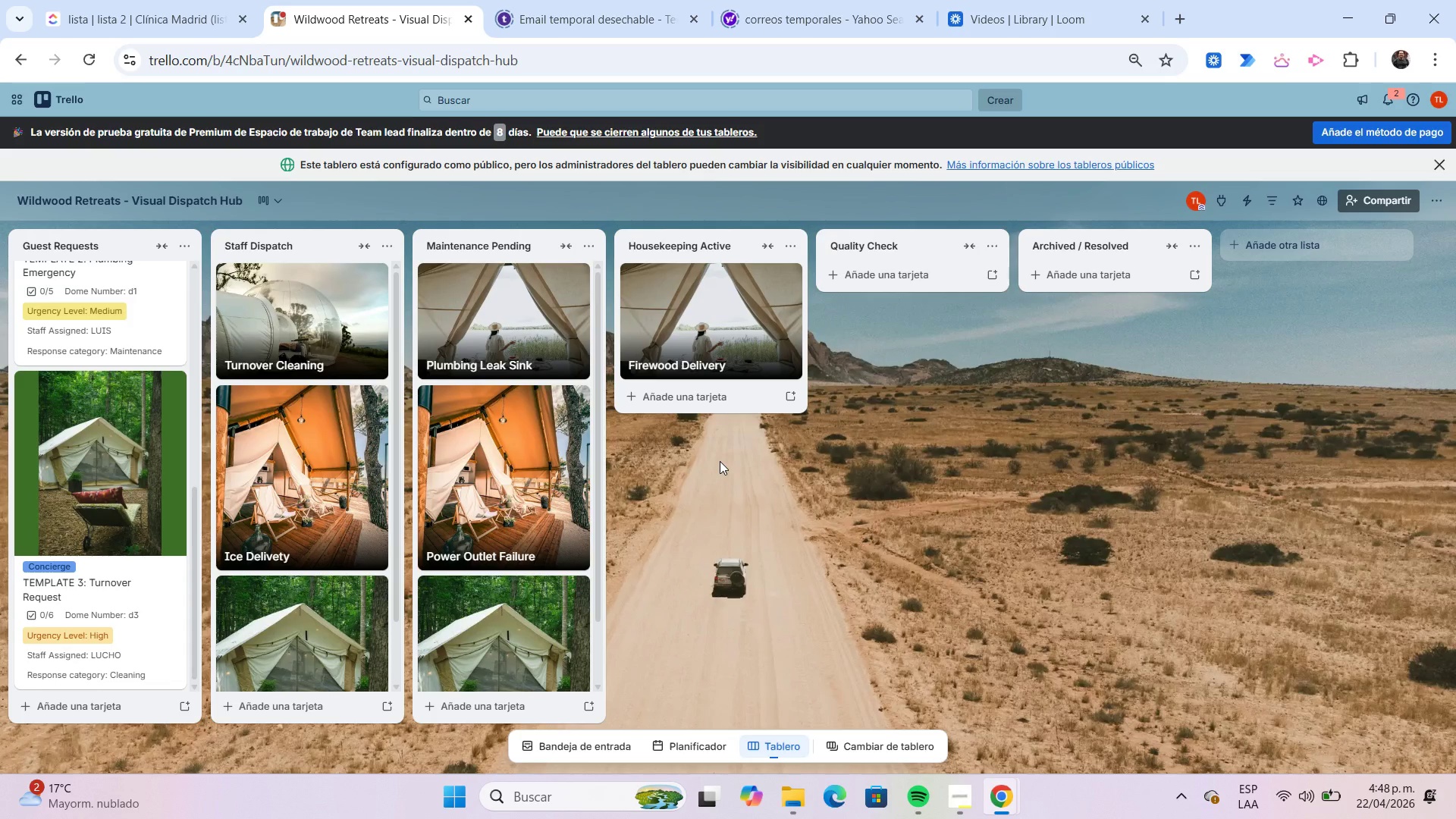 
left_click_drag(start_coordinate=[315, 623], to_coordinate=[676, 331])
 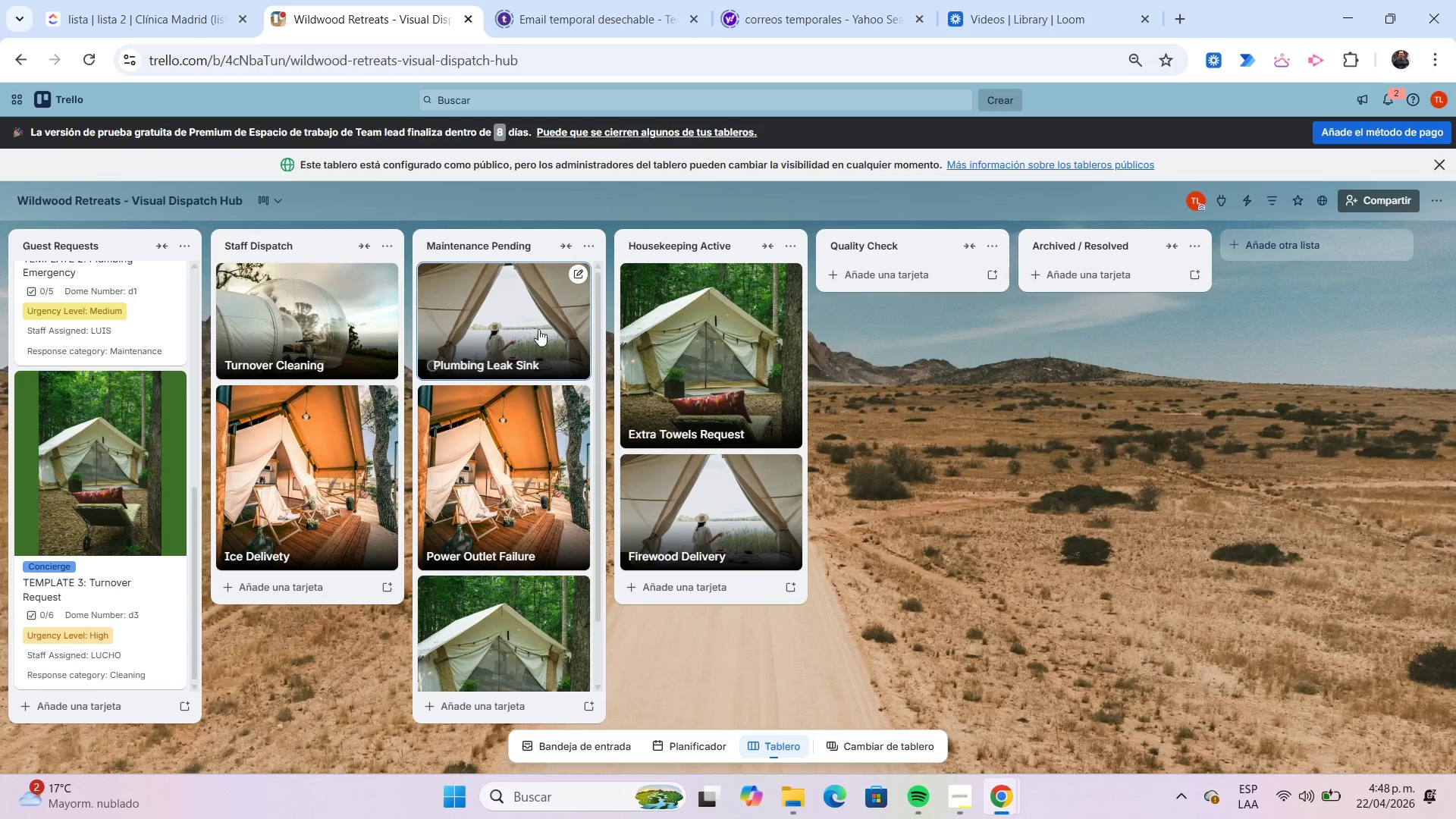 
left_click_drag(start_coordinate=[523, 315], to_coordinate=[372, 587])
 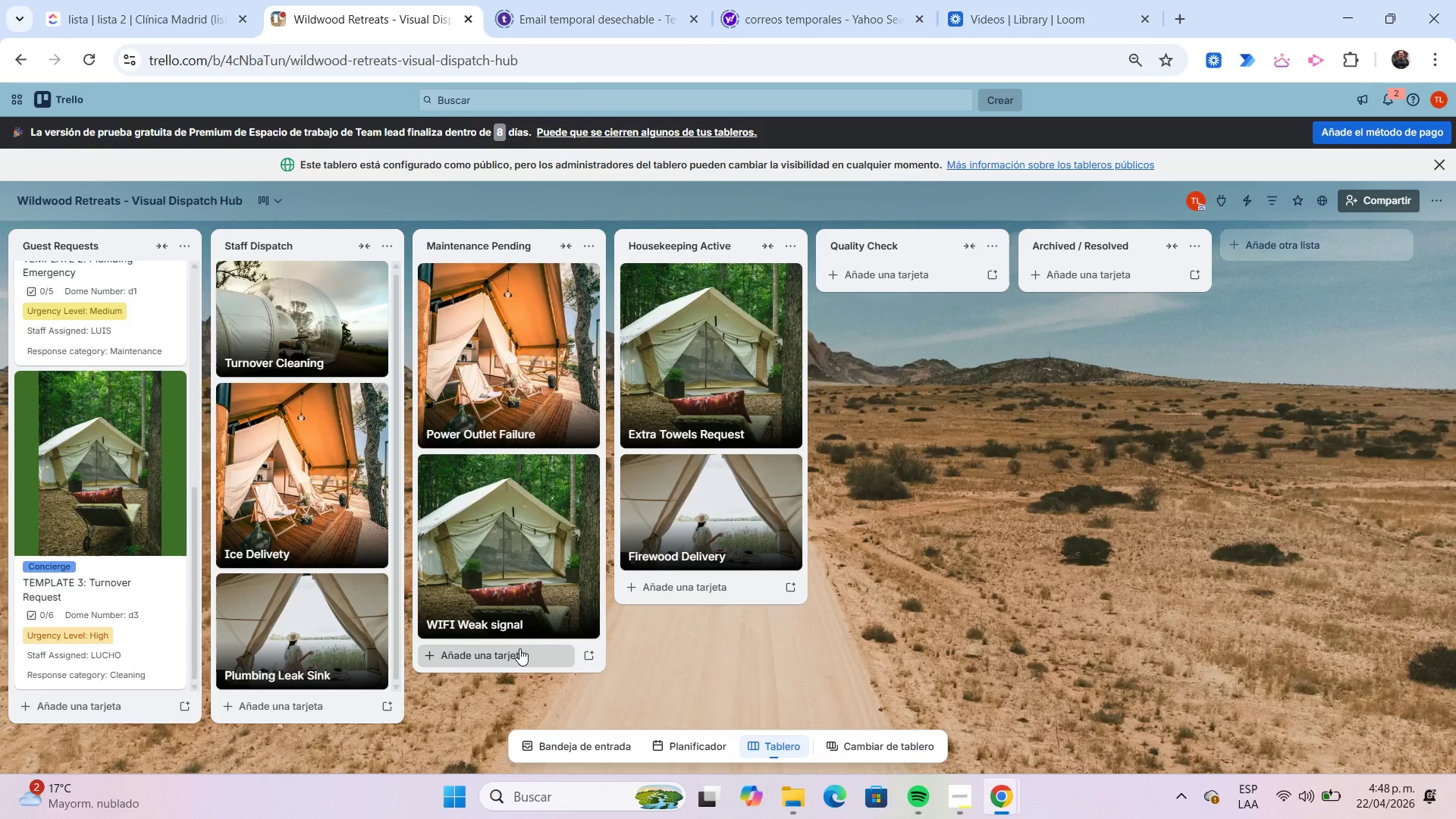 
wait(13.38)
 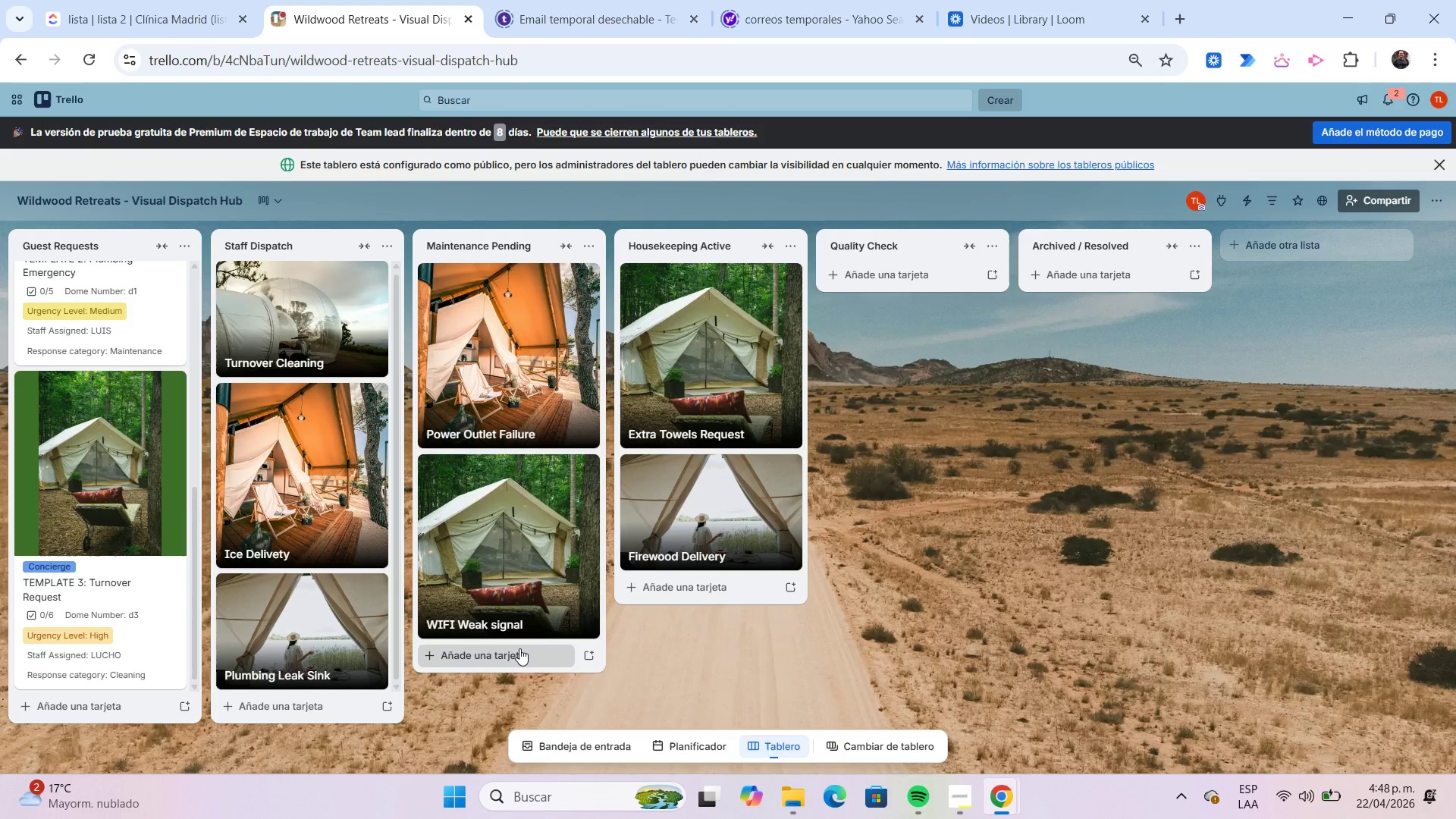 
left_click([519, 648])
 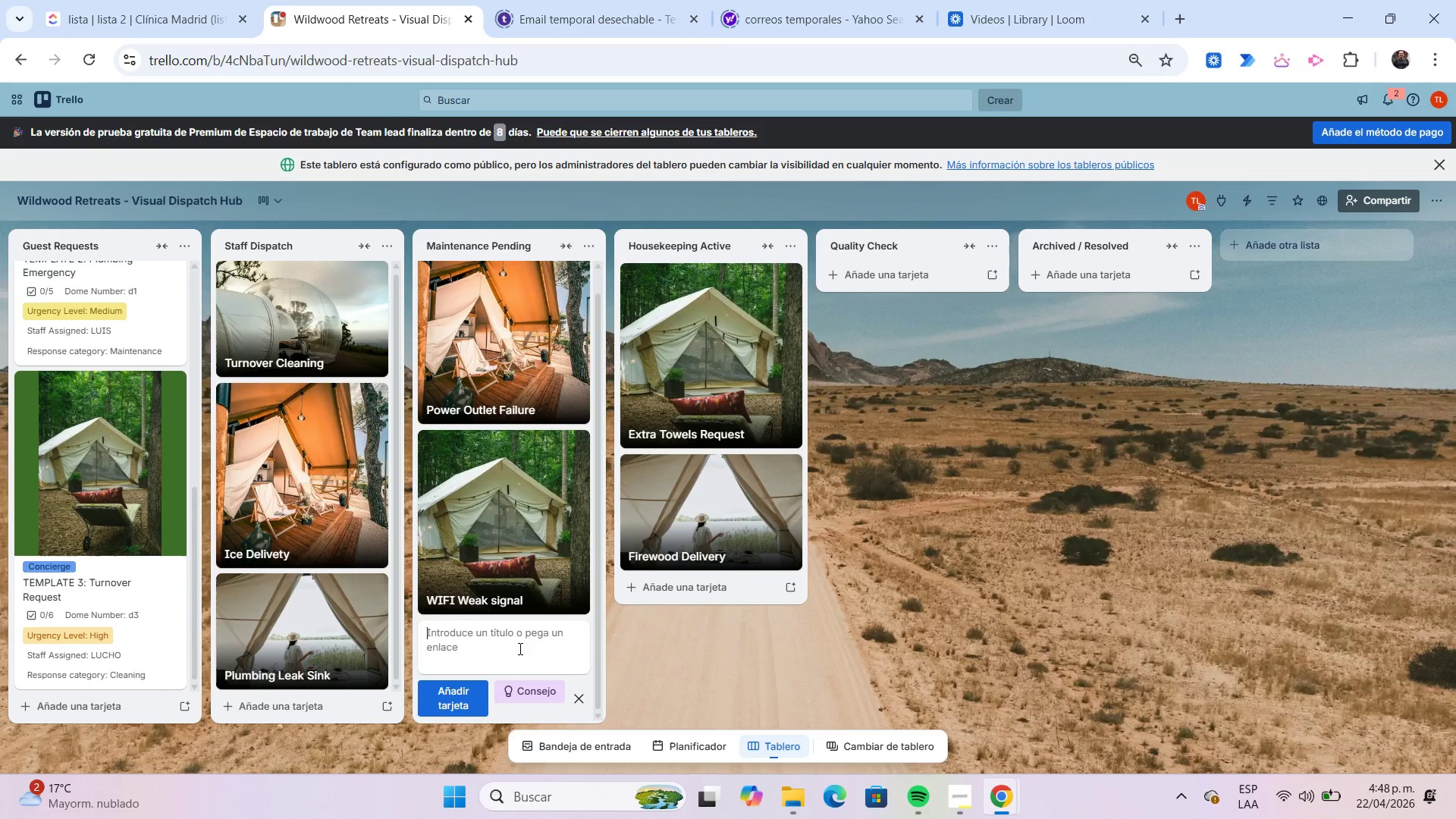 
type(Tur)
 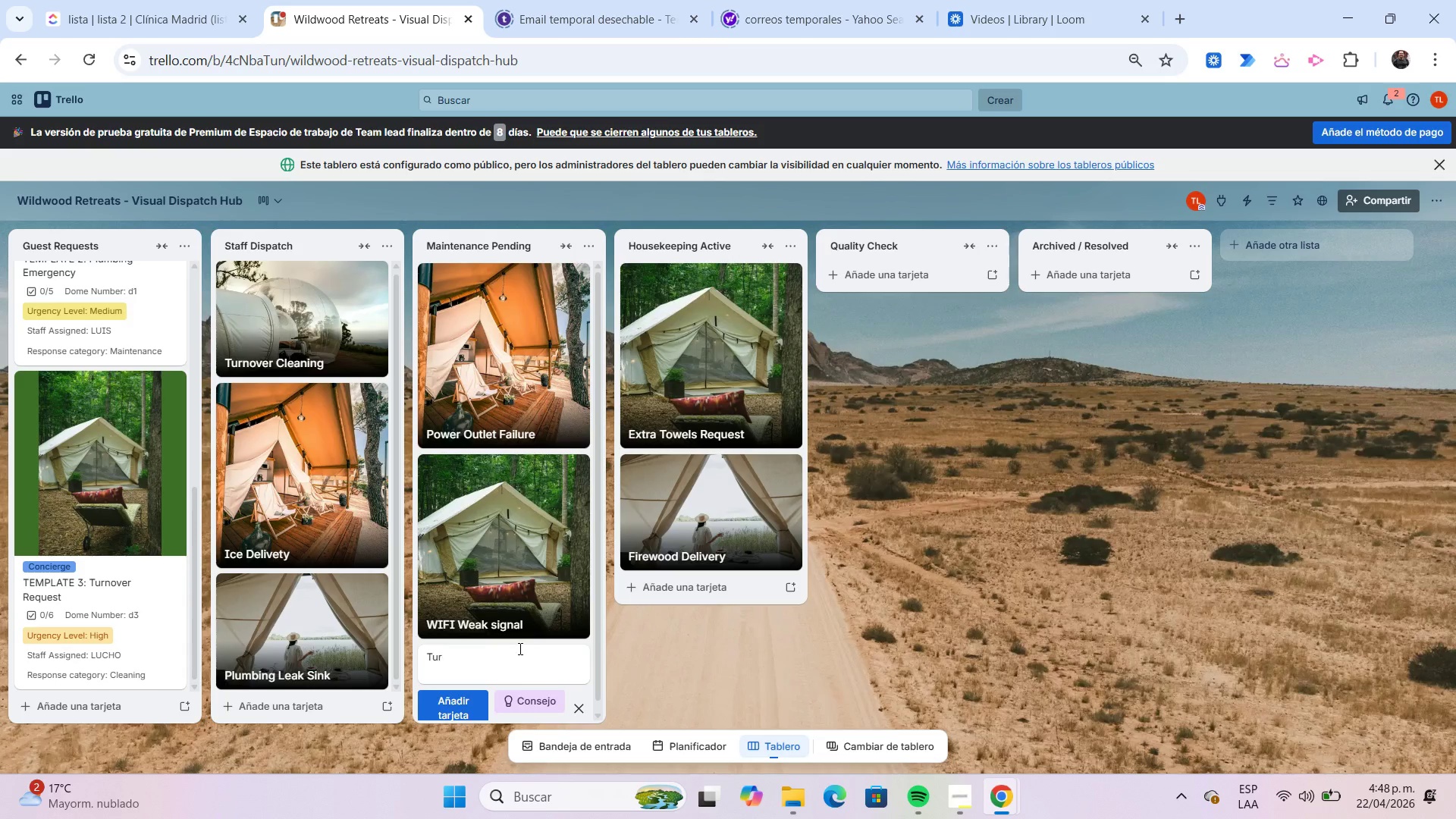 
type(nover Cleaning)
 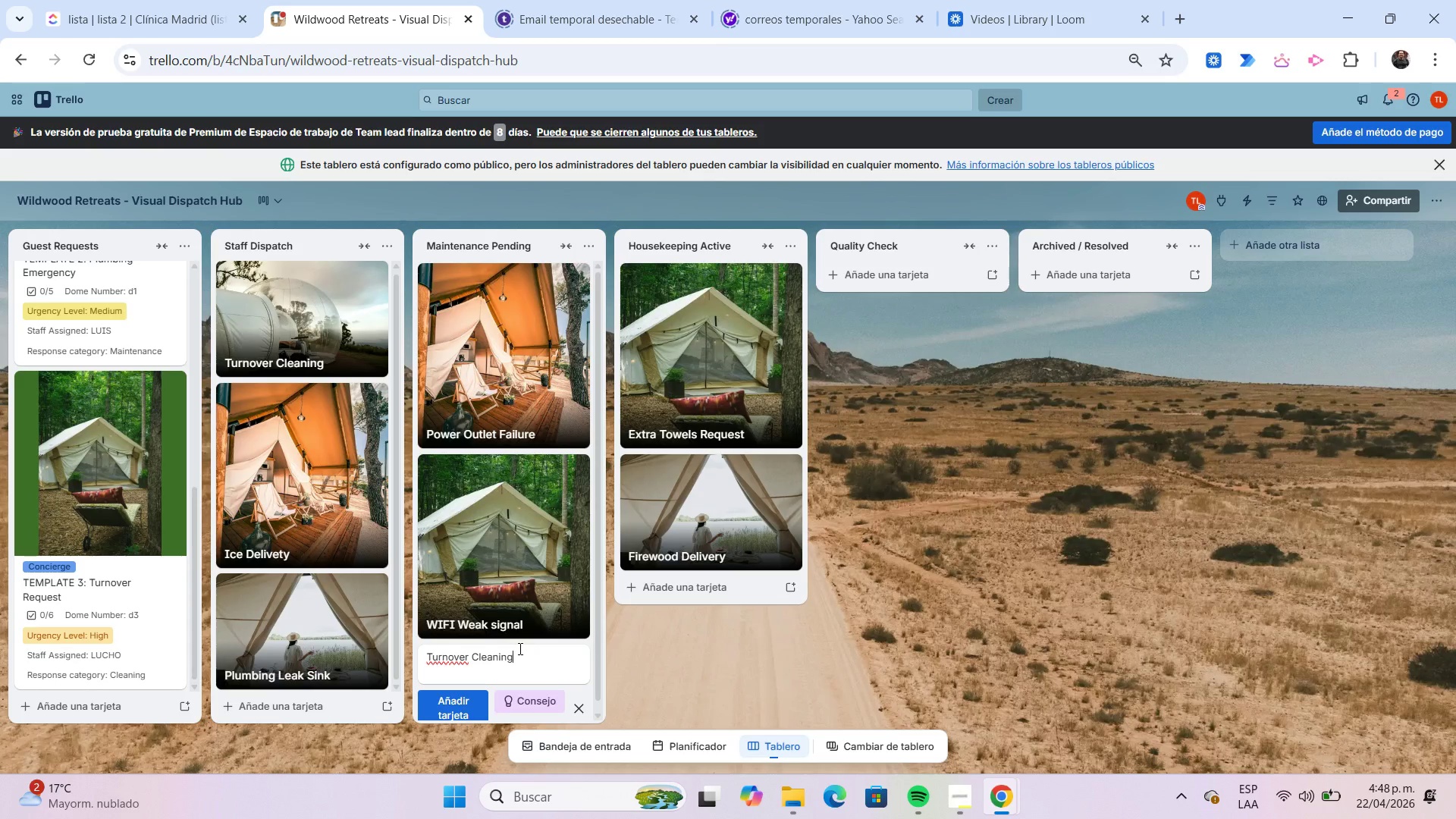 
key(Enter)
 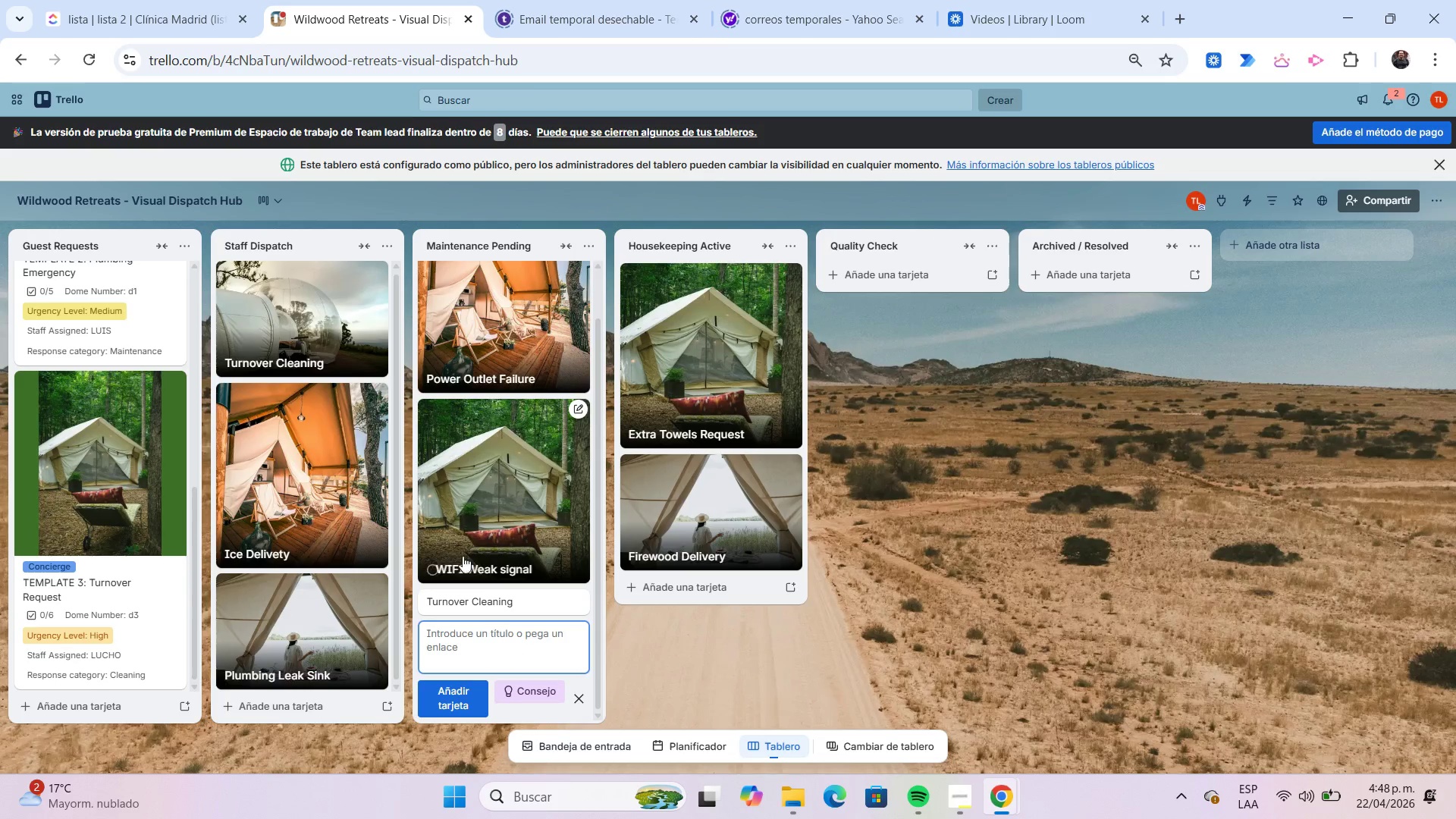 
left_click([507, 598])
 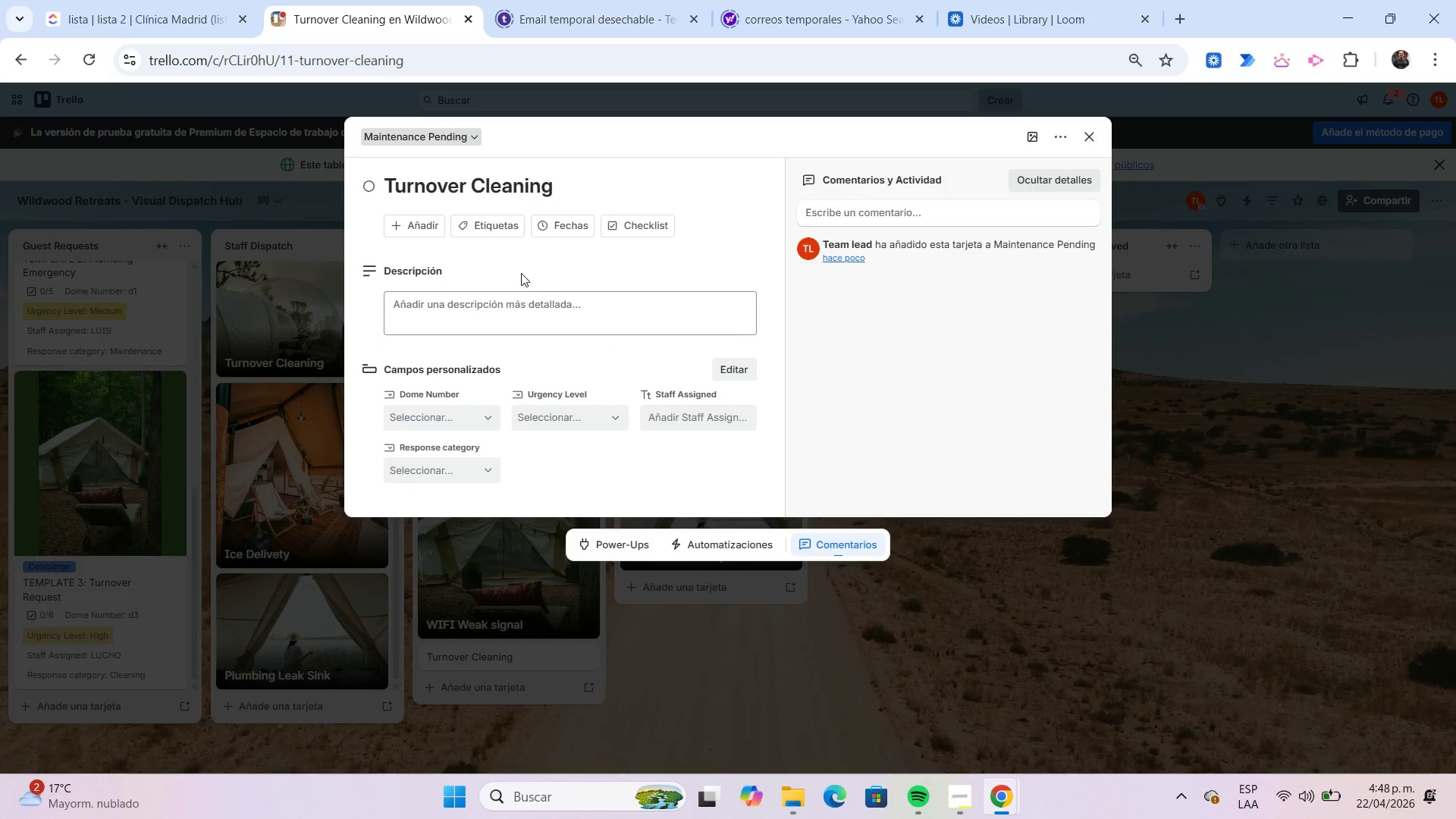 
left_click([484, 229])
 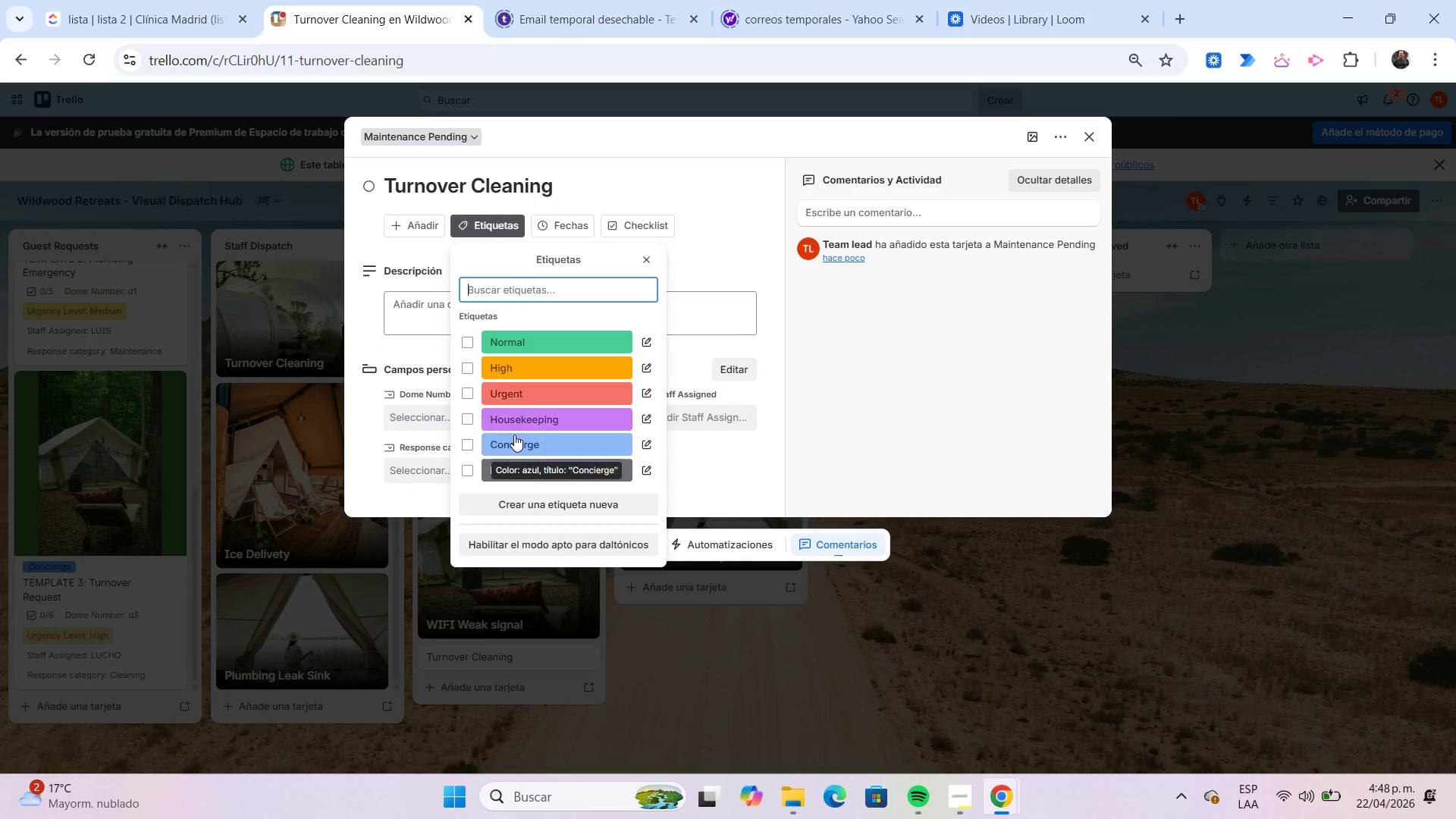 
left_click([516, 440])
 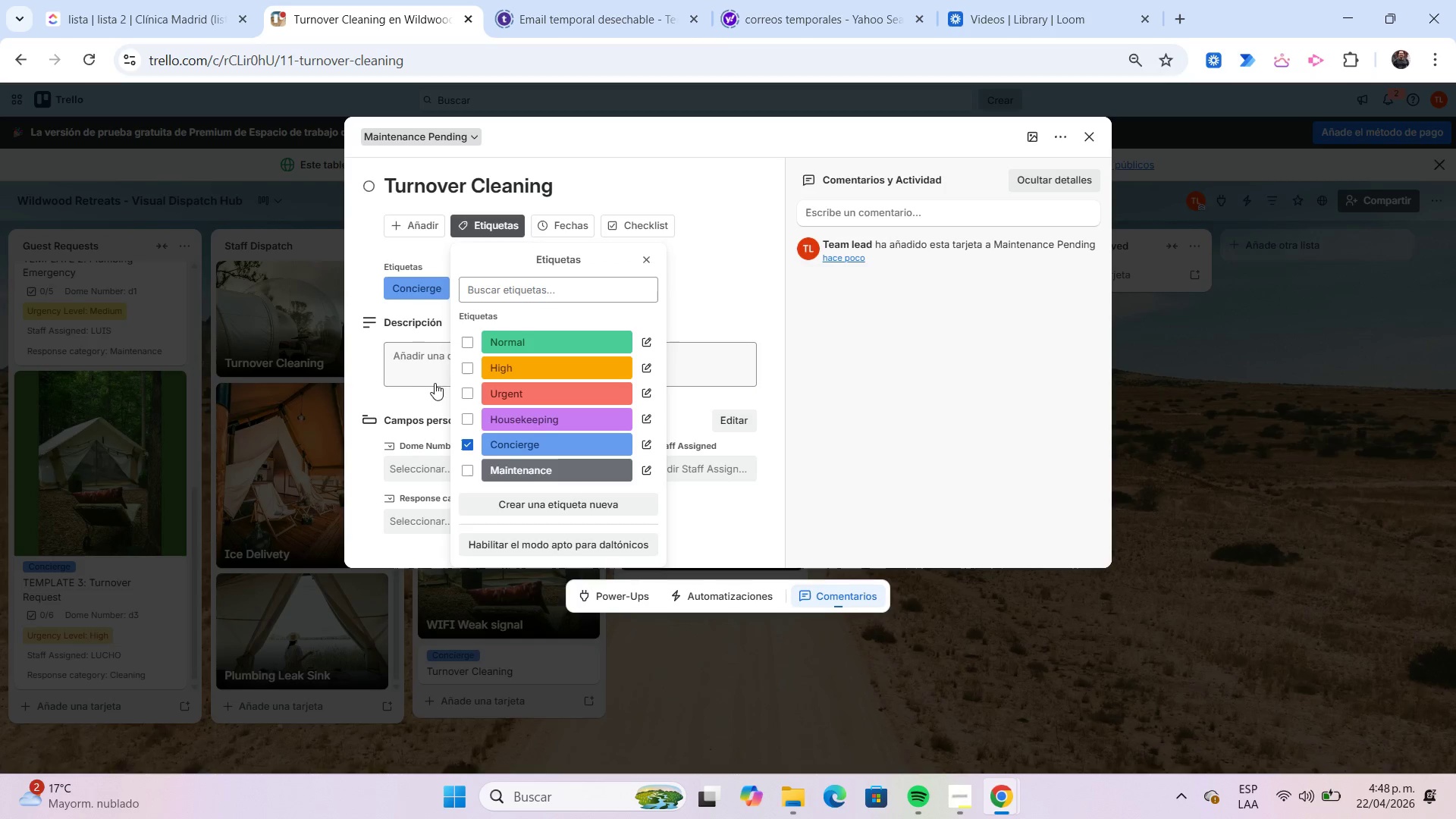 
left_click([411, 358])
 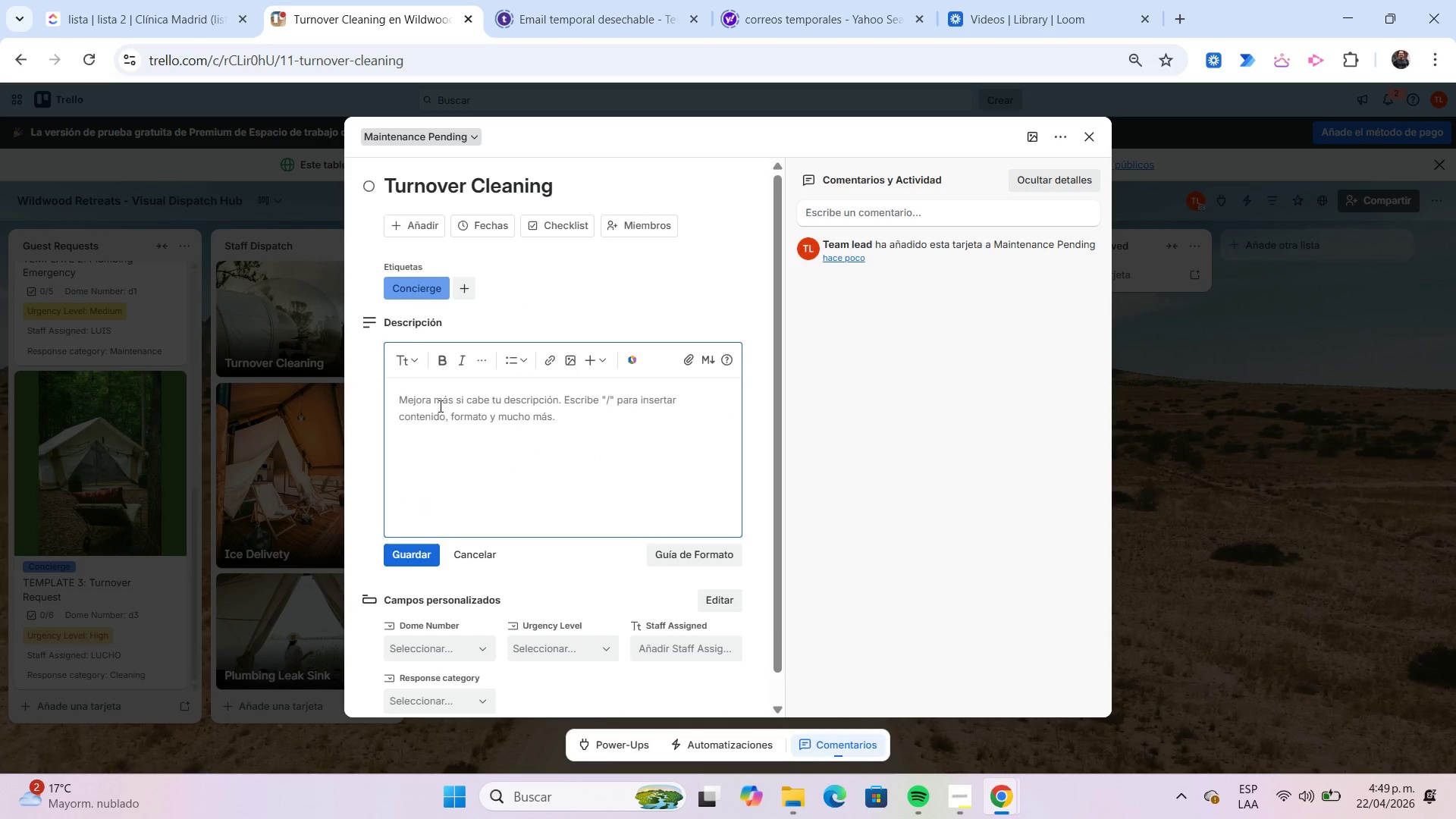 
type(Standard turnover service.)
 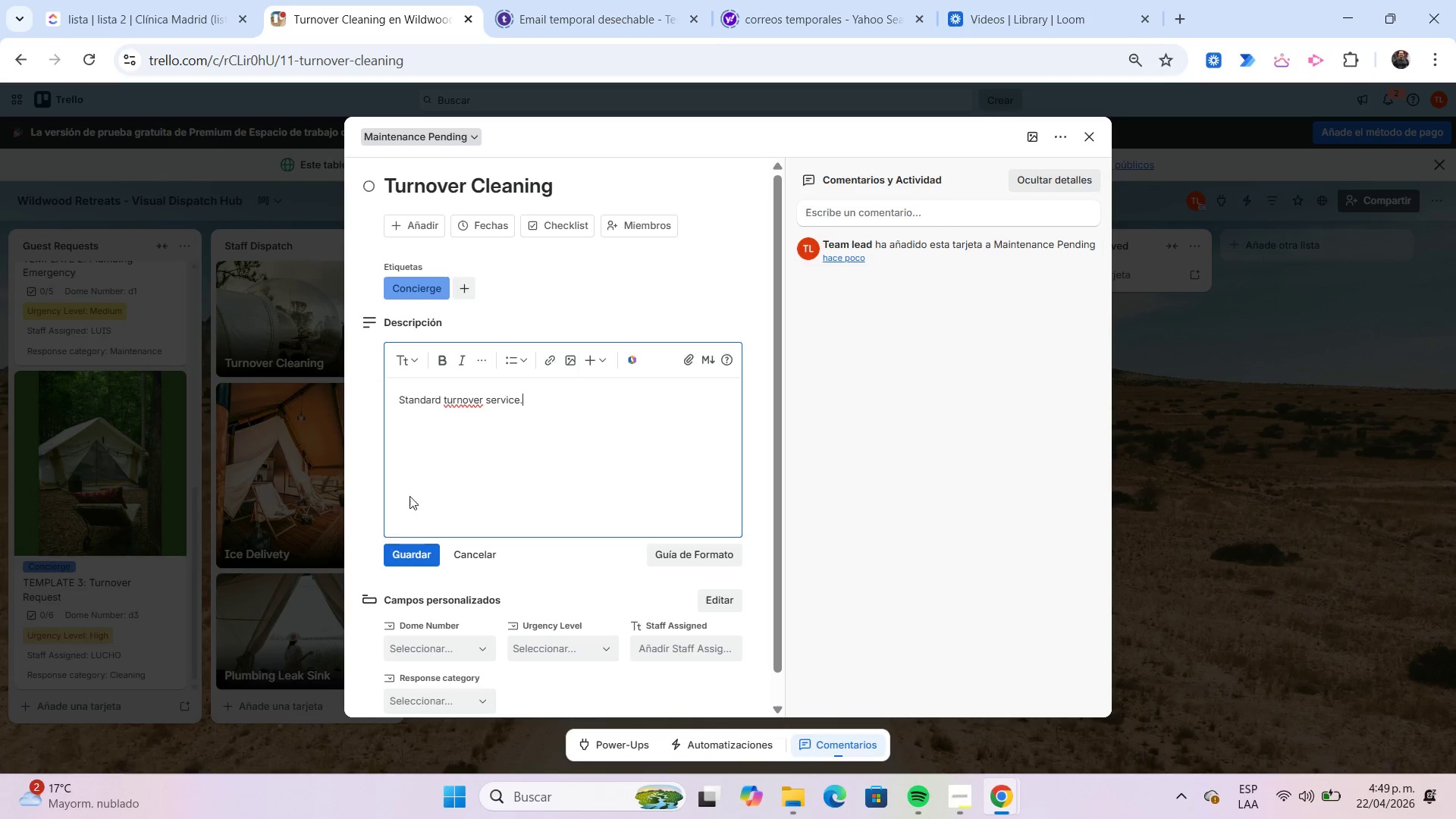 
left_click([398, 548])
 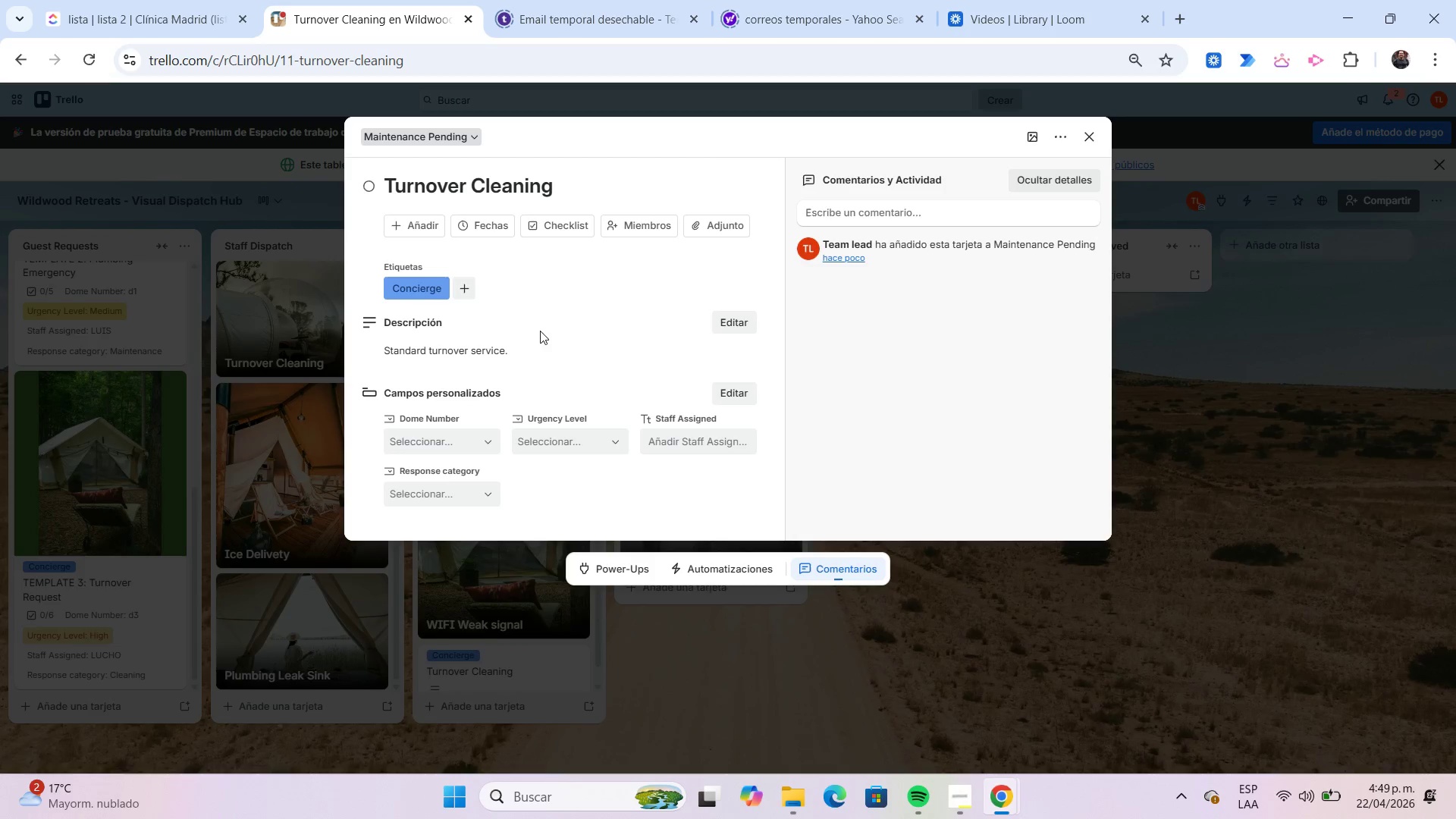 
left_click([457, 434])
 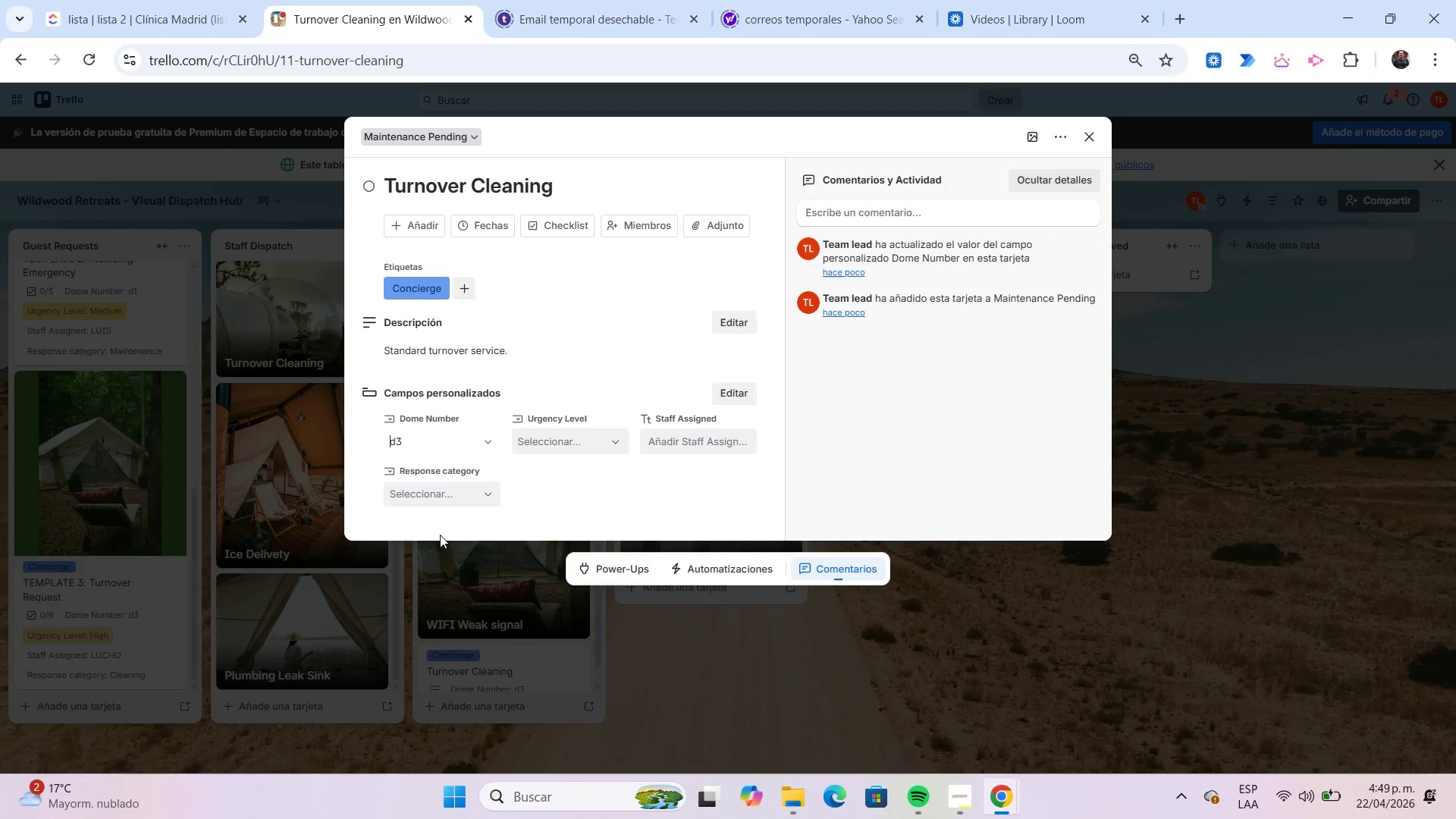 
left_click([548, 450])
 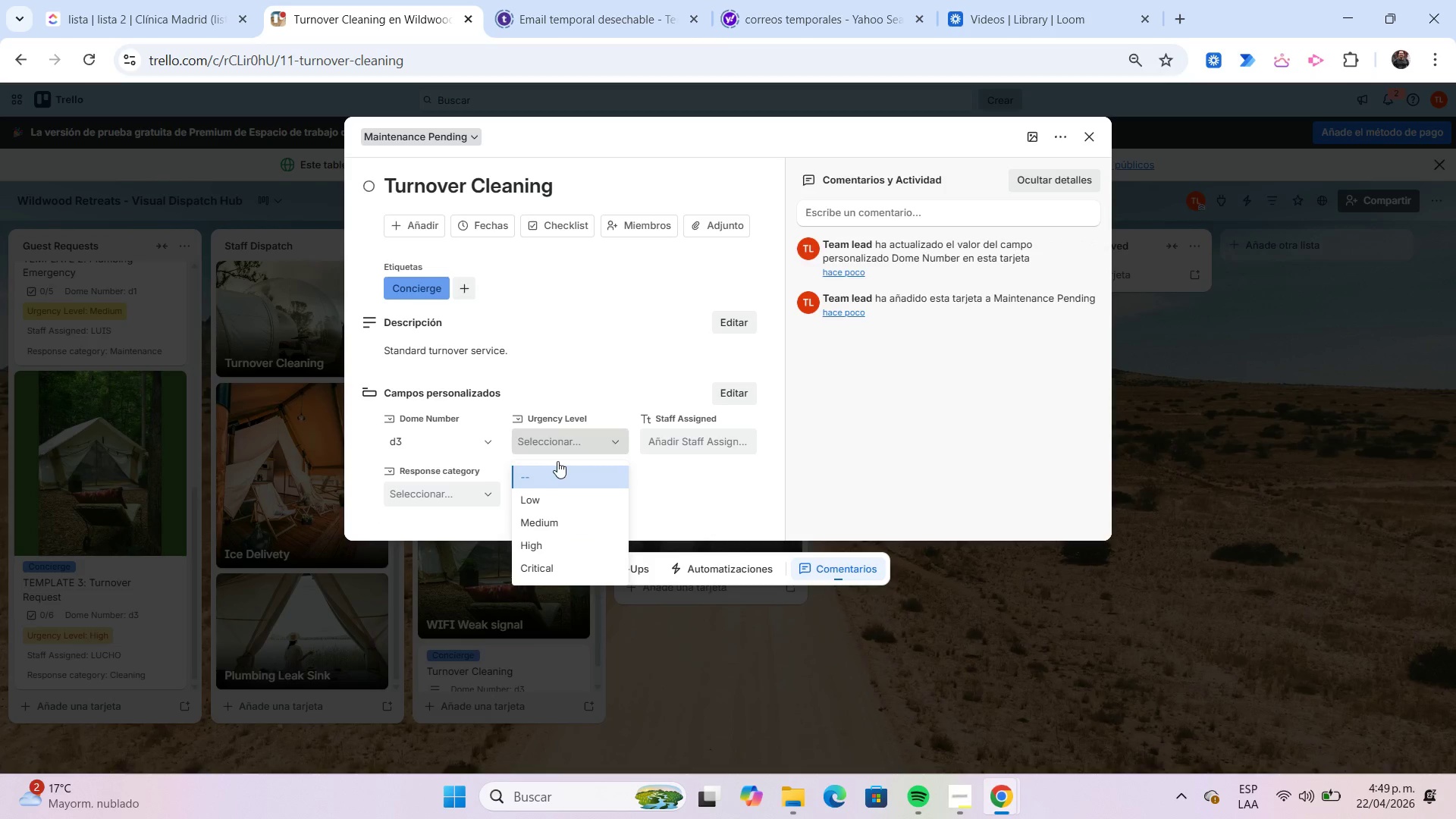 
left_click([580, 519])
 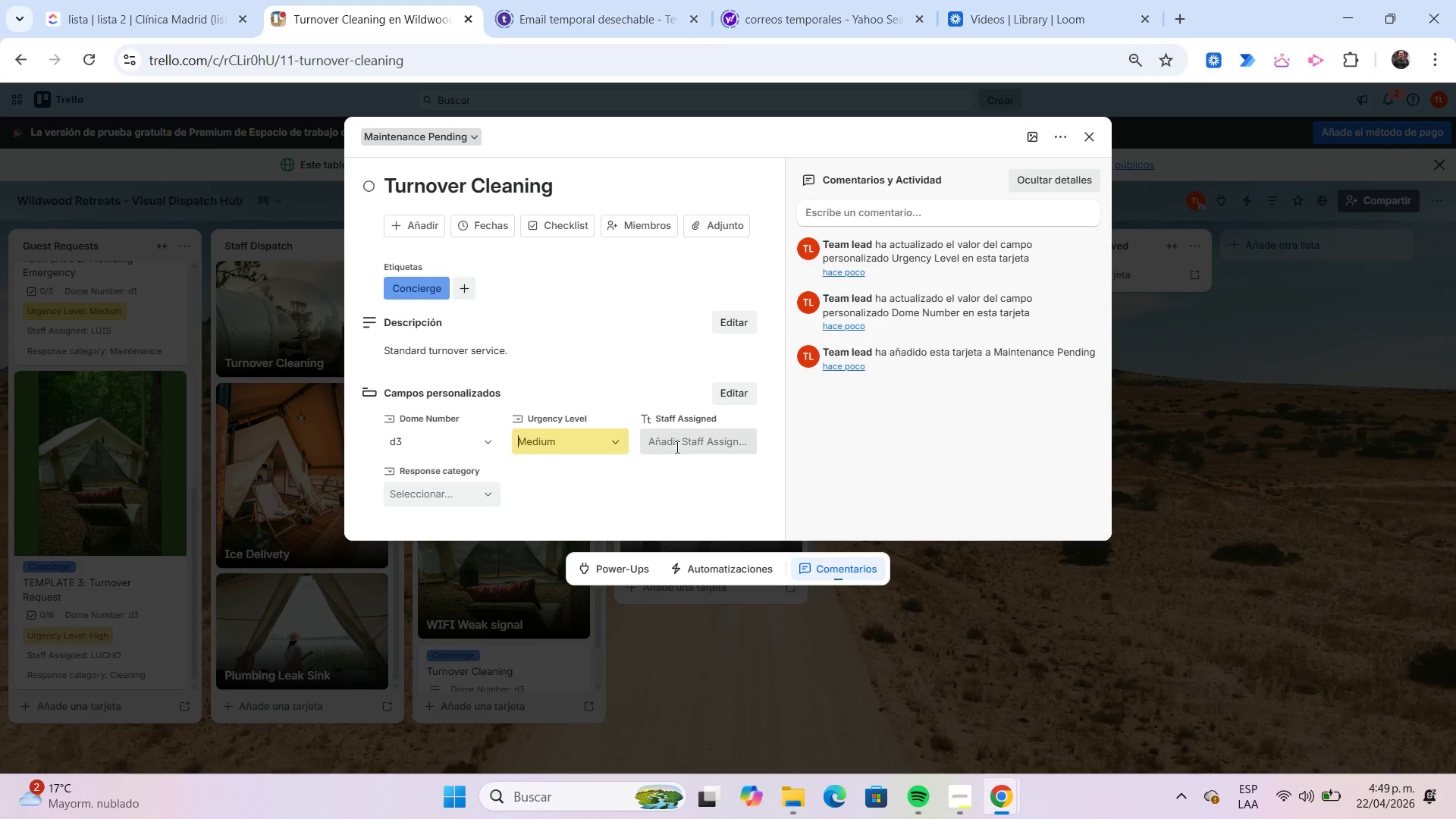 
left_click([676, 447])
 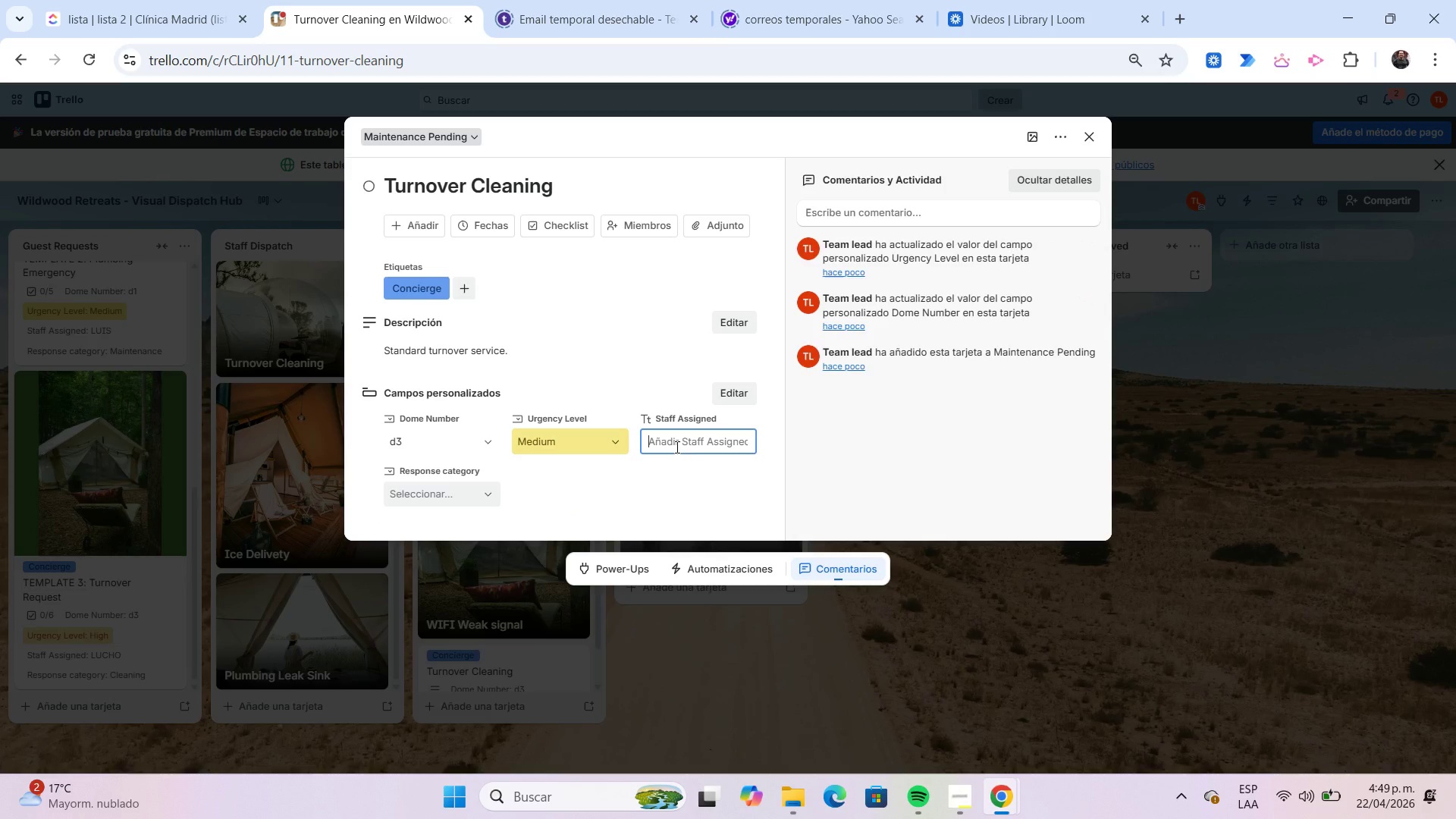 
type(olive)
 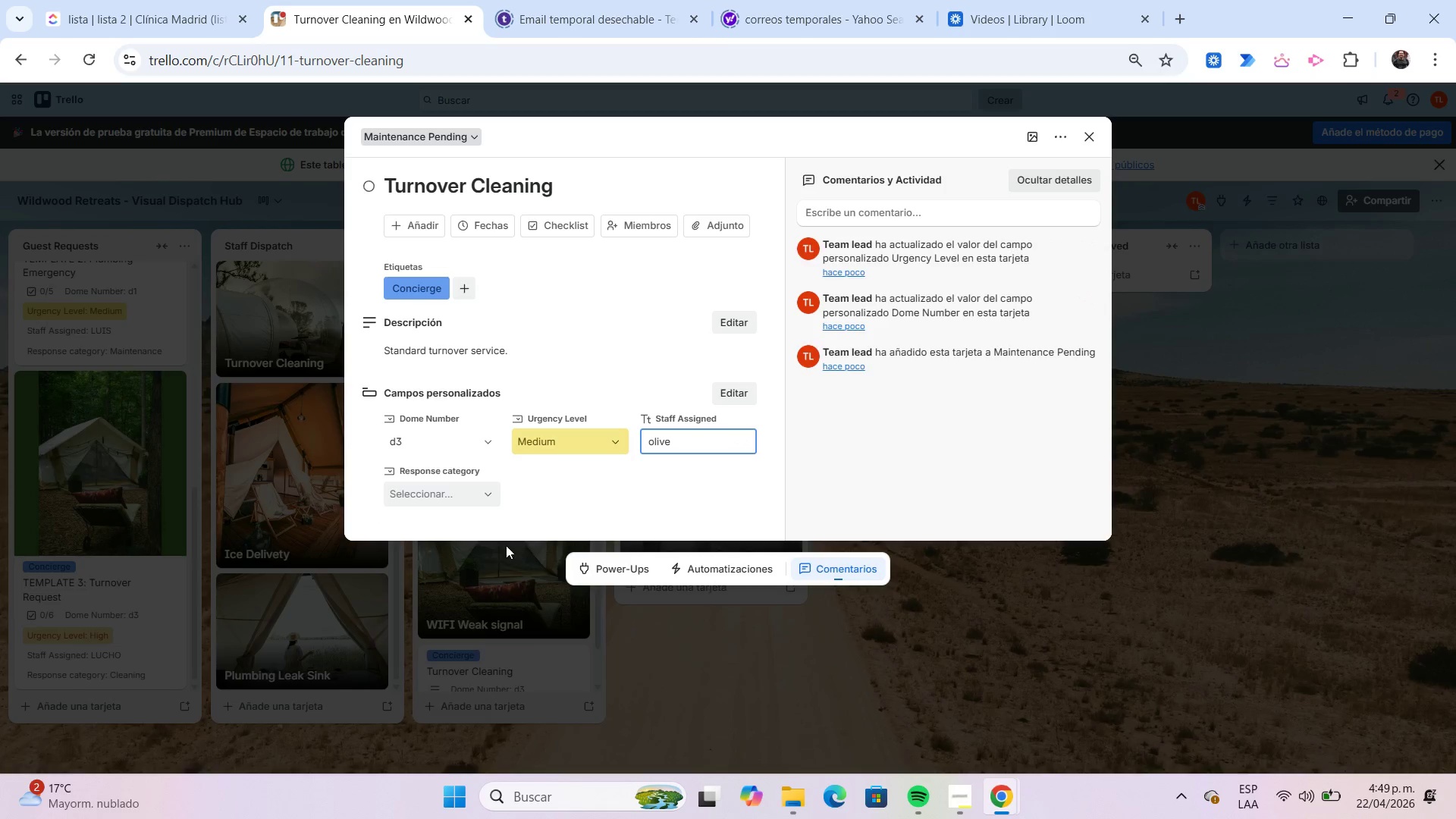 
left_click([429, 497])
 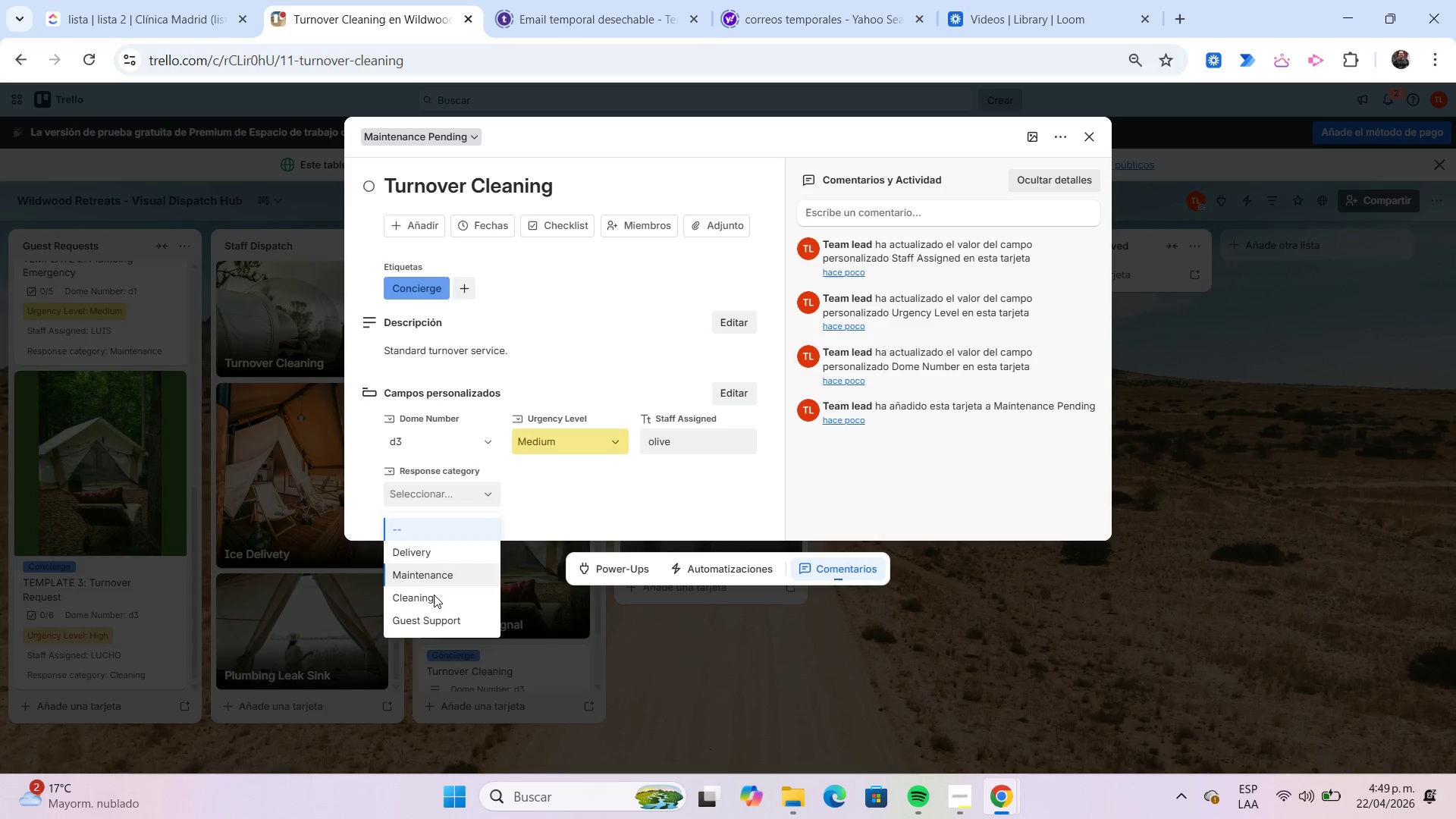 
left_click([432, 601])
 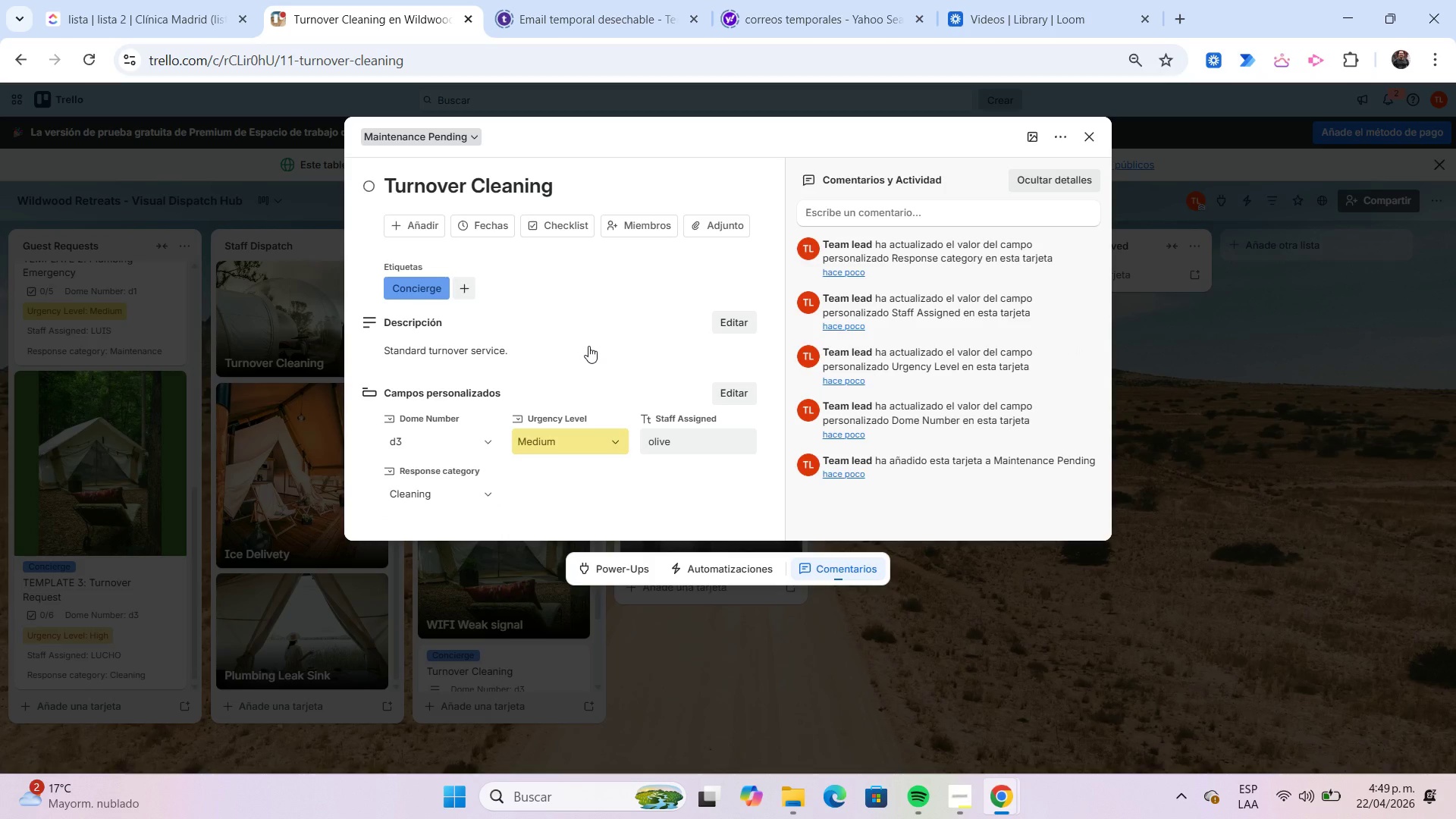 
left_click([561, 234])
 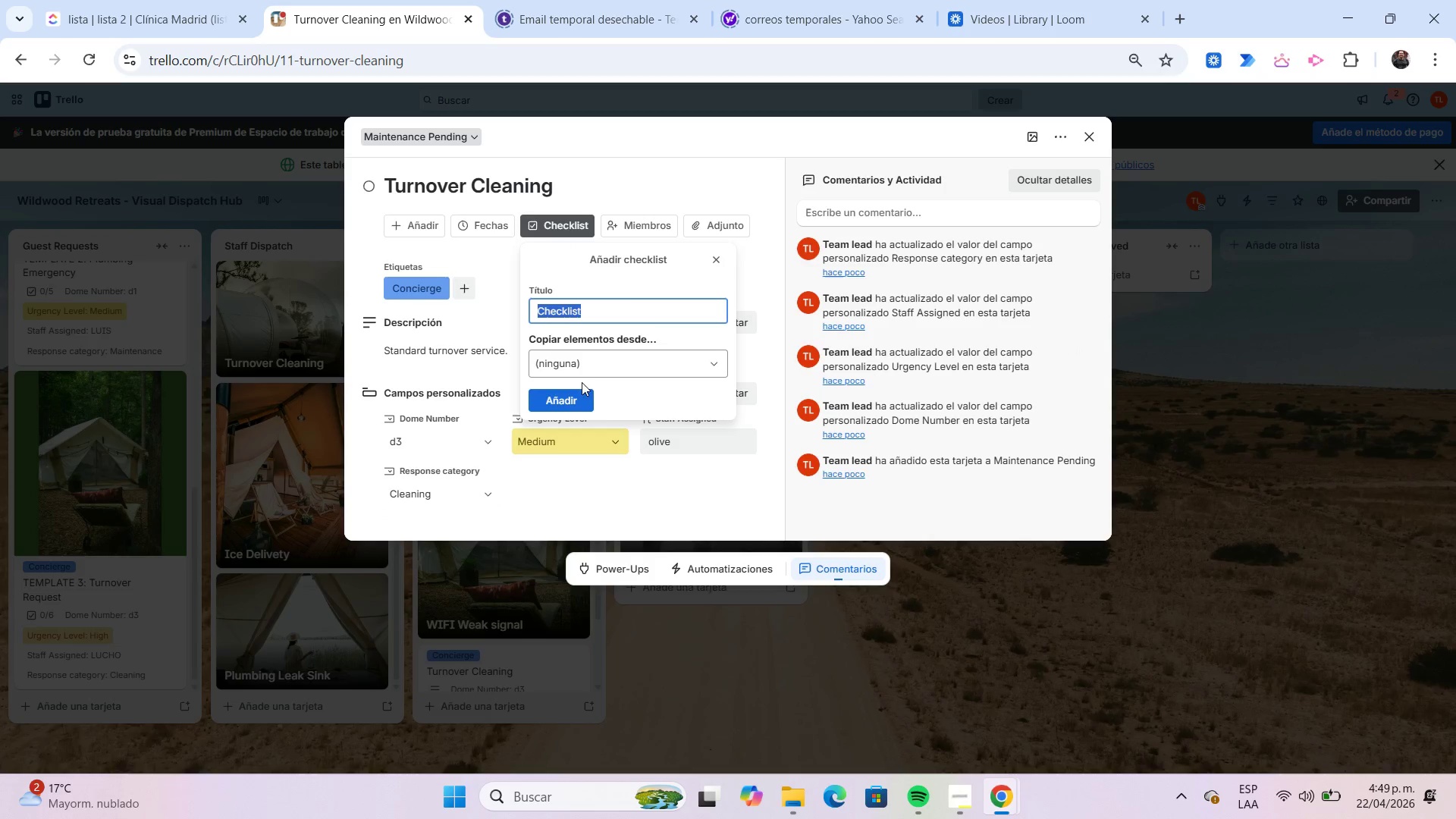 
left_click([579, 398])
 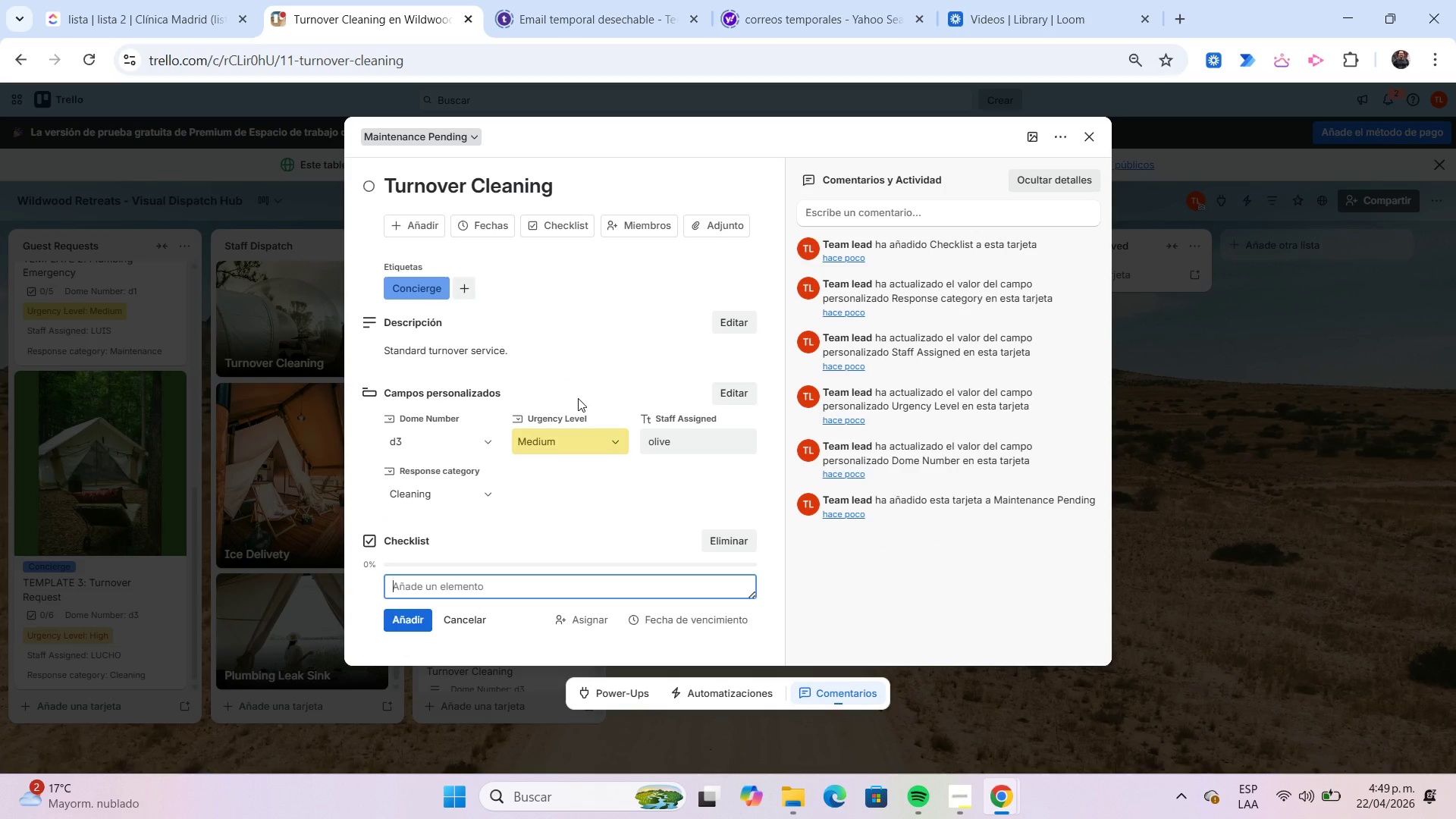 
type(Strip linens)
 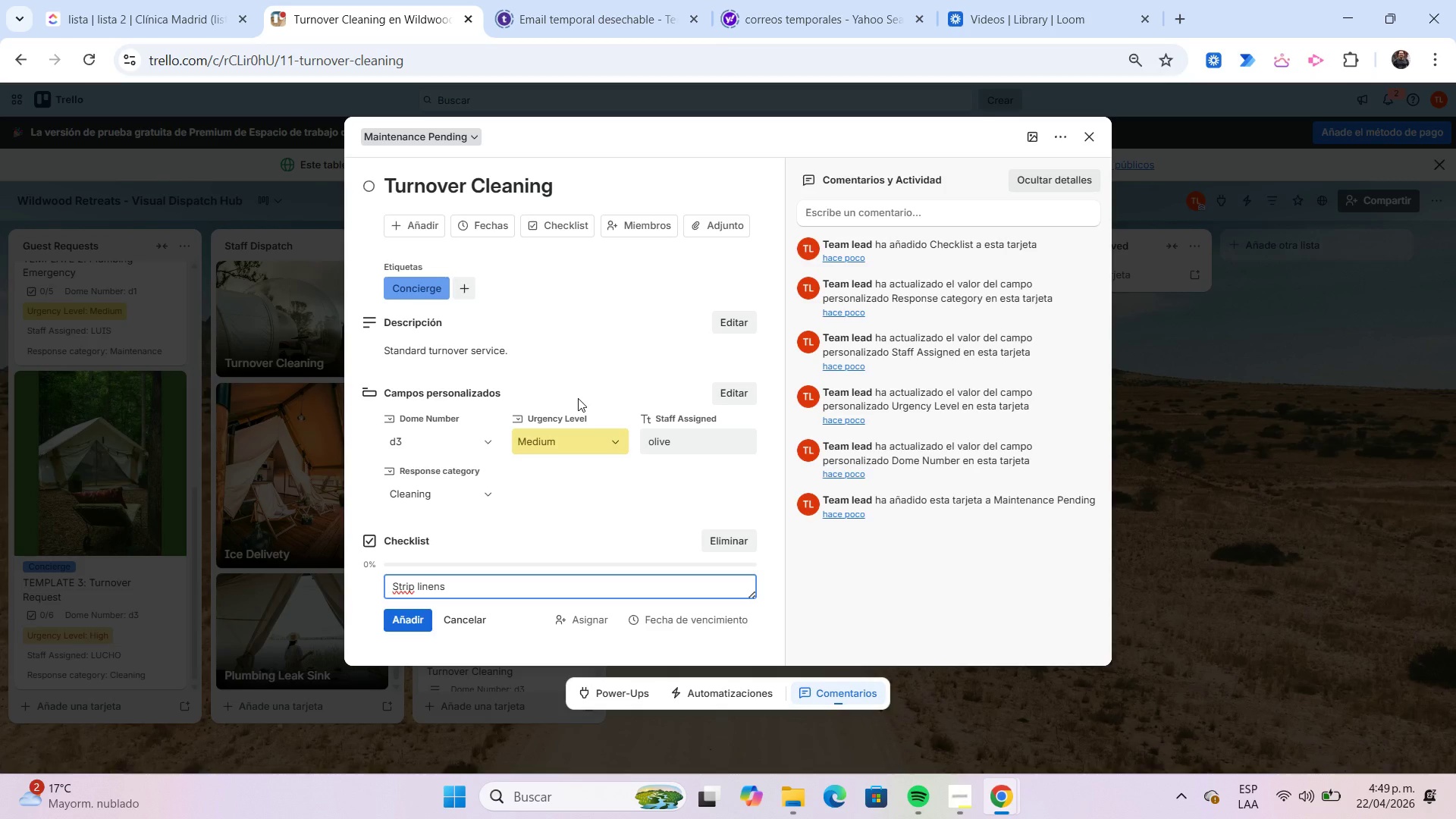 
key(Enter)
 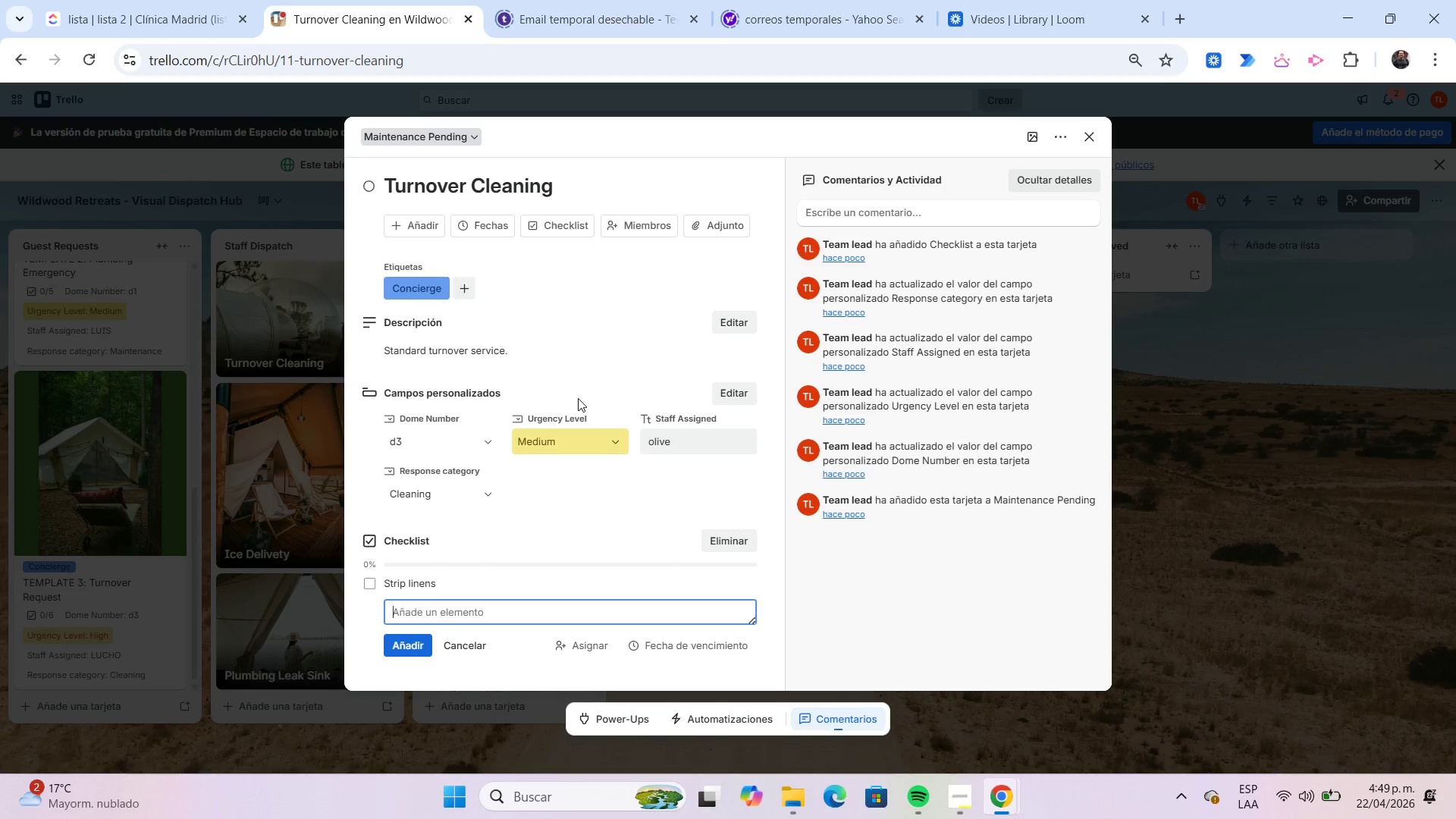 
type(Replace towels)
 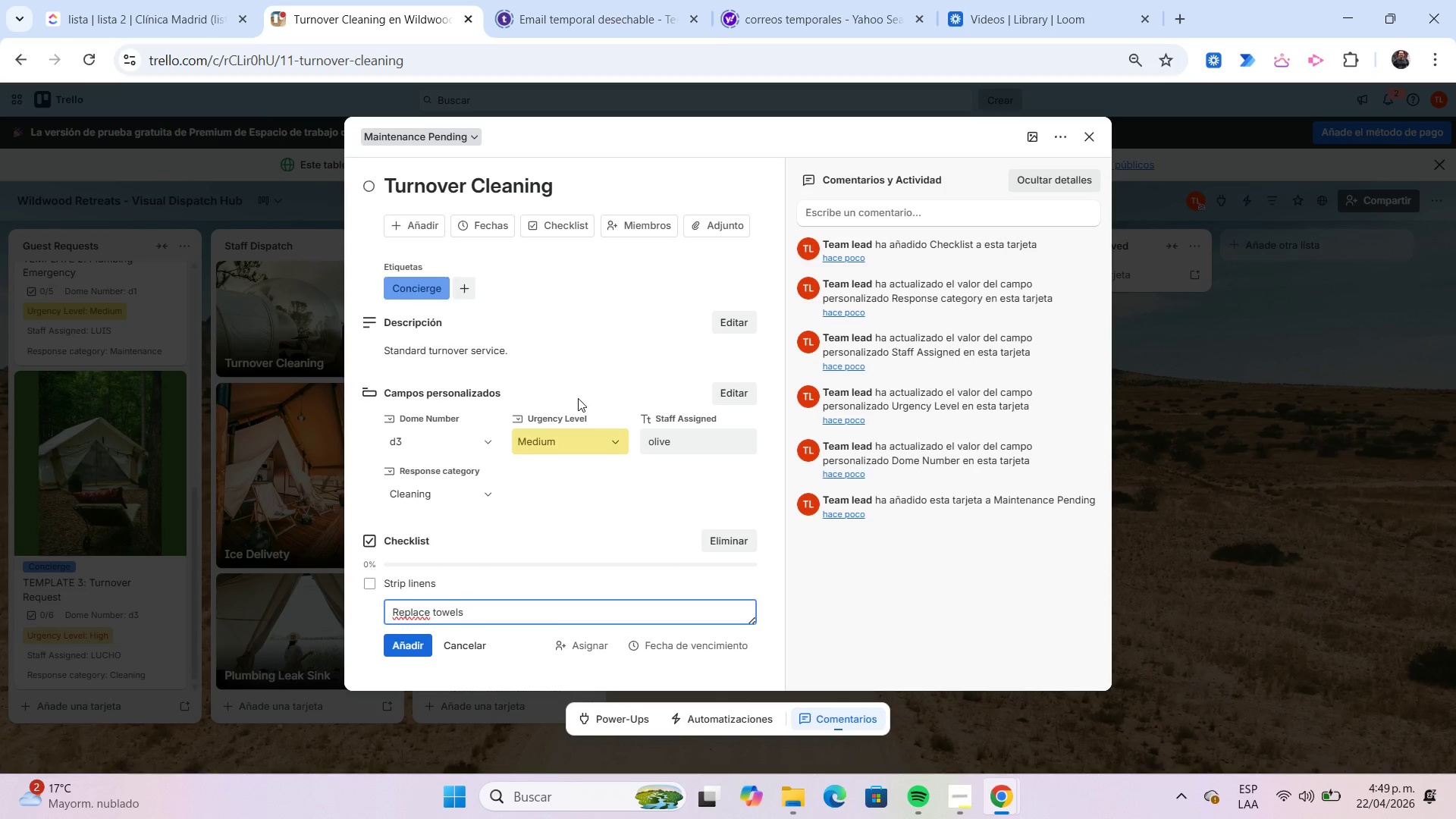 
key(Enter)
 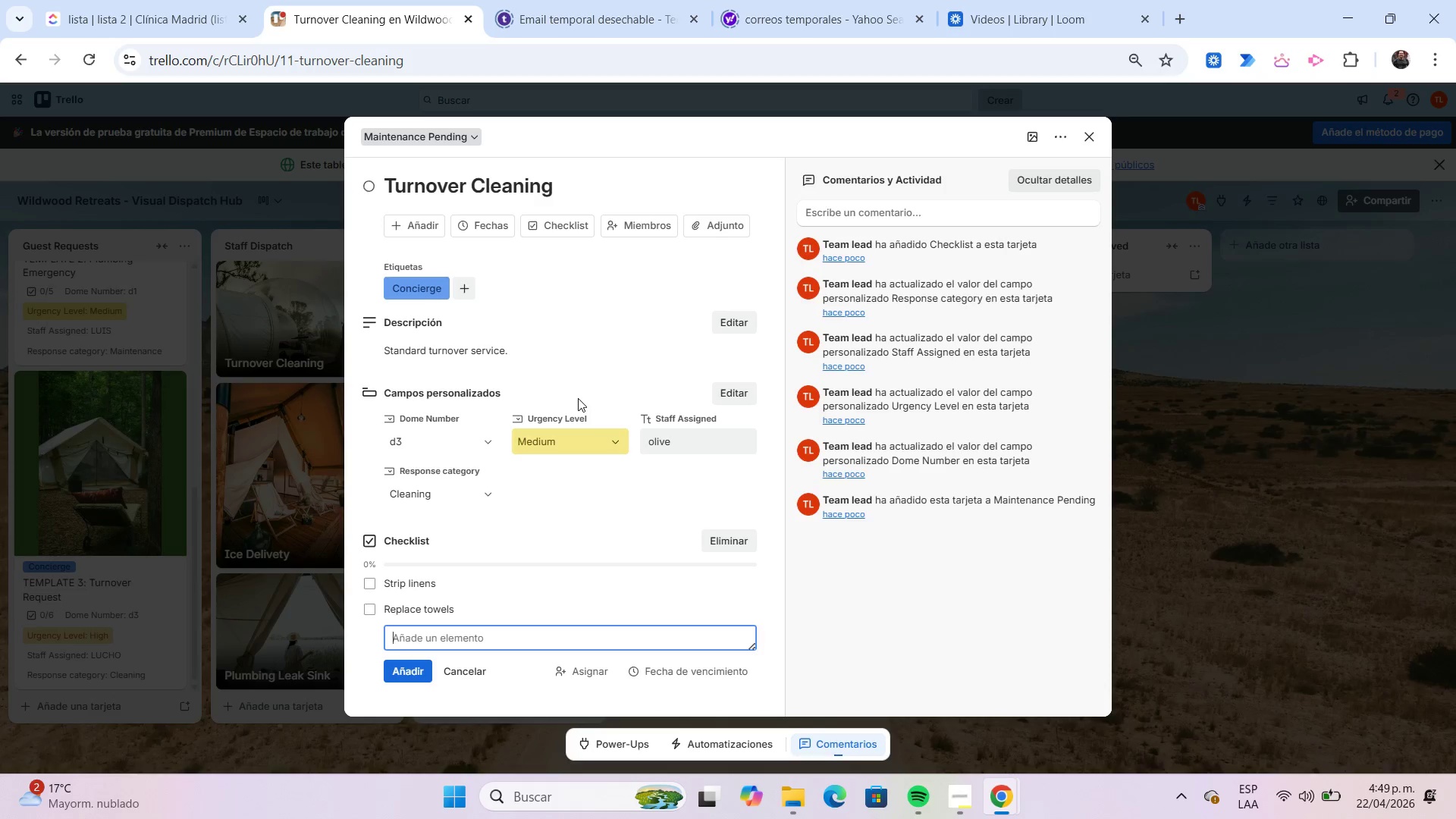 
type(Restock minibar)
 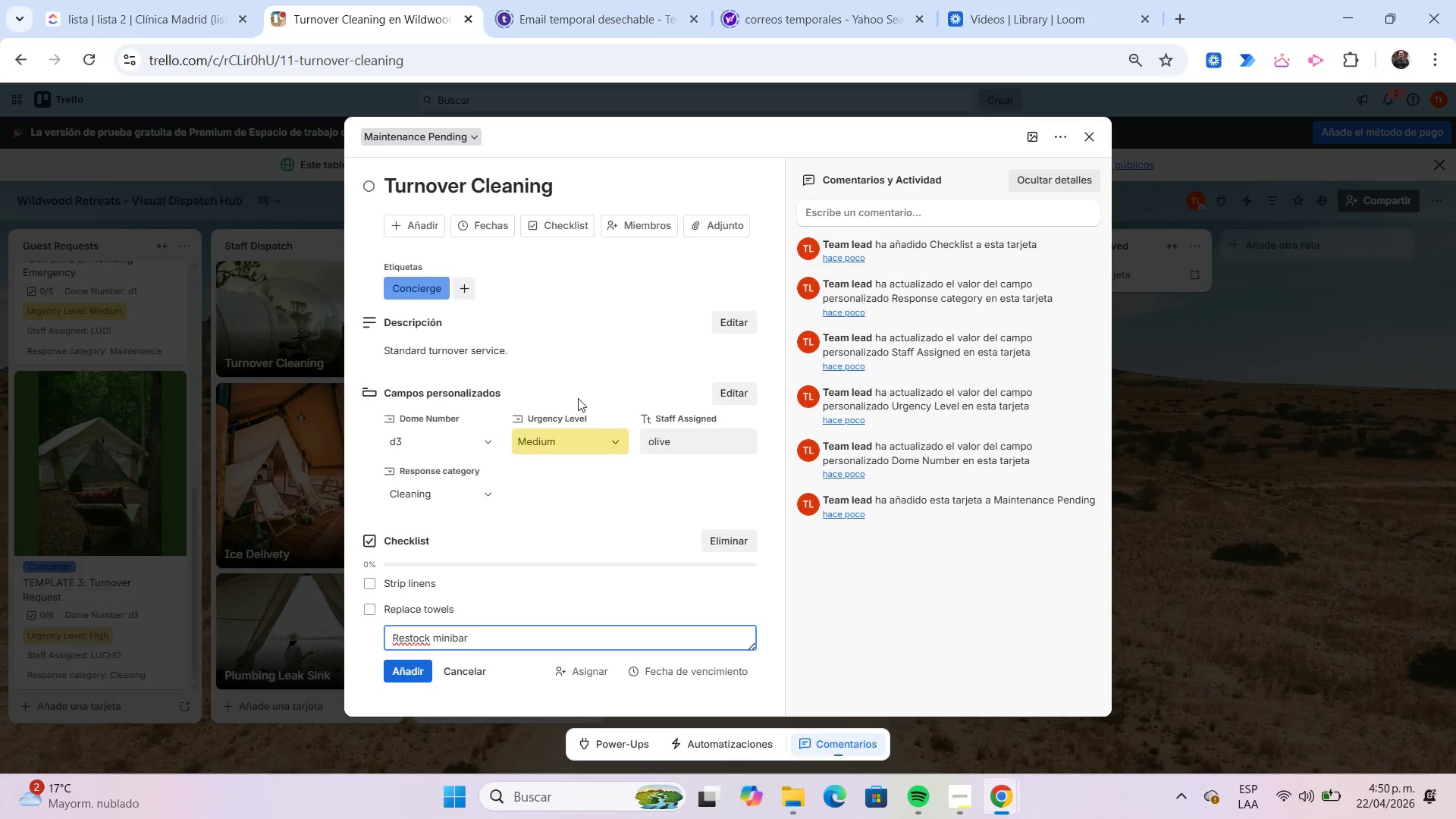 
wait(7.61)
 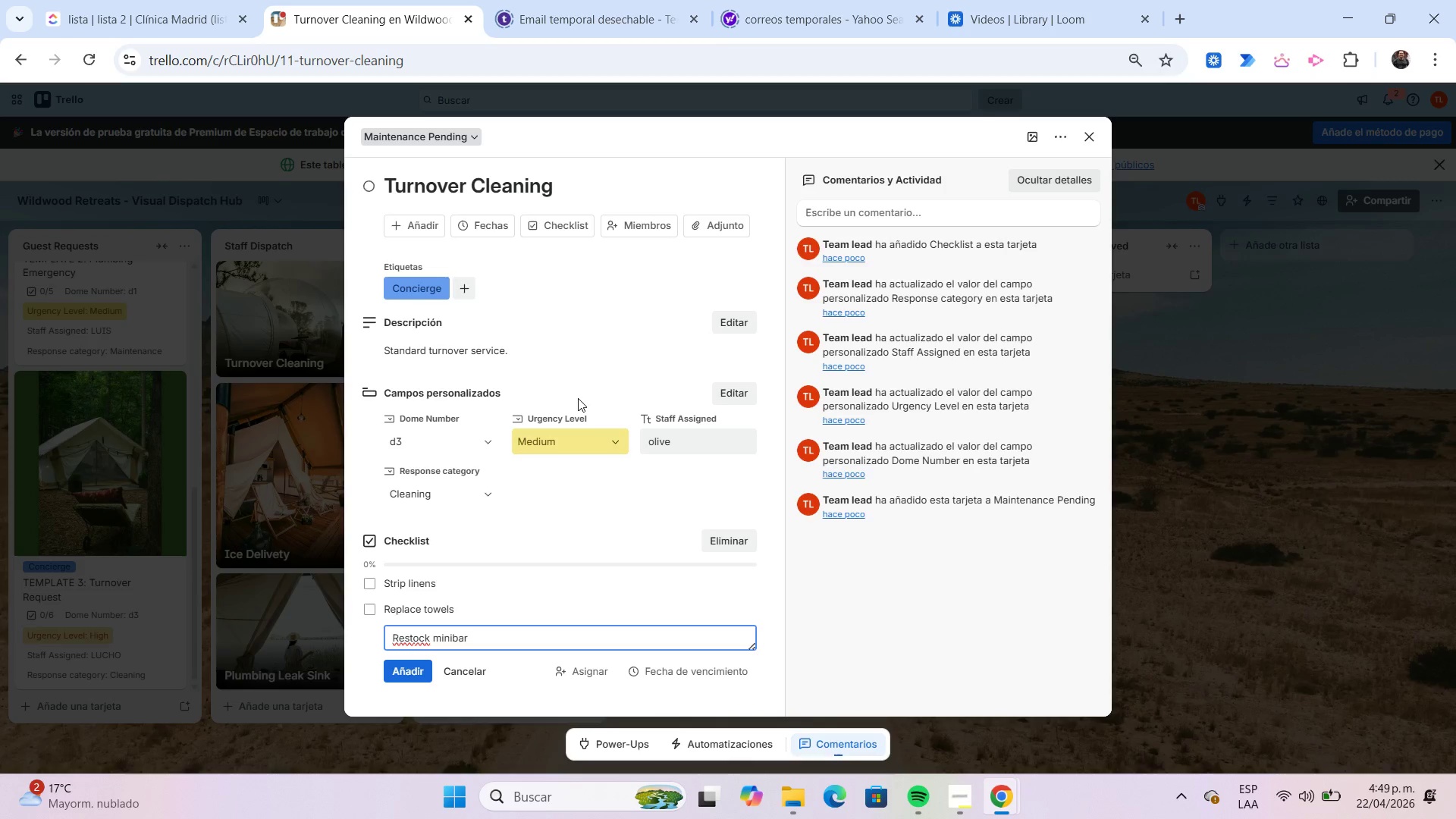 
key(Enter)
 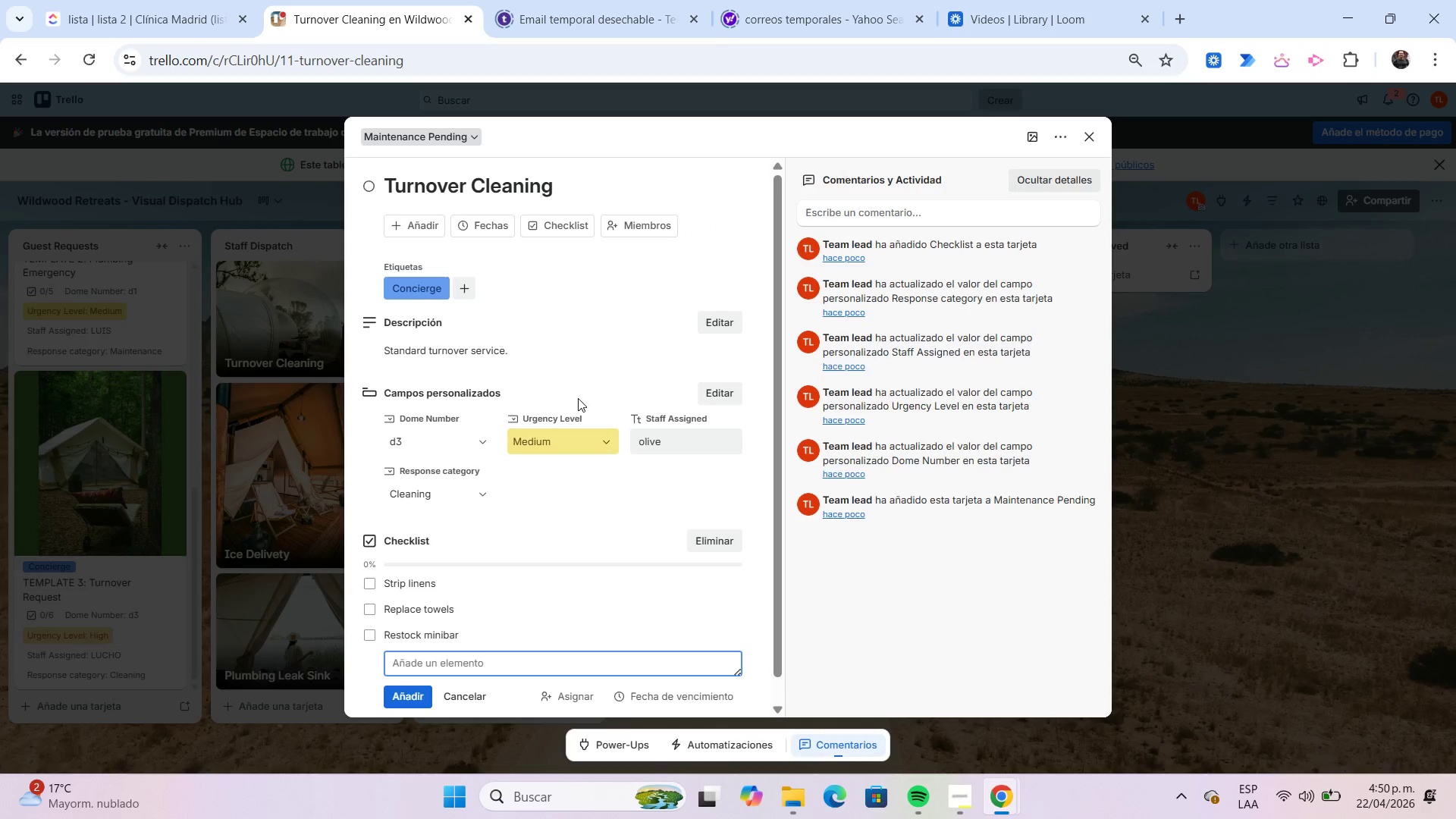 
type(Clean bathroom)
 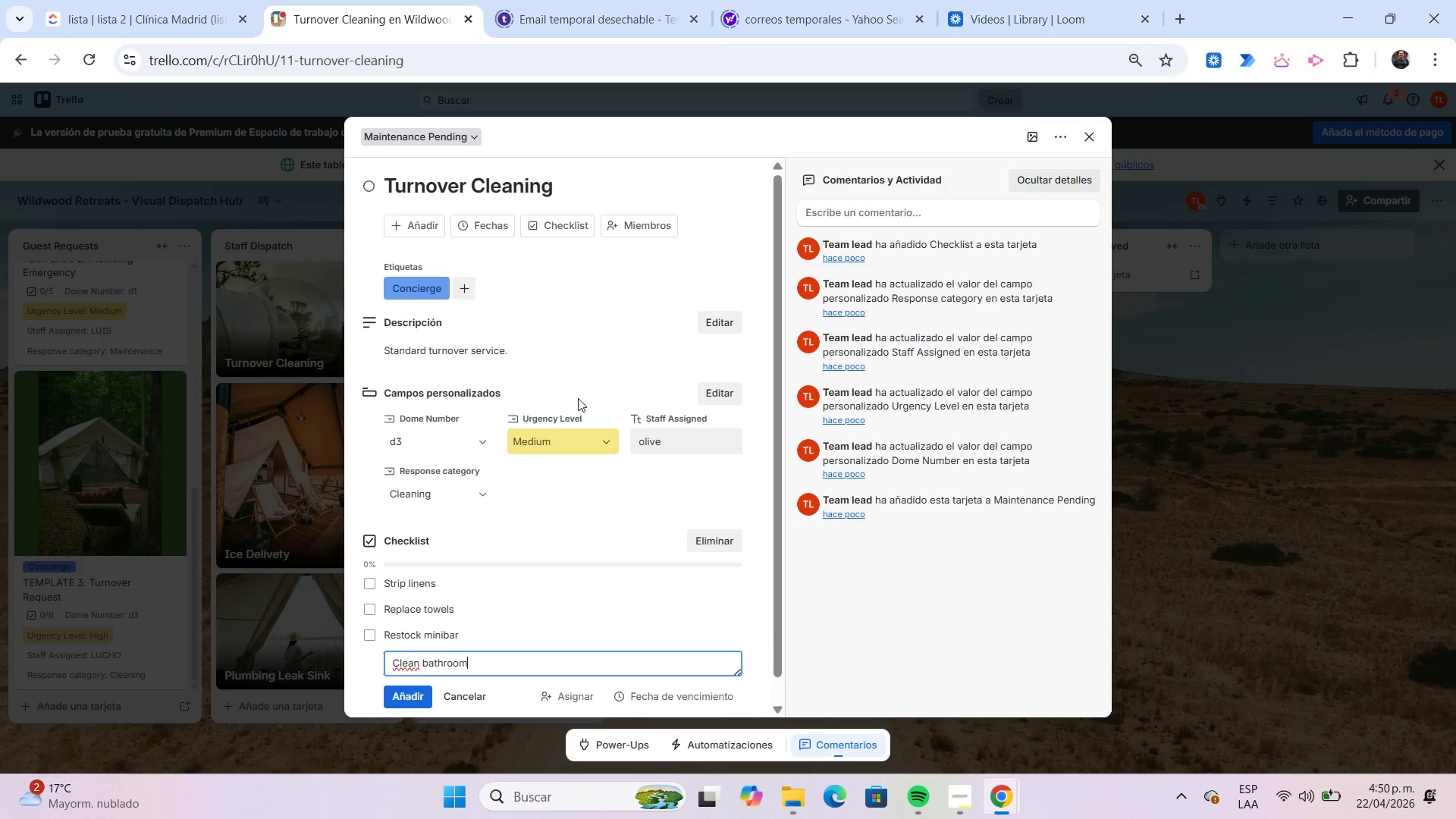 
key(Enter)
 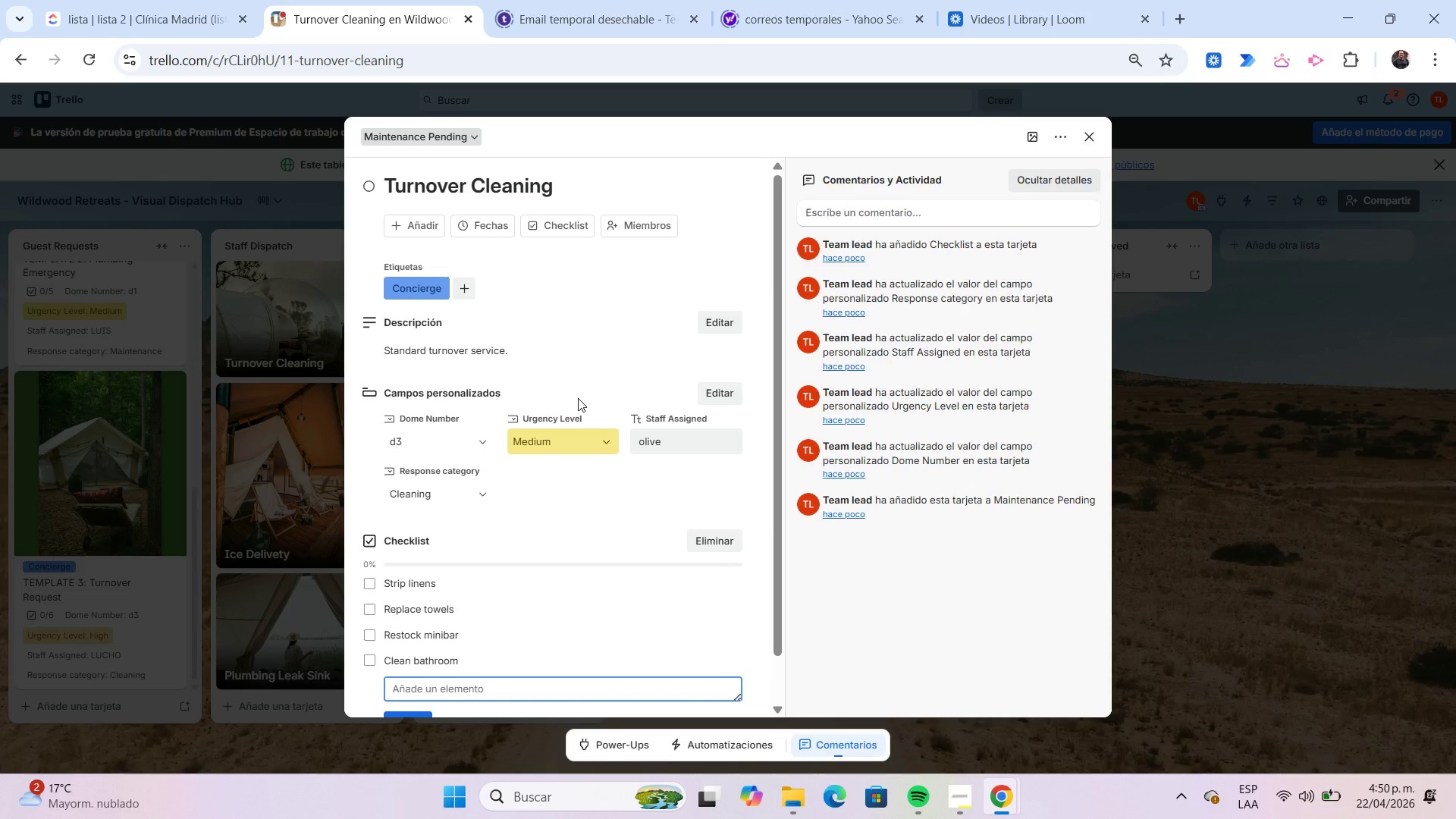 
type(Vacuum floor)
 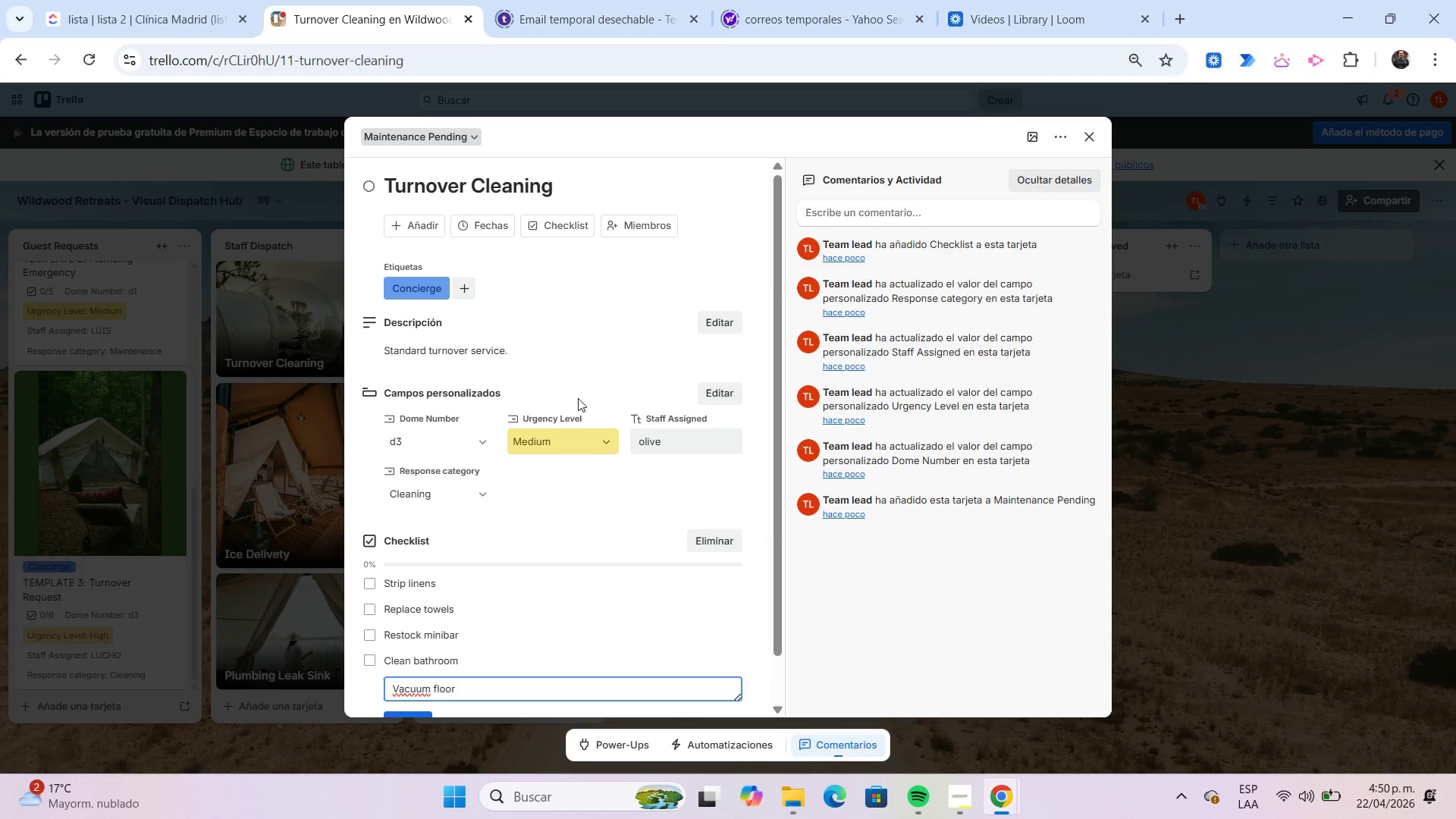 
key(Enter)
 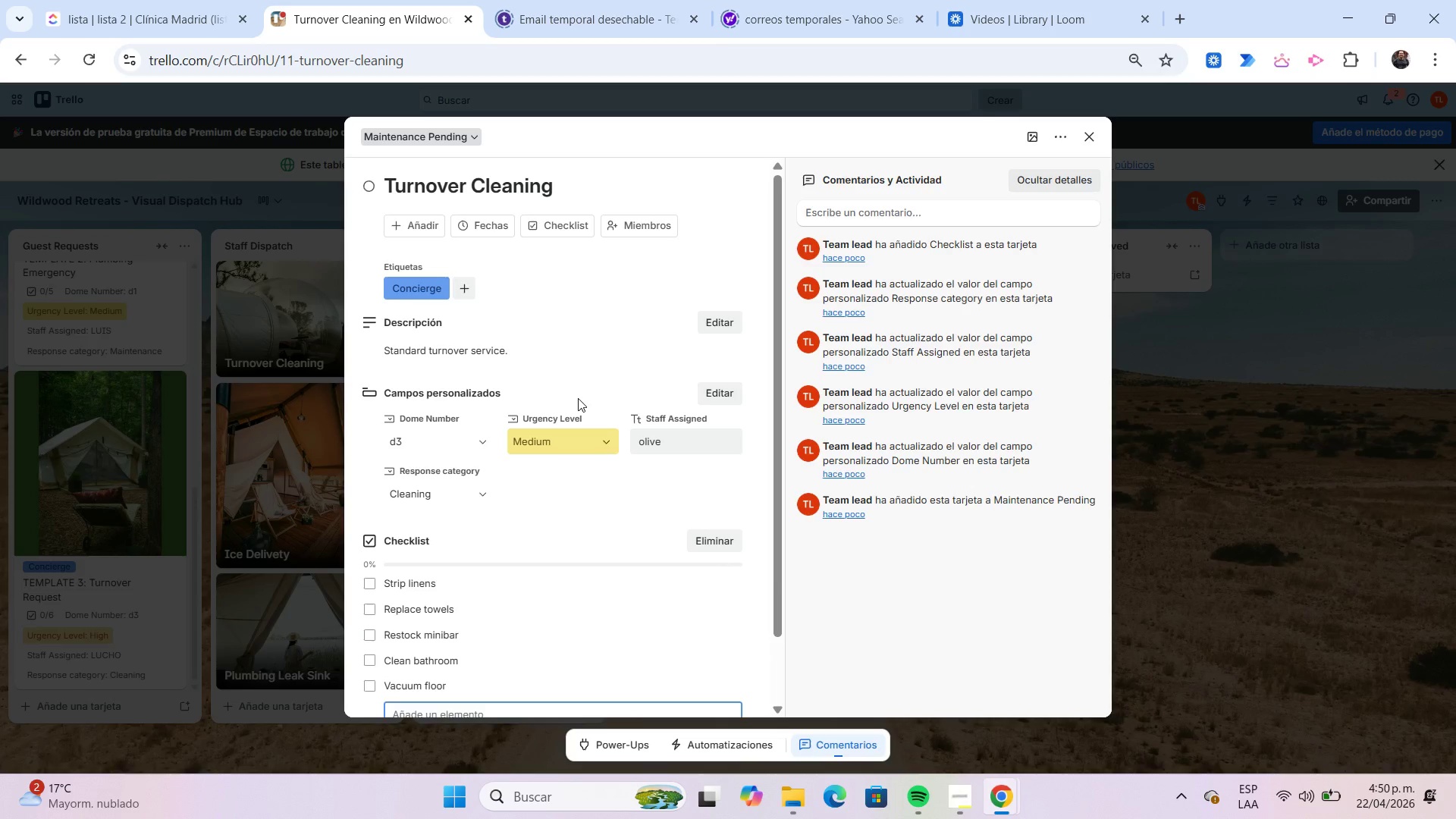 
type(Final inspection)
 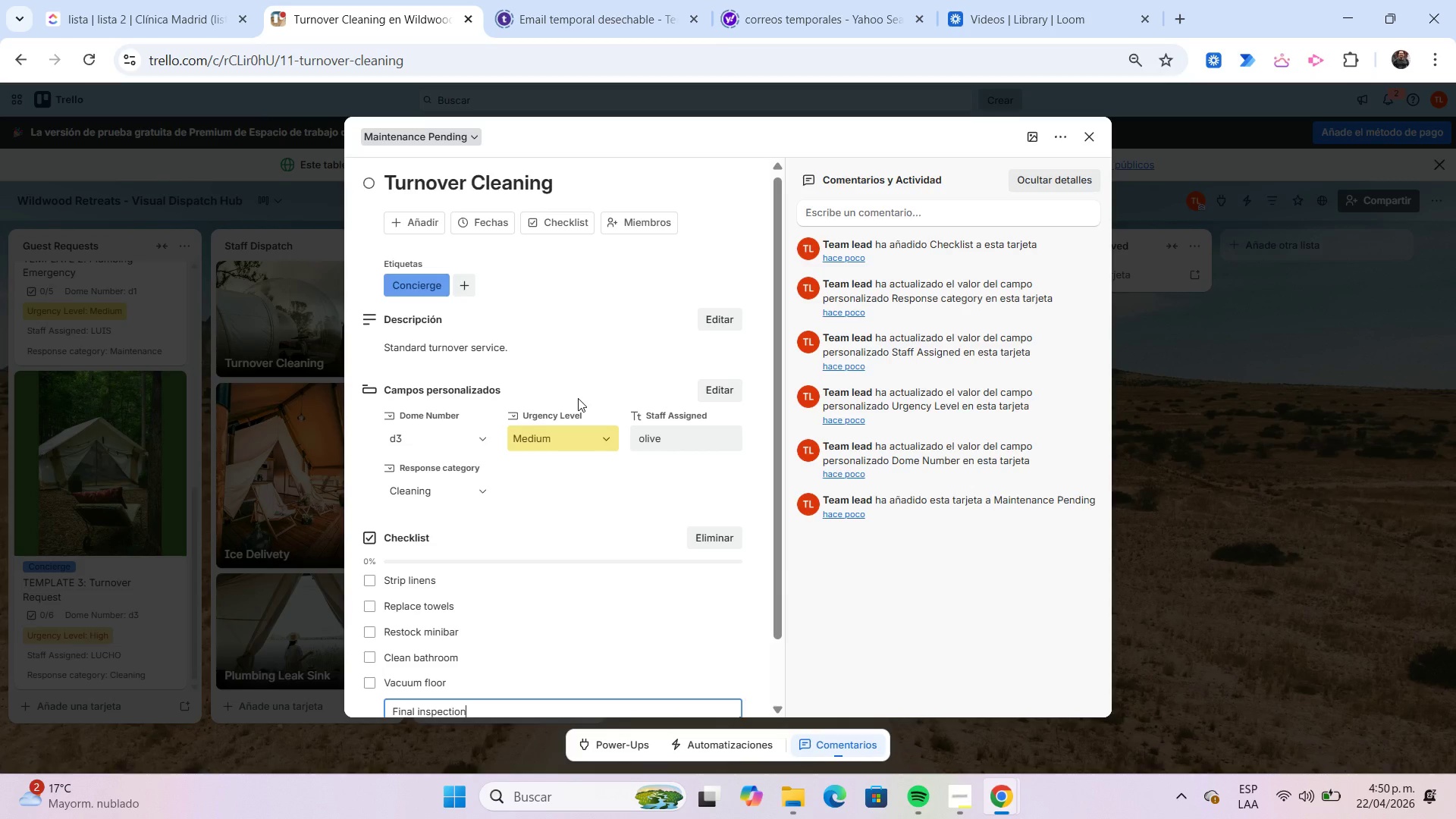 
key(Enter)
 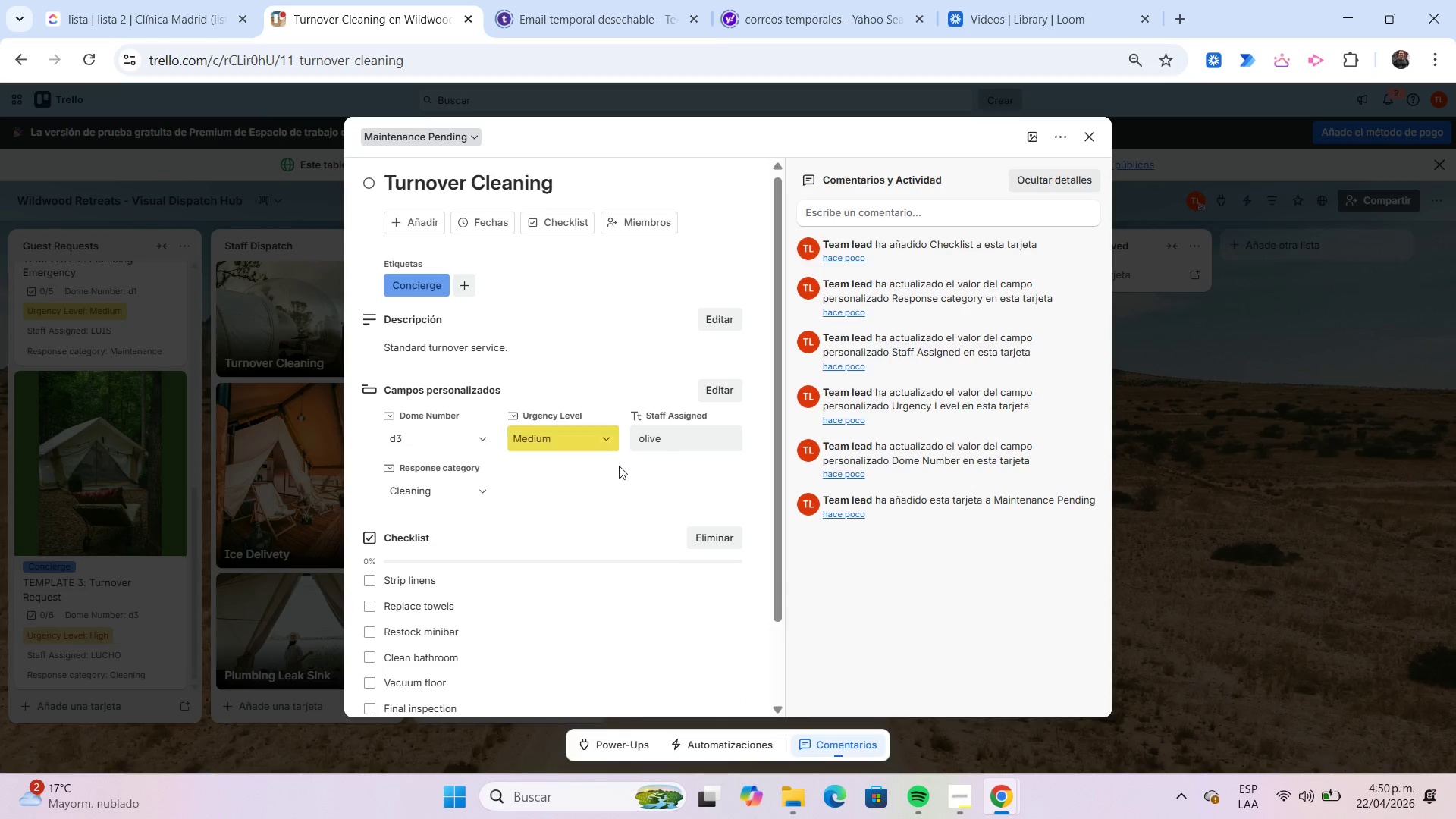 
scroll: coordinate [657, 497], scroll_direction: down, amount: 3.0
 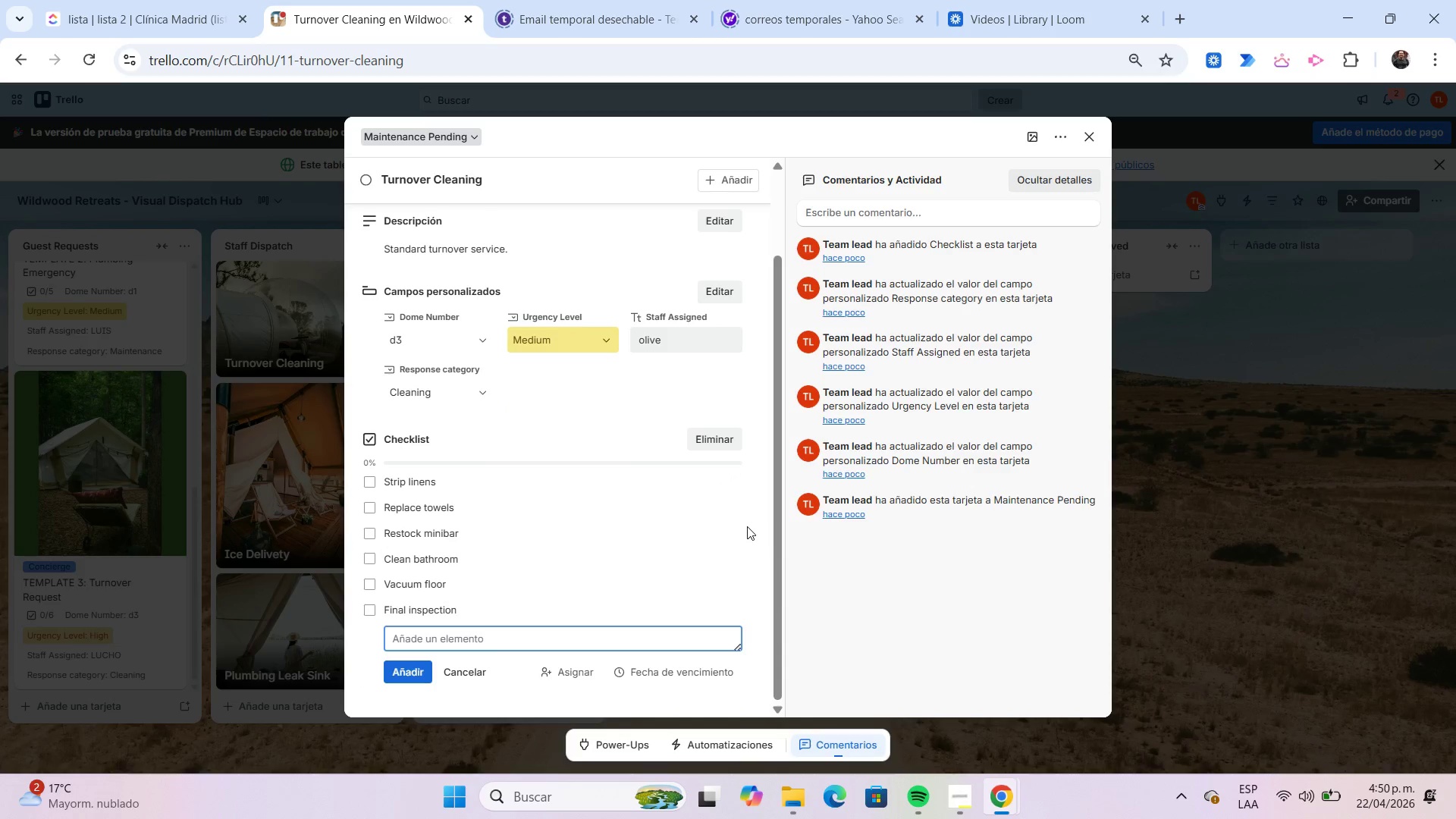 
left_click([752, 525])
 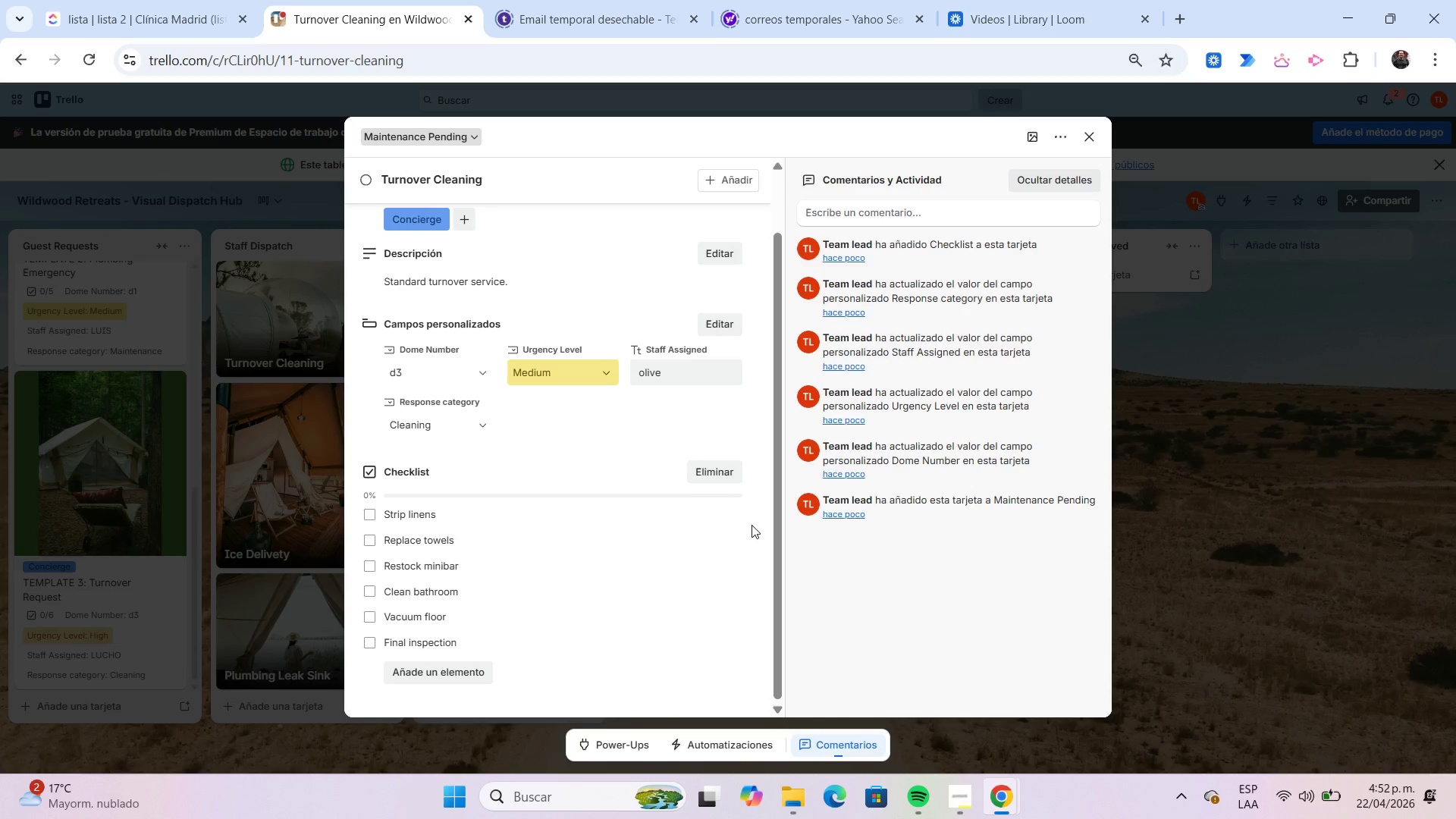 
wait(154.92)
 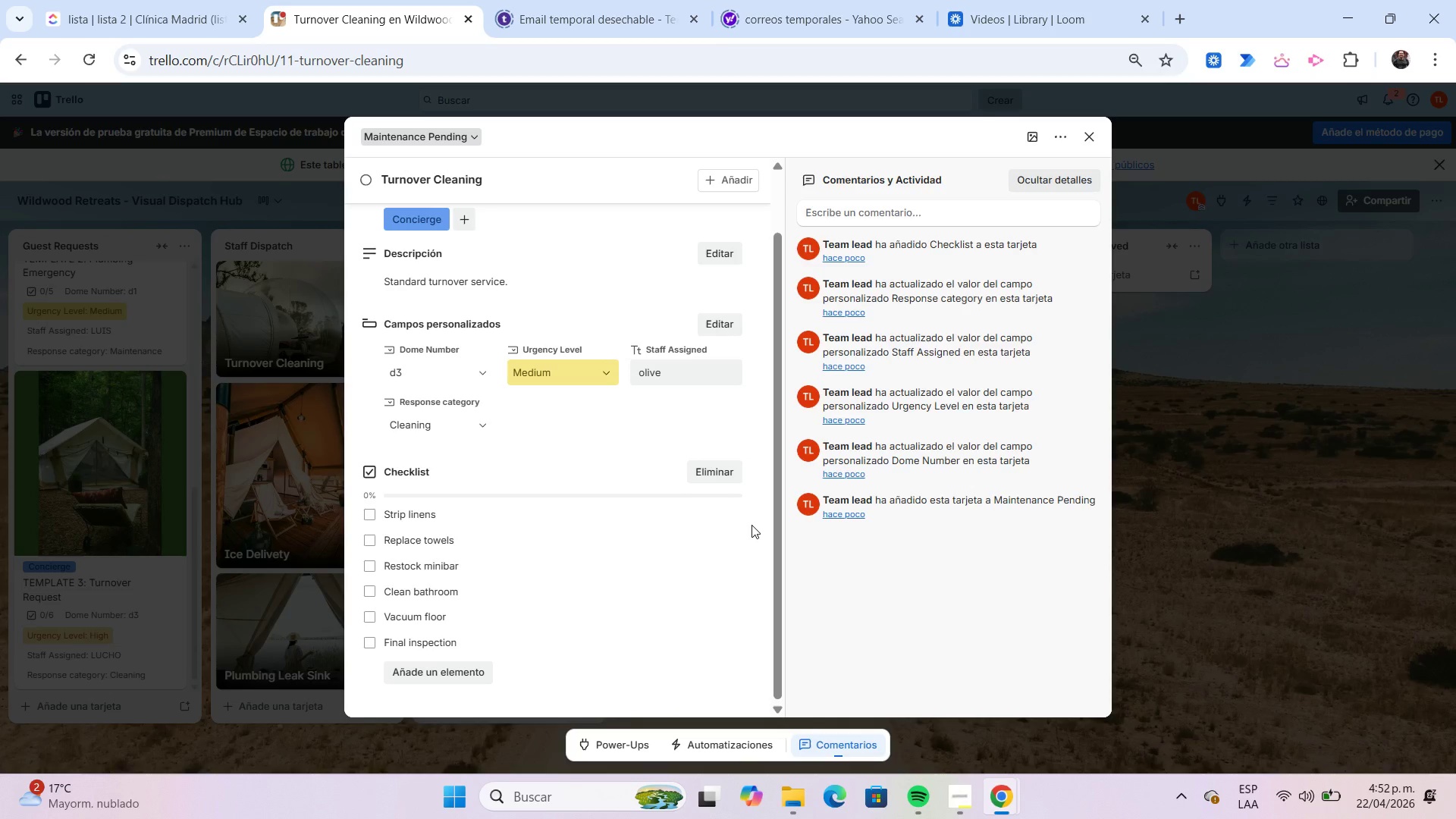 
left_click([1031, 144])
 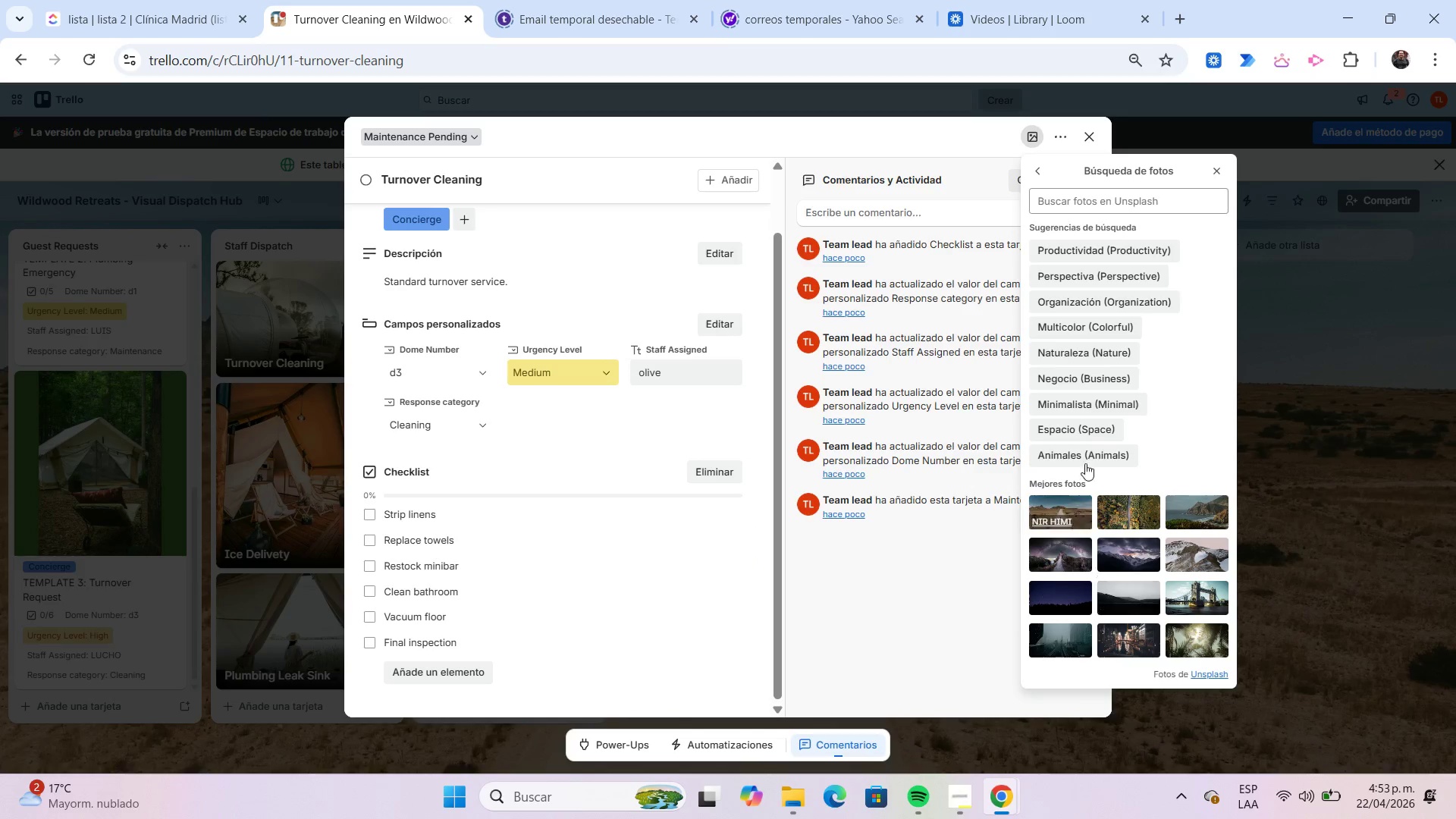 
left_click([1057, 199])
 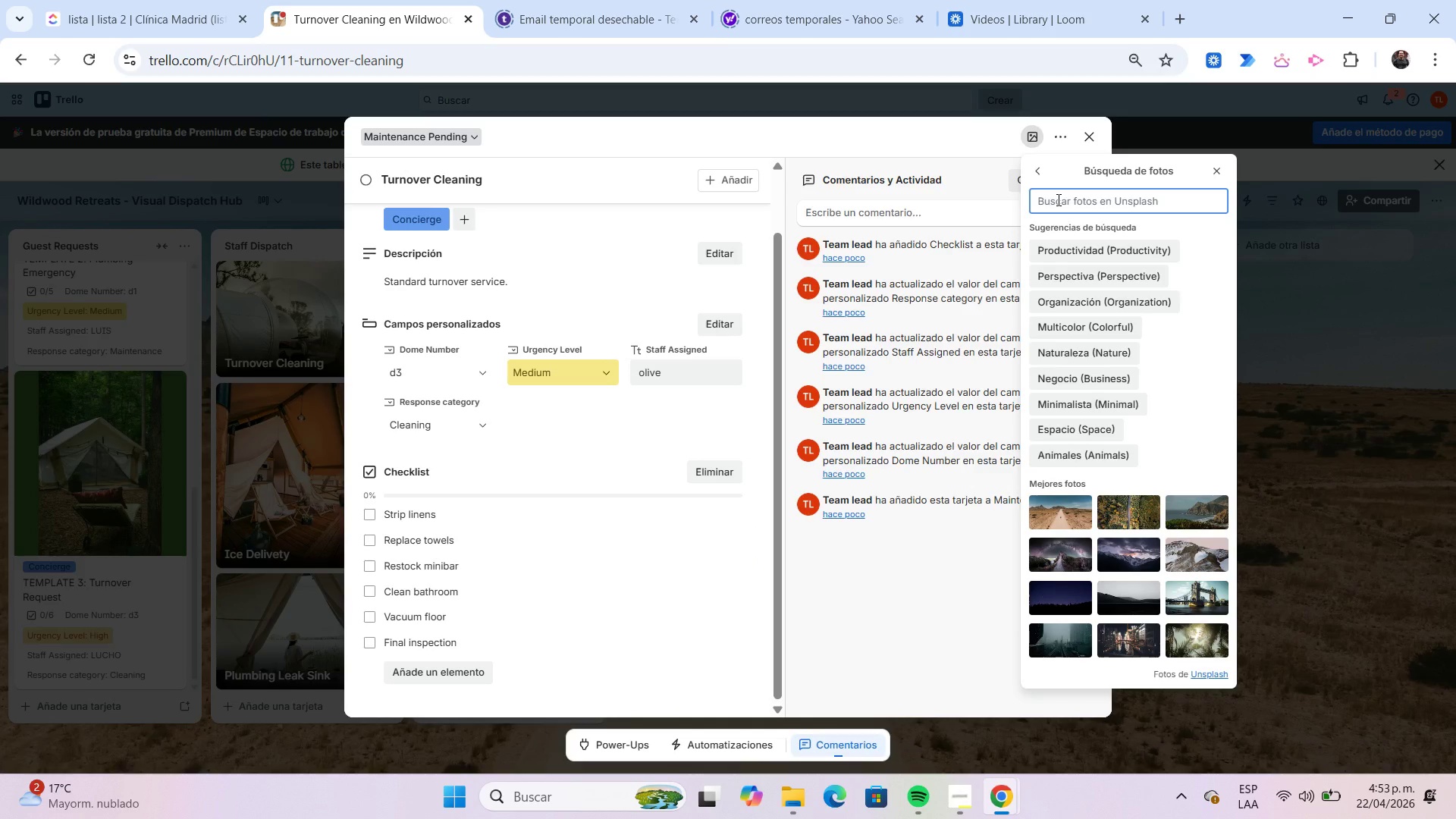 
type(Glamping)
 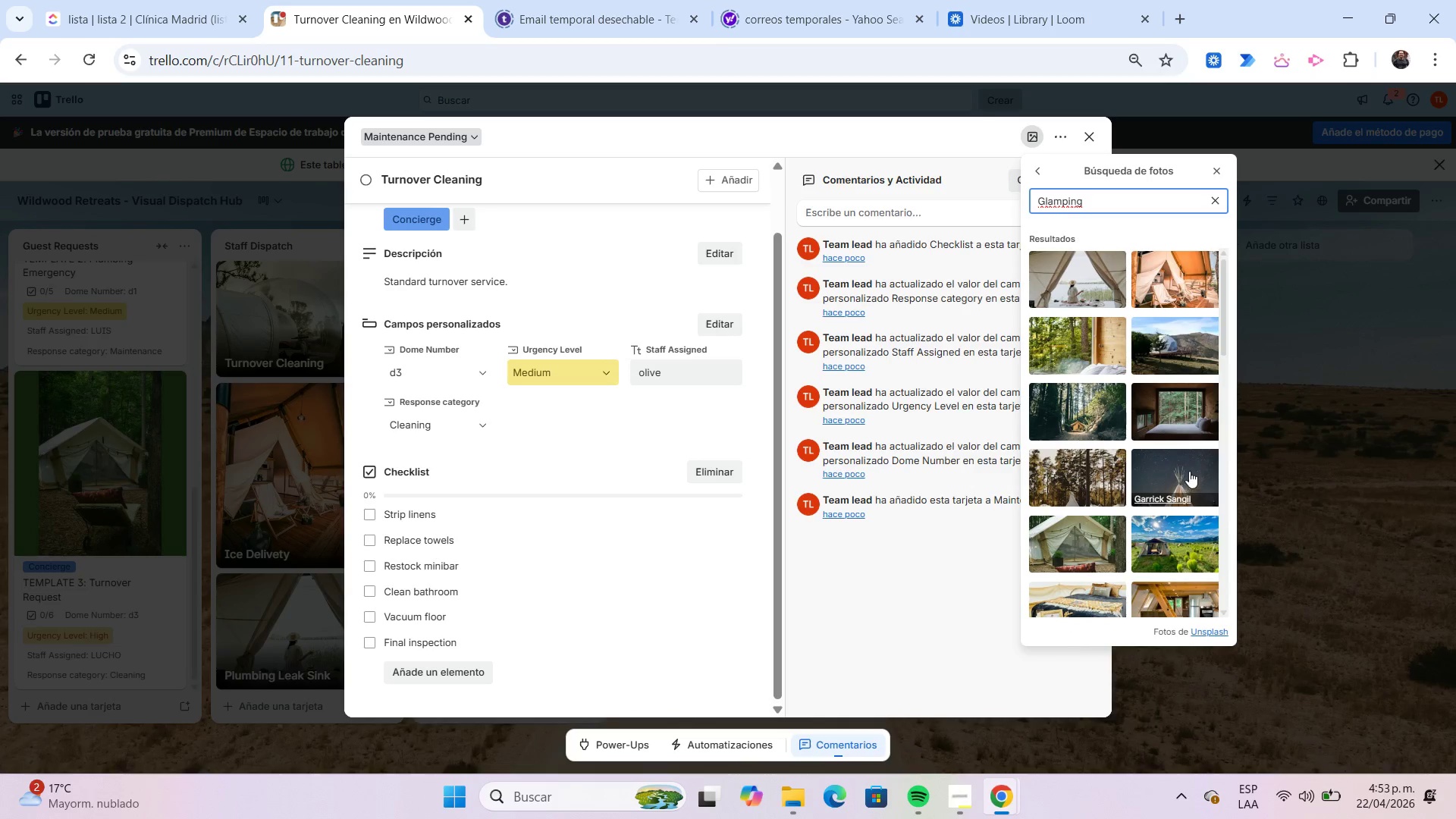 
scroll: coordinate [1180, 441], scroll_direction: down, amount: 4.0
 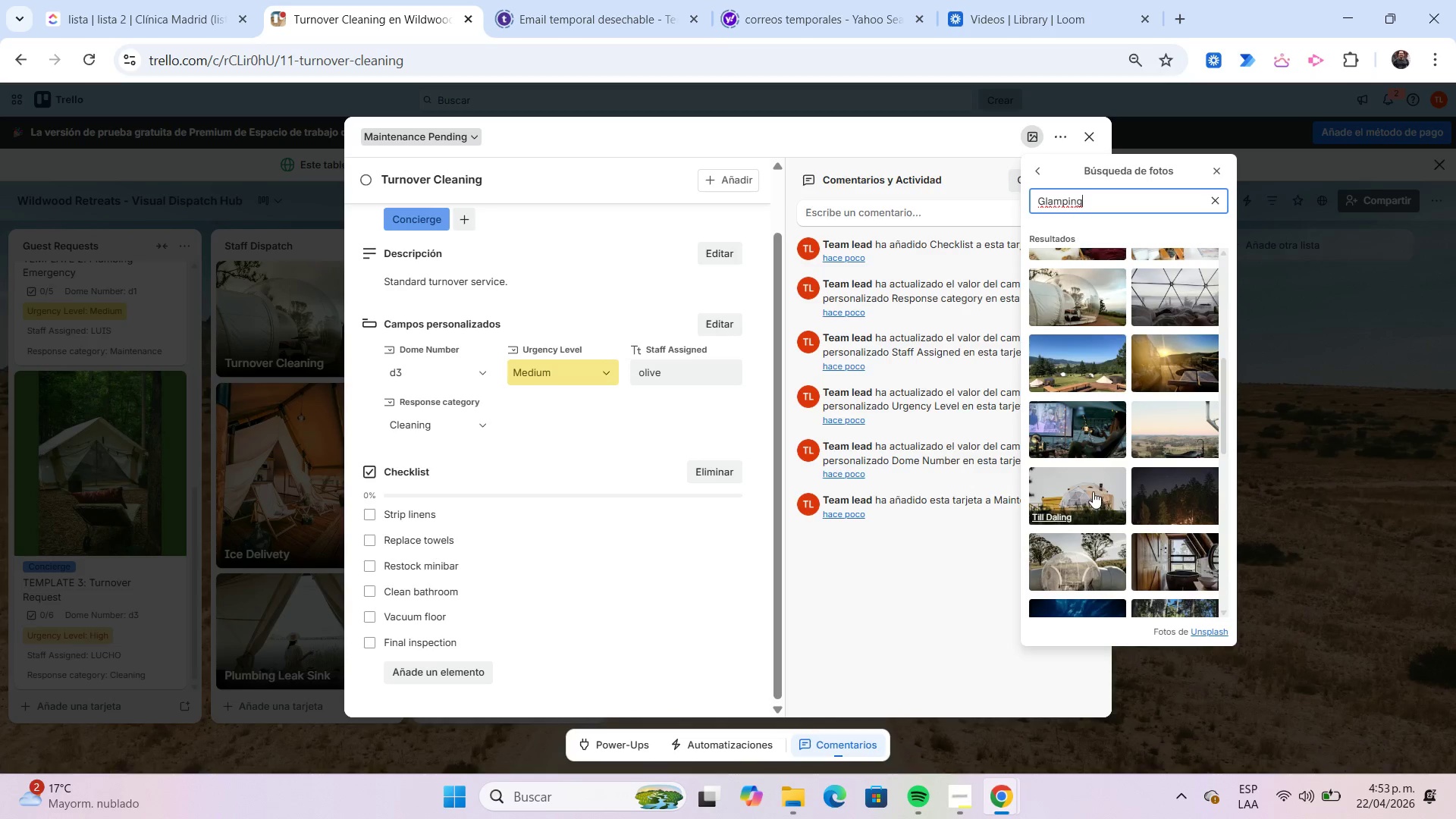 
left_click([1090, 489])
 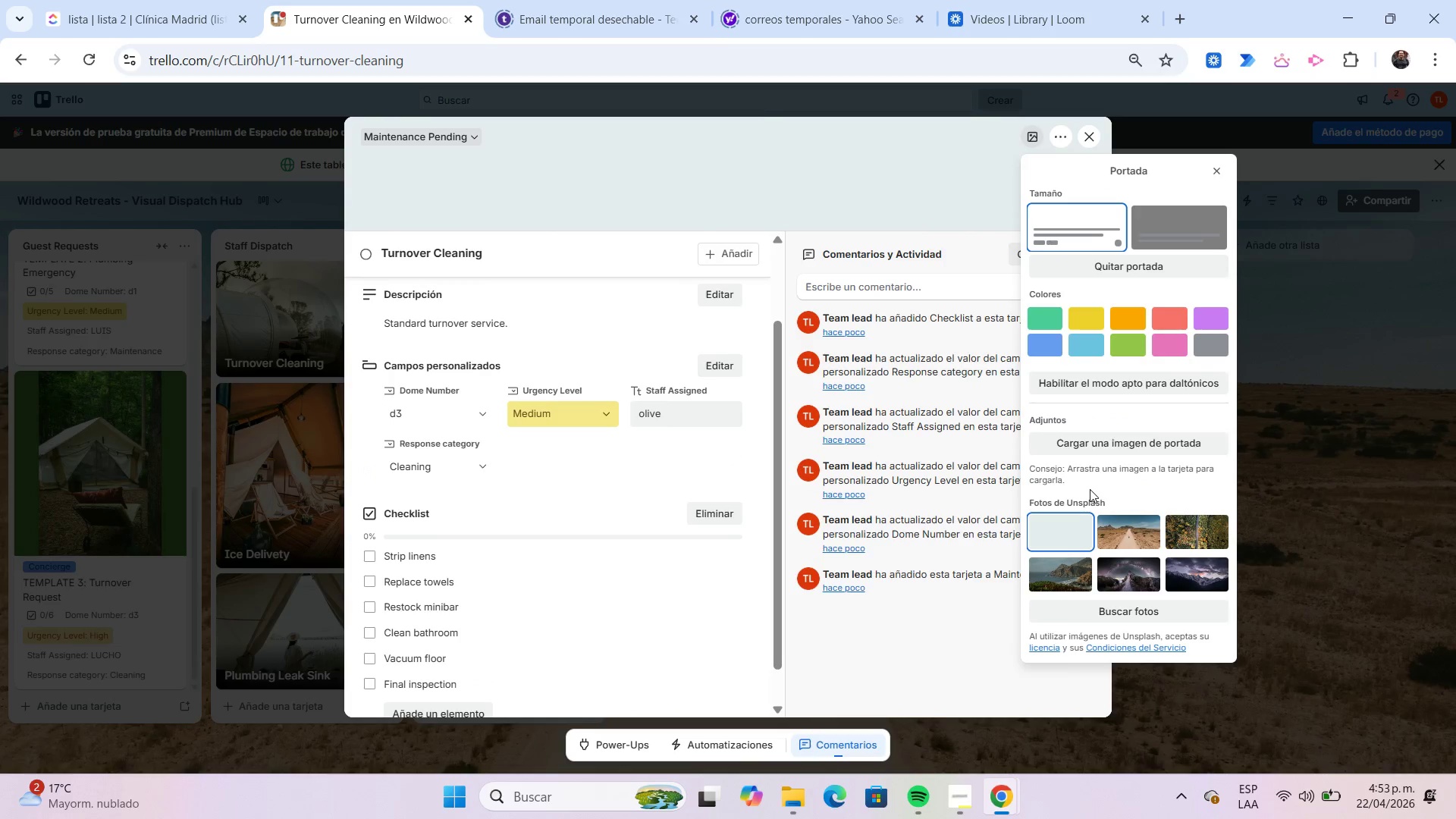 
left_click([1200, 233])
 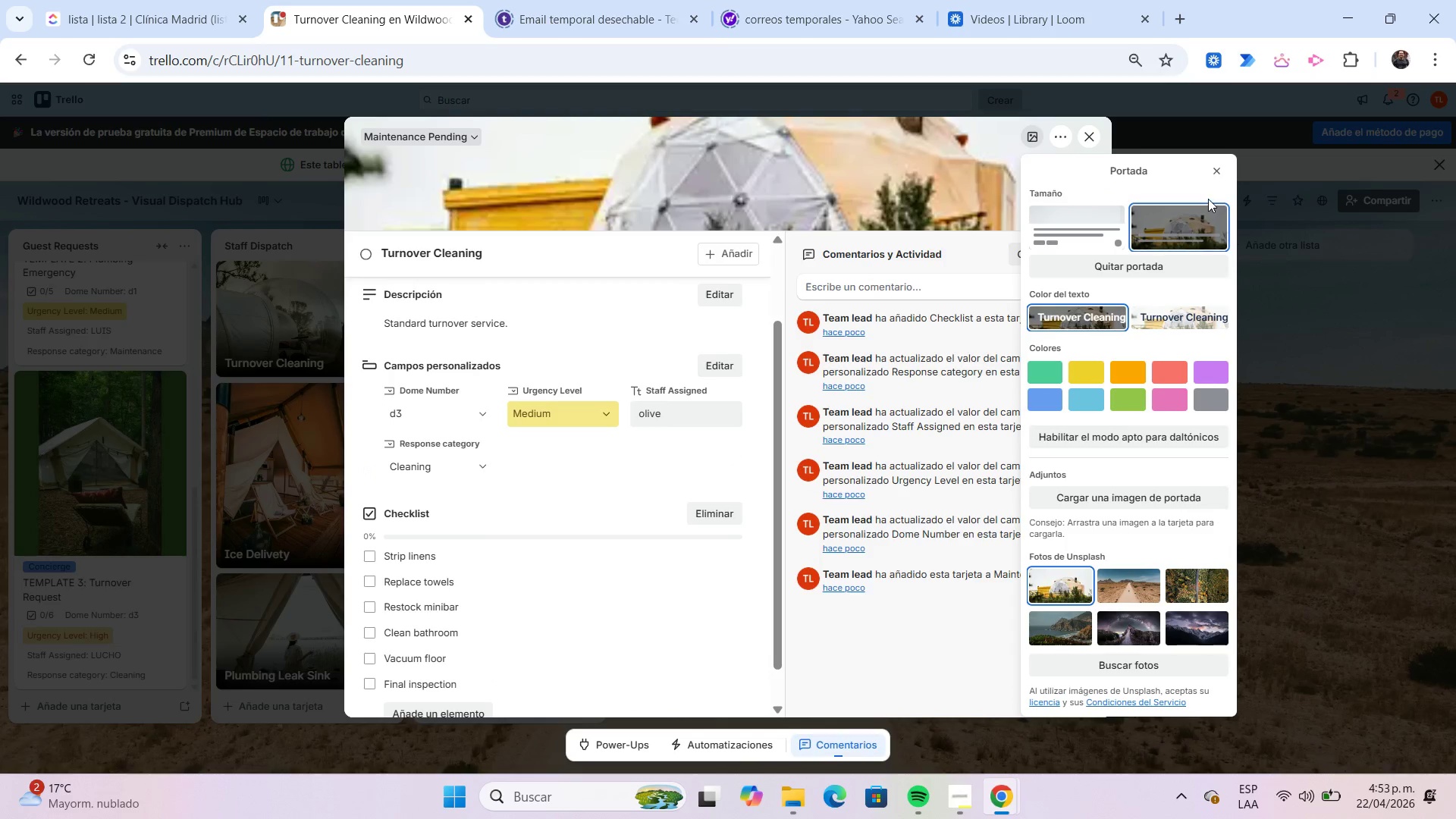 
left_click([1213, 177])
 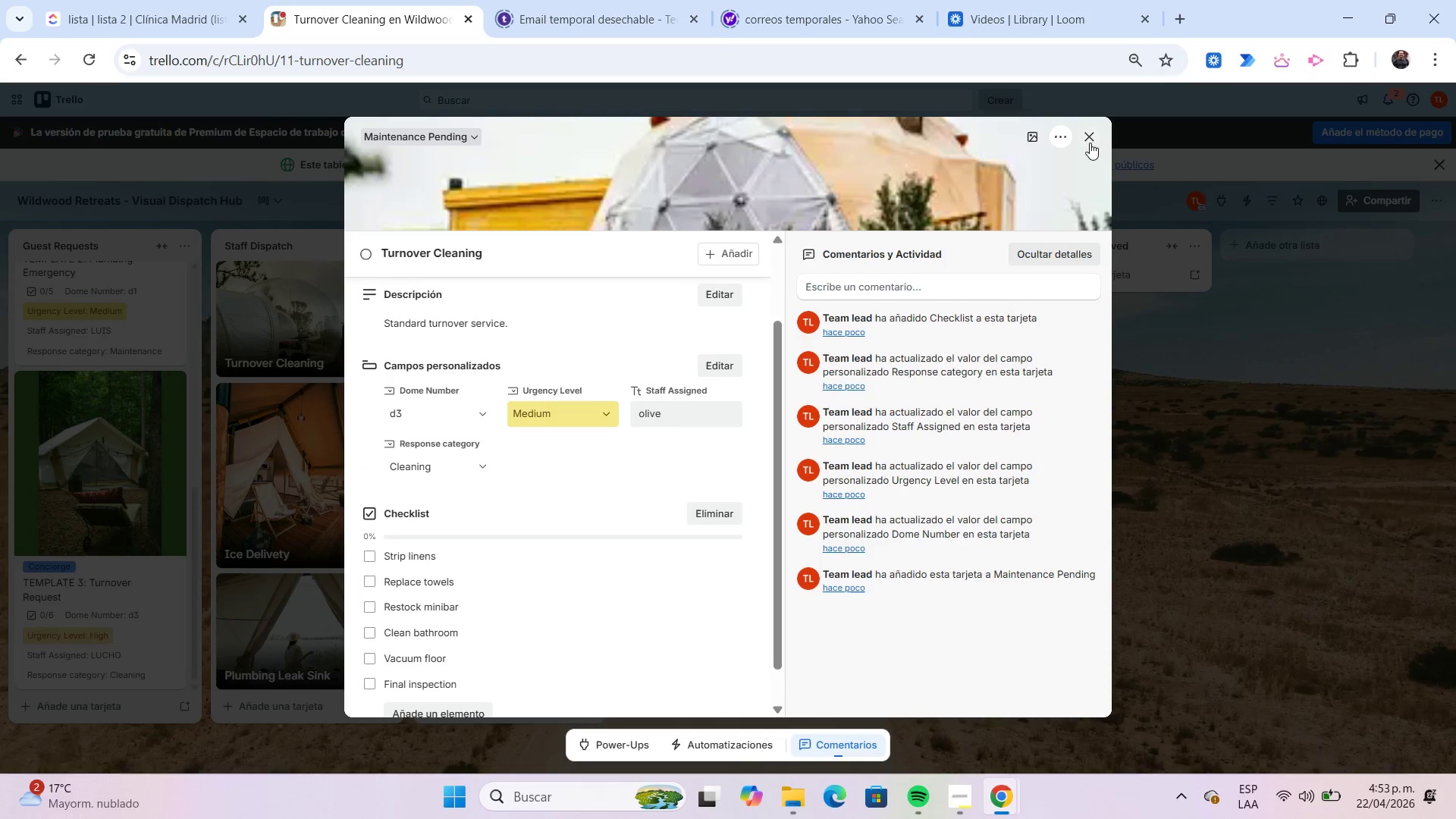 
left_click([1088, 143])
 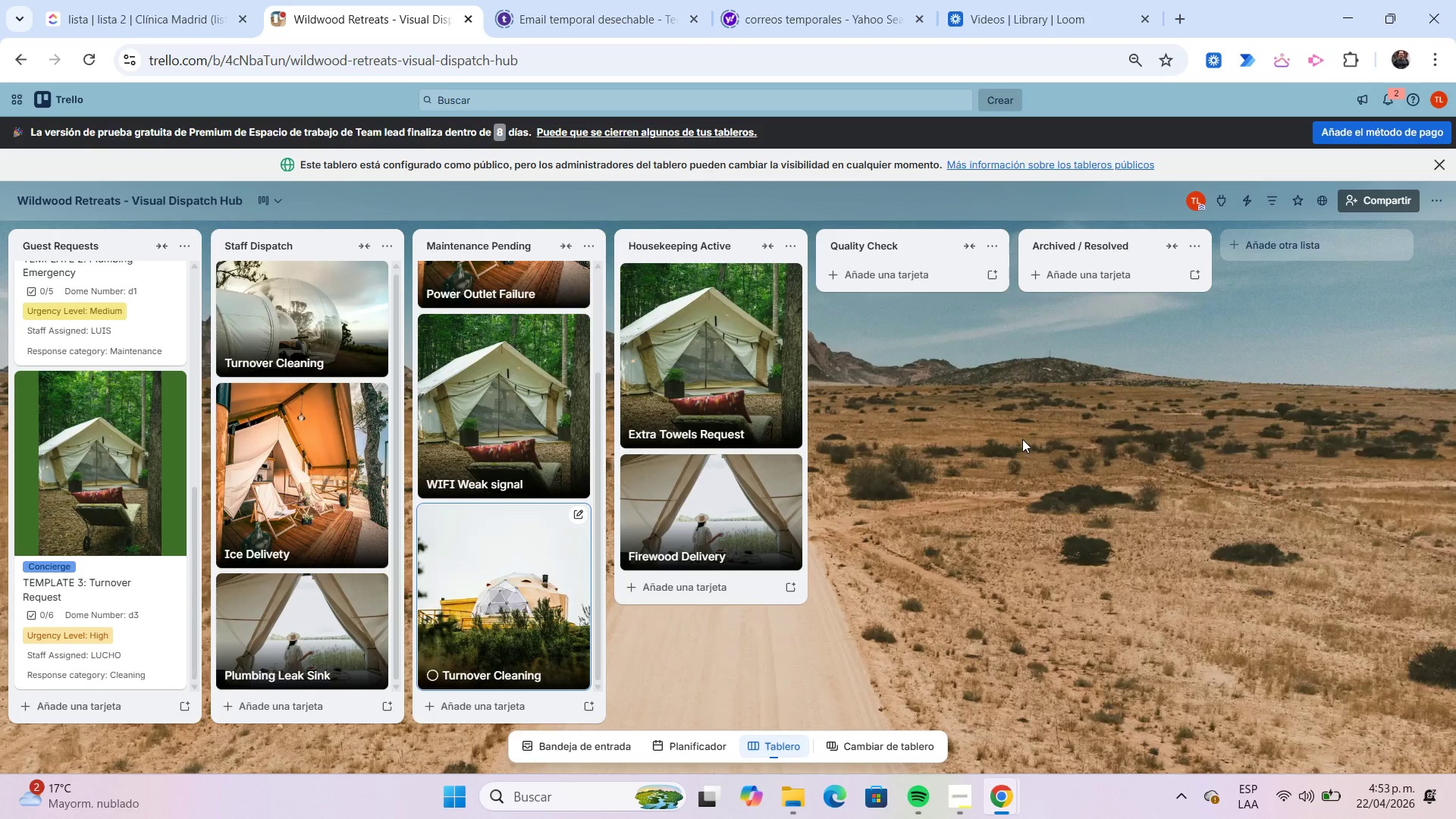 
wait(10.4)
 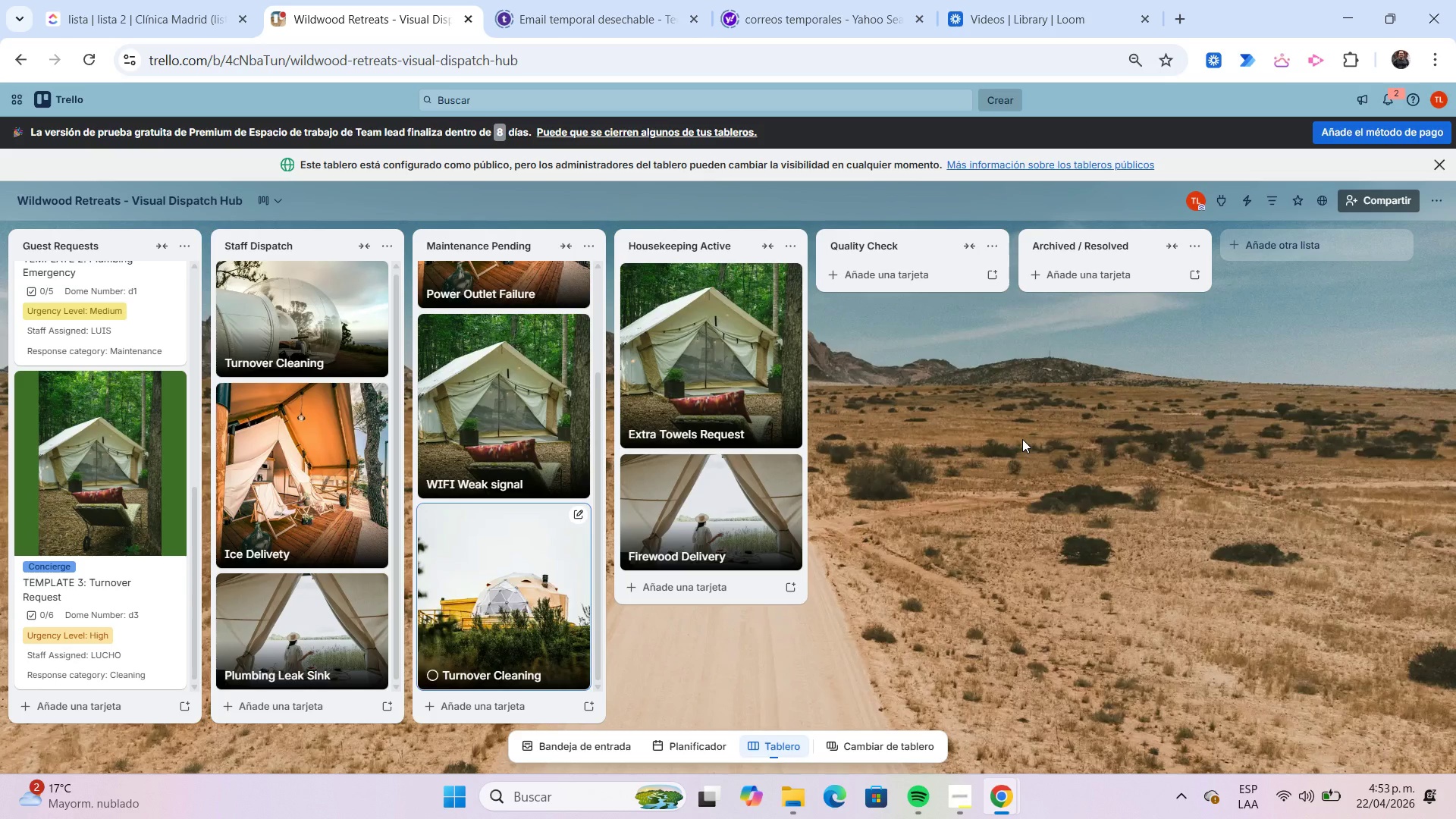 
mouse_move([414, 428])
 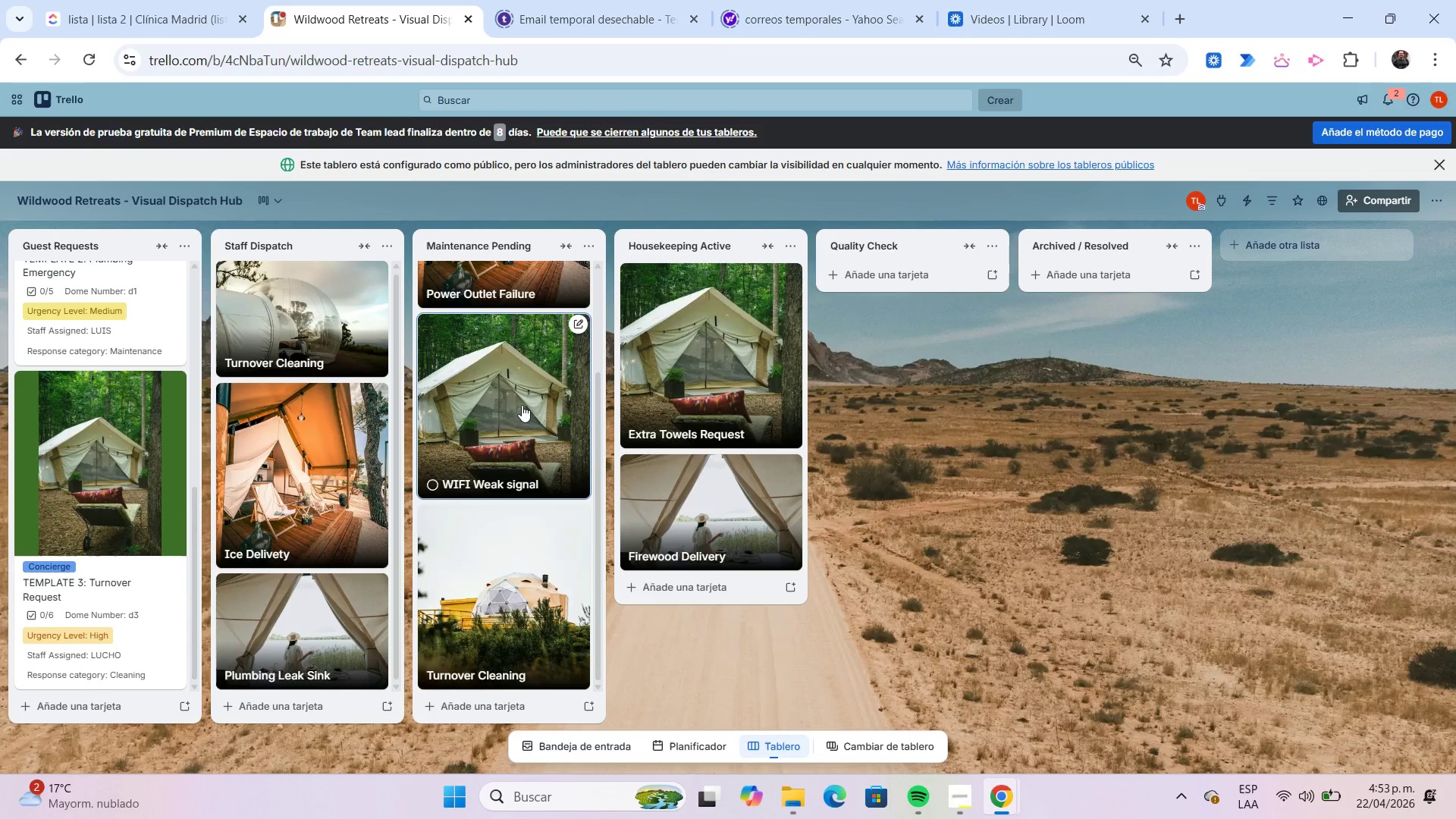 
scroll: coordinate [522, 405], scroll_direction: up, amount: 1.0
 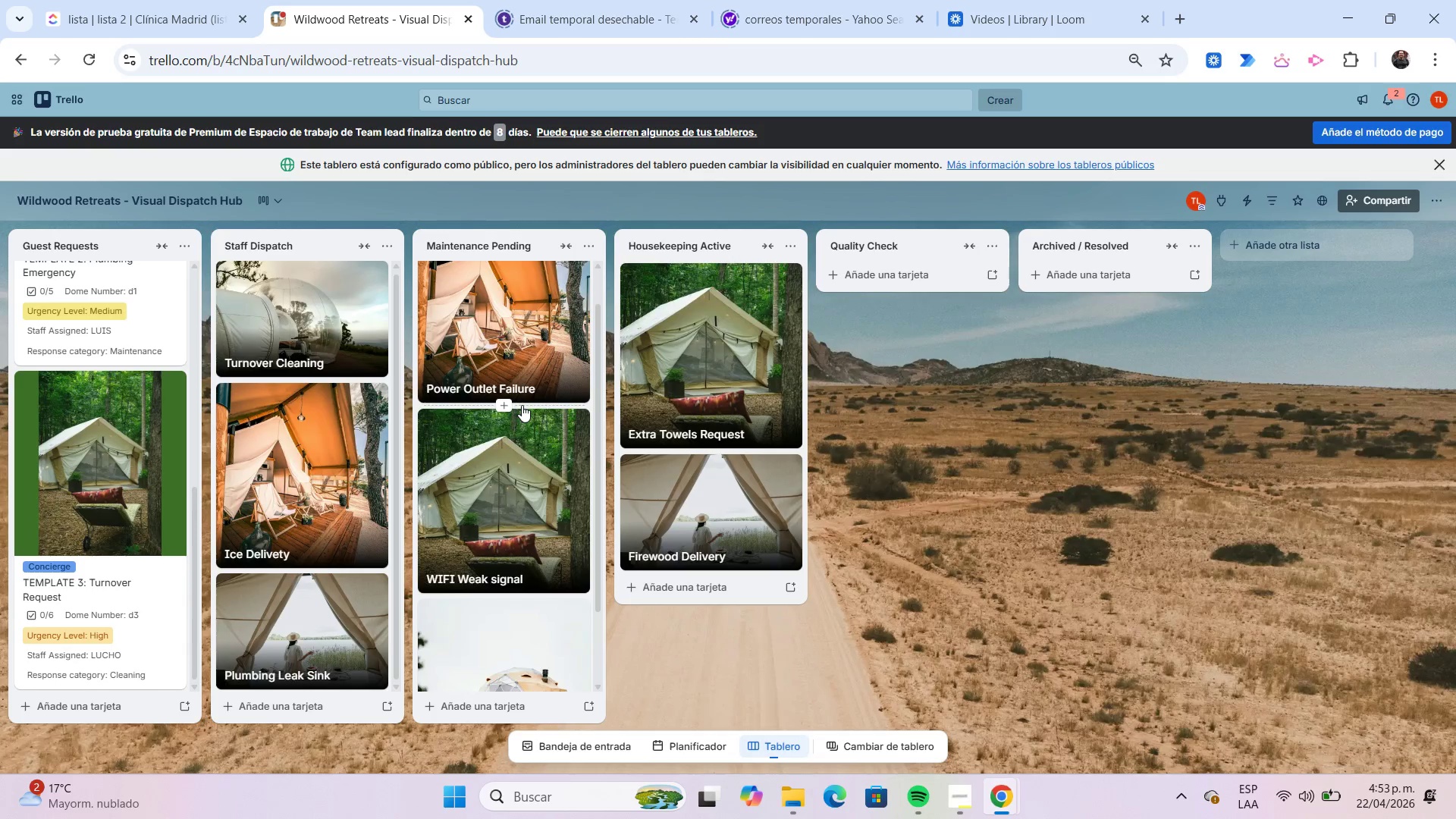 
scroll: coordinate [522, 405], scroll_direction: down, amount: 2.0
 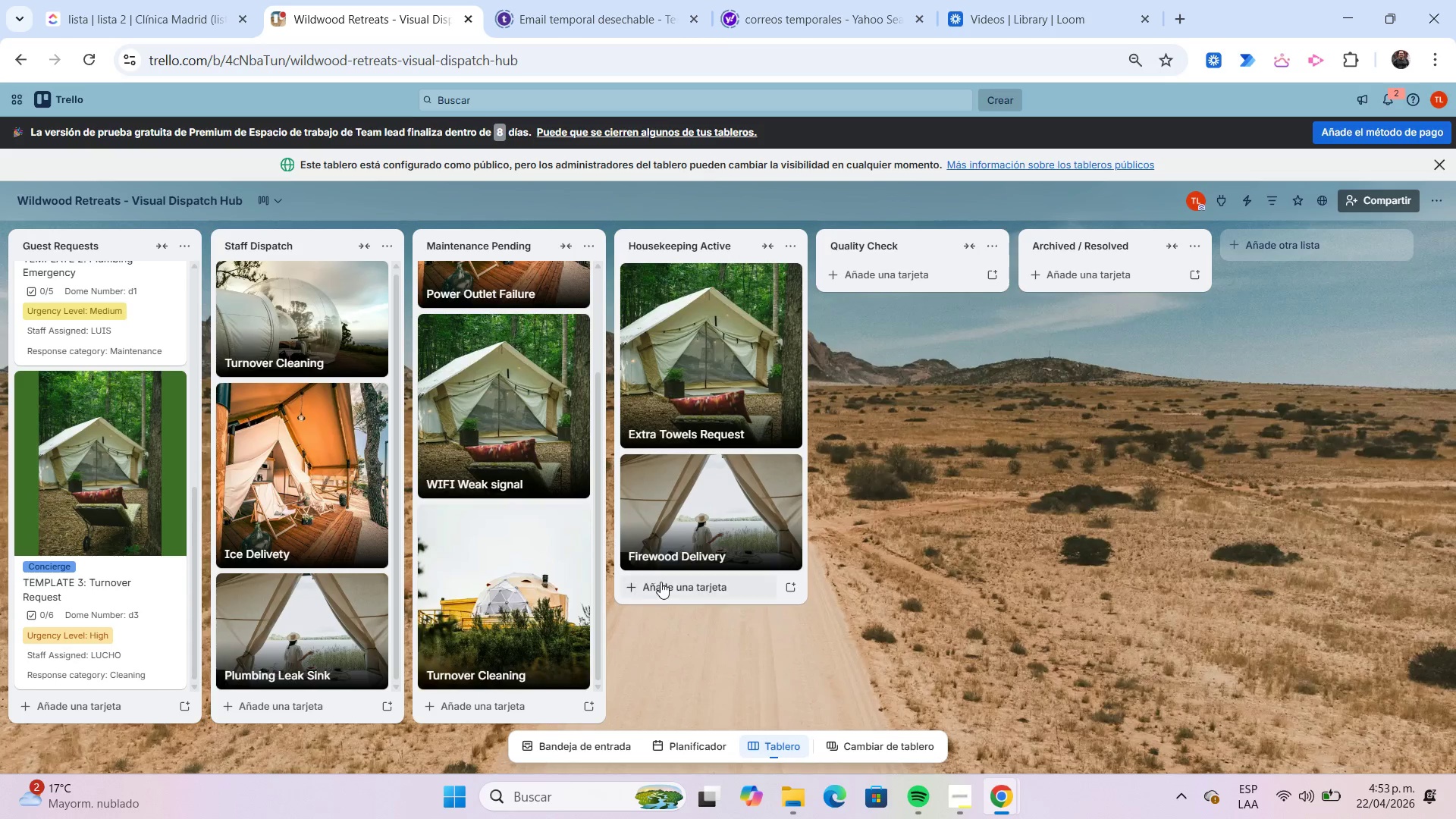 
left_click([661, 582])
 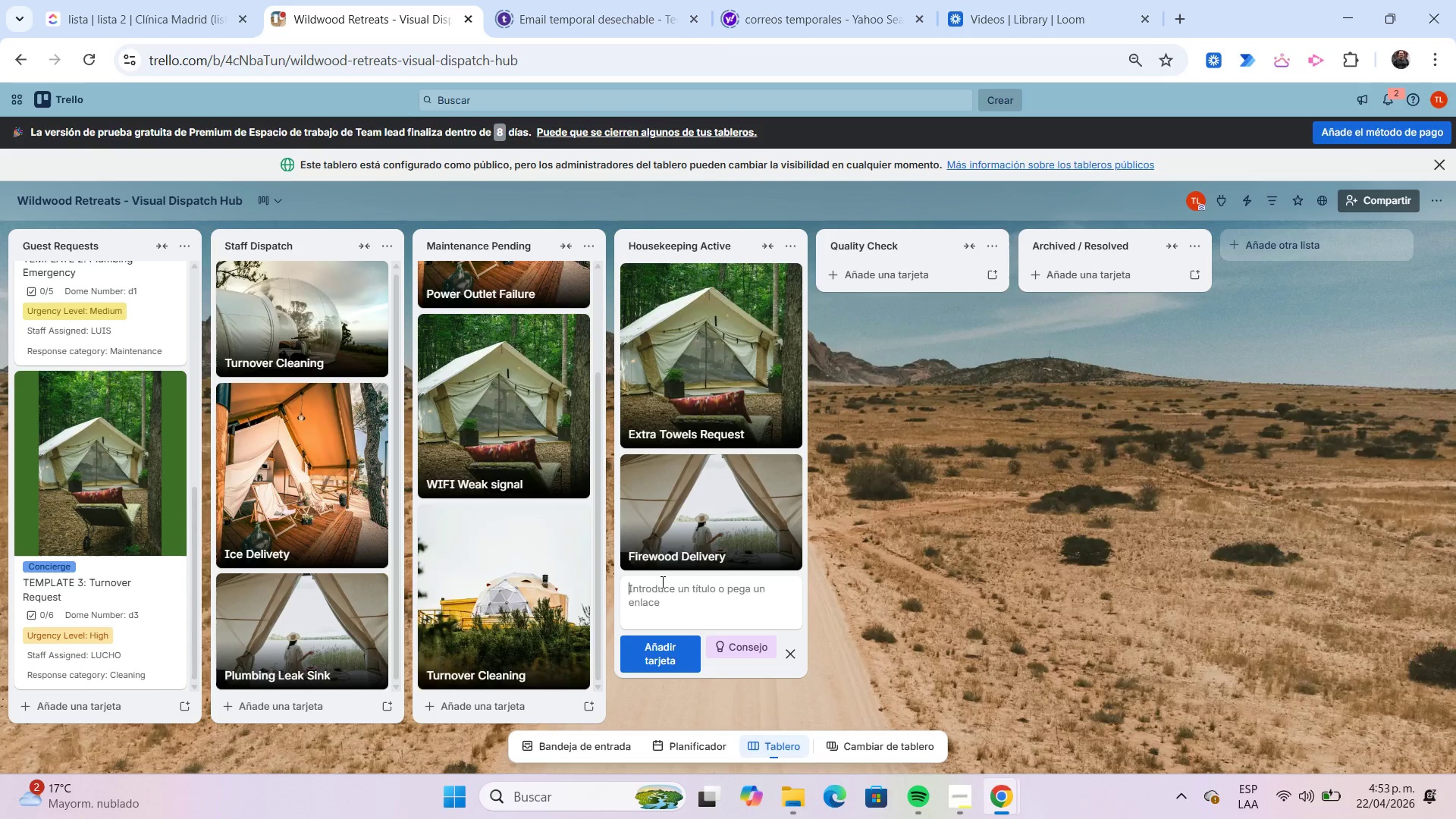 
wait(7.7)
 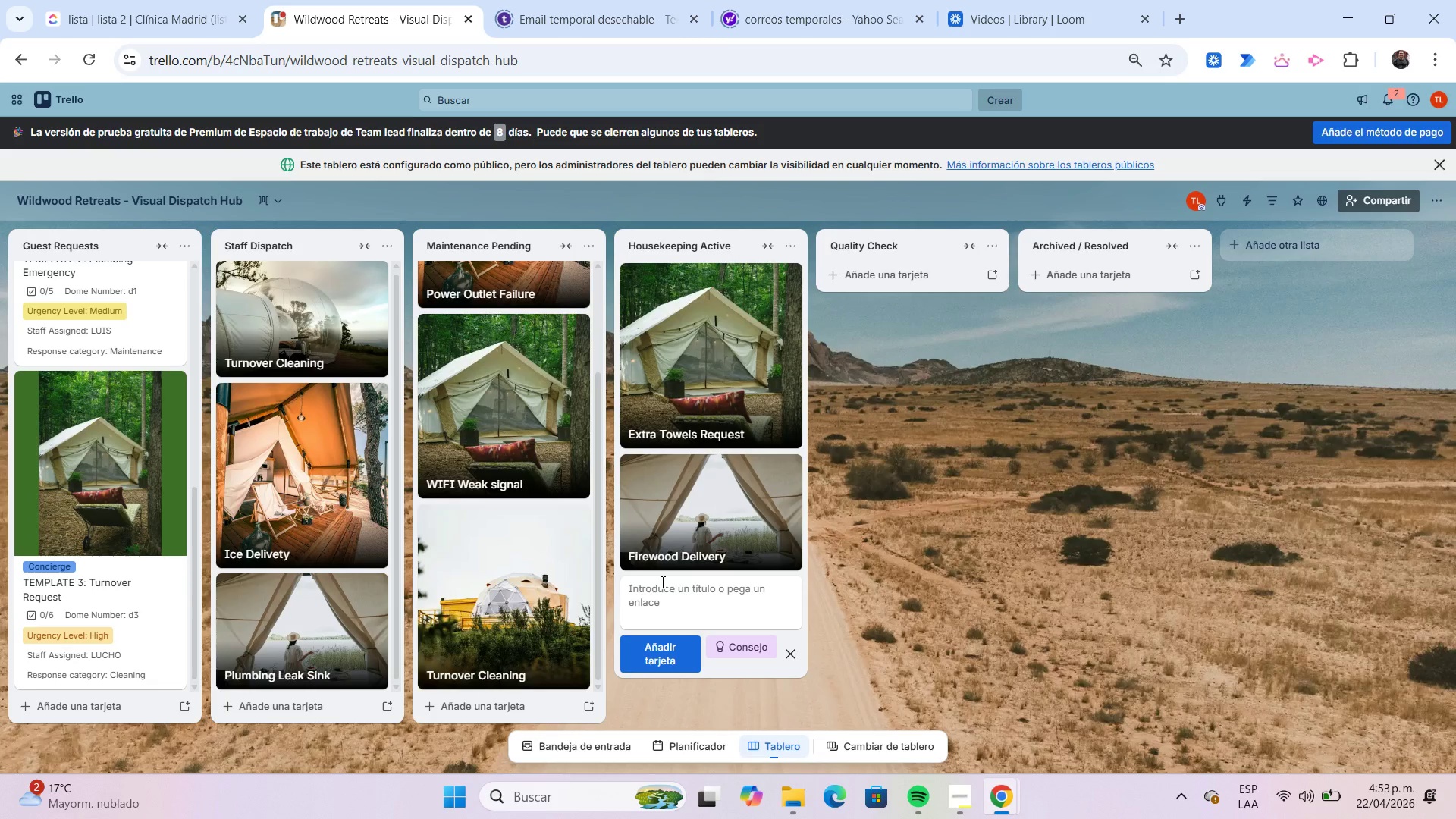 
type(Deep Clean Scheduled)
 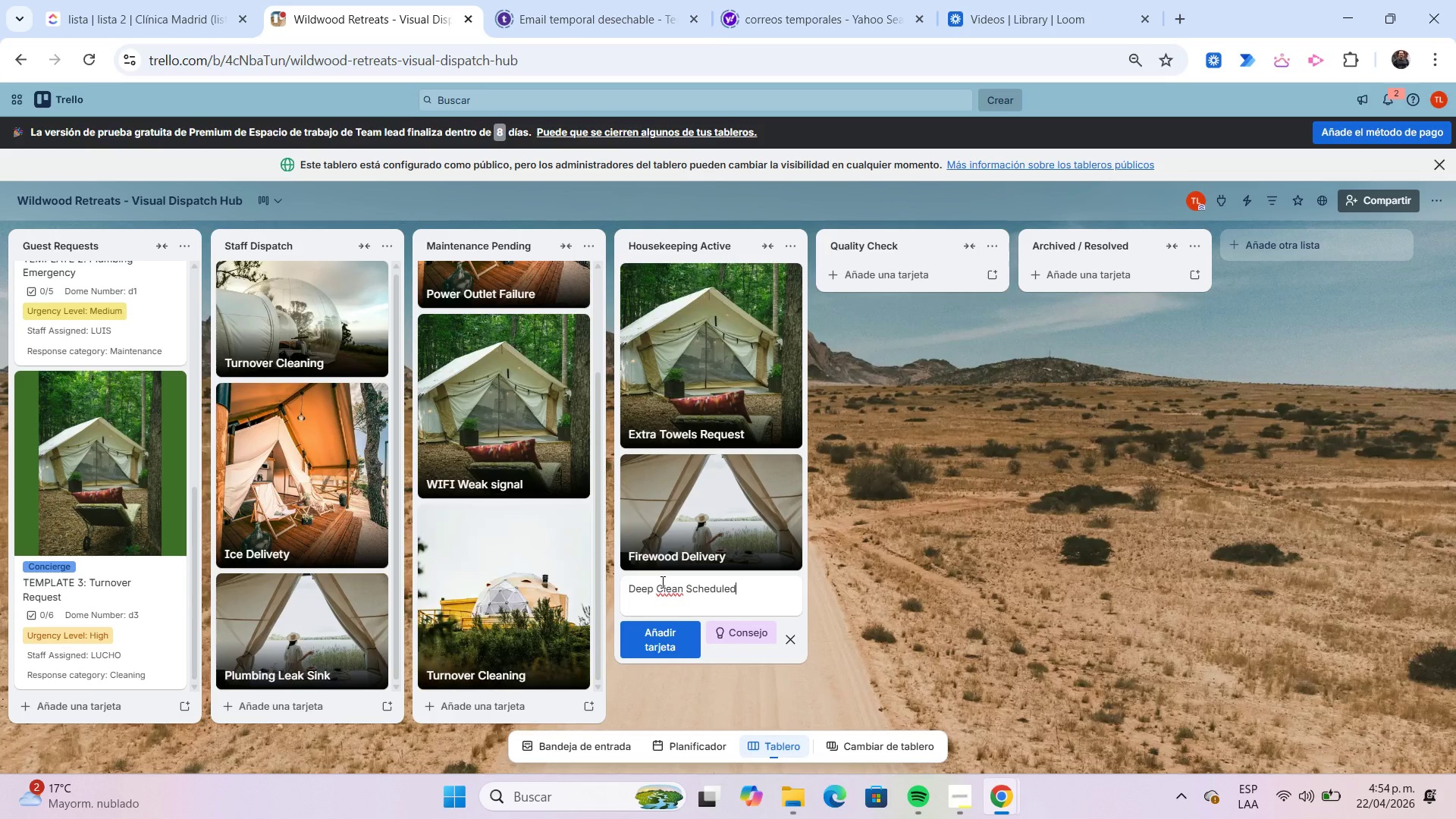 
key(Enter)
 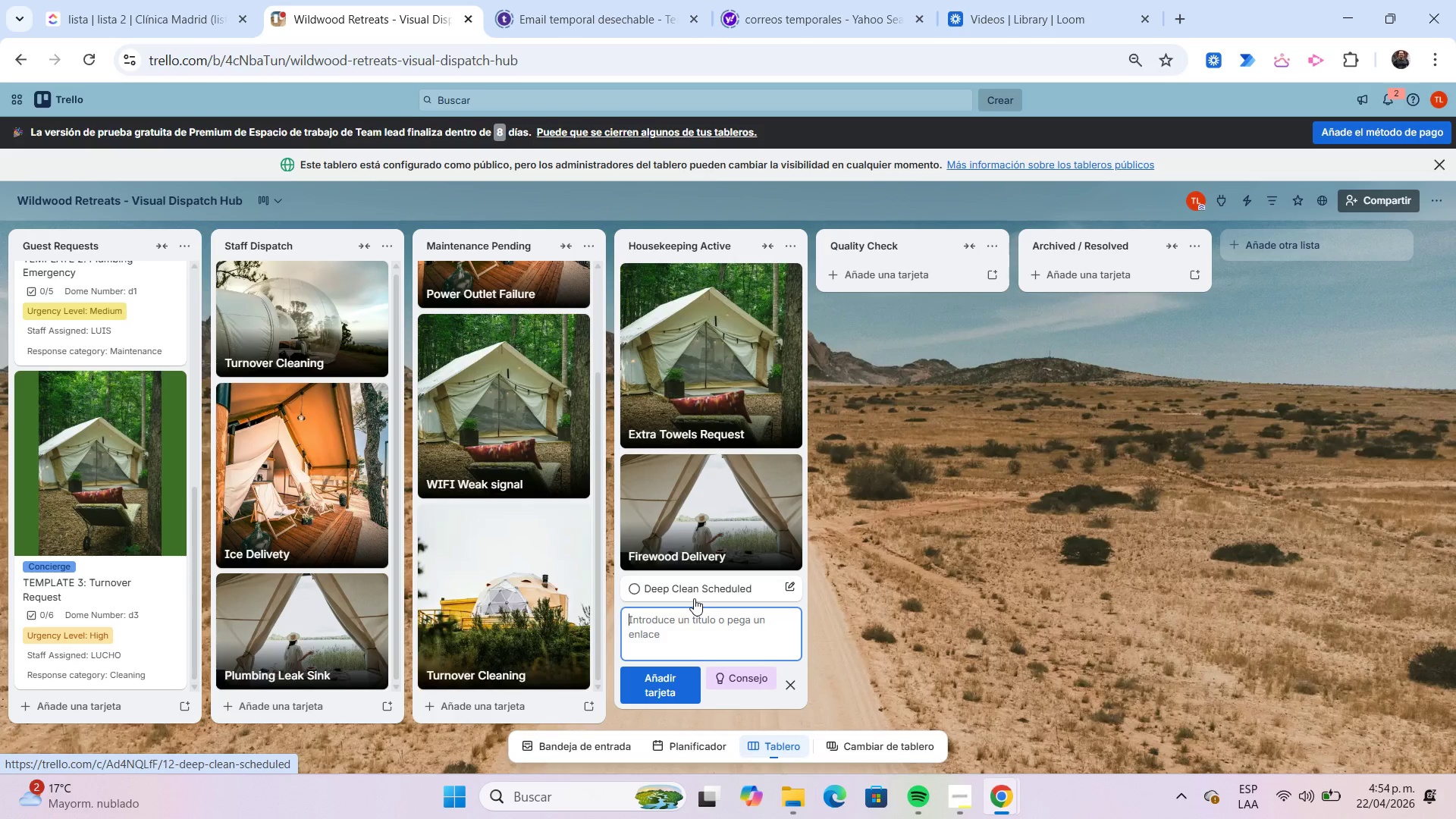 
left_click([698, 591])
 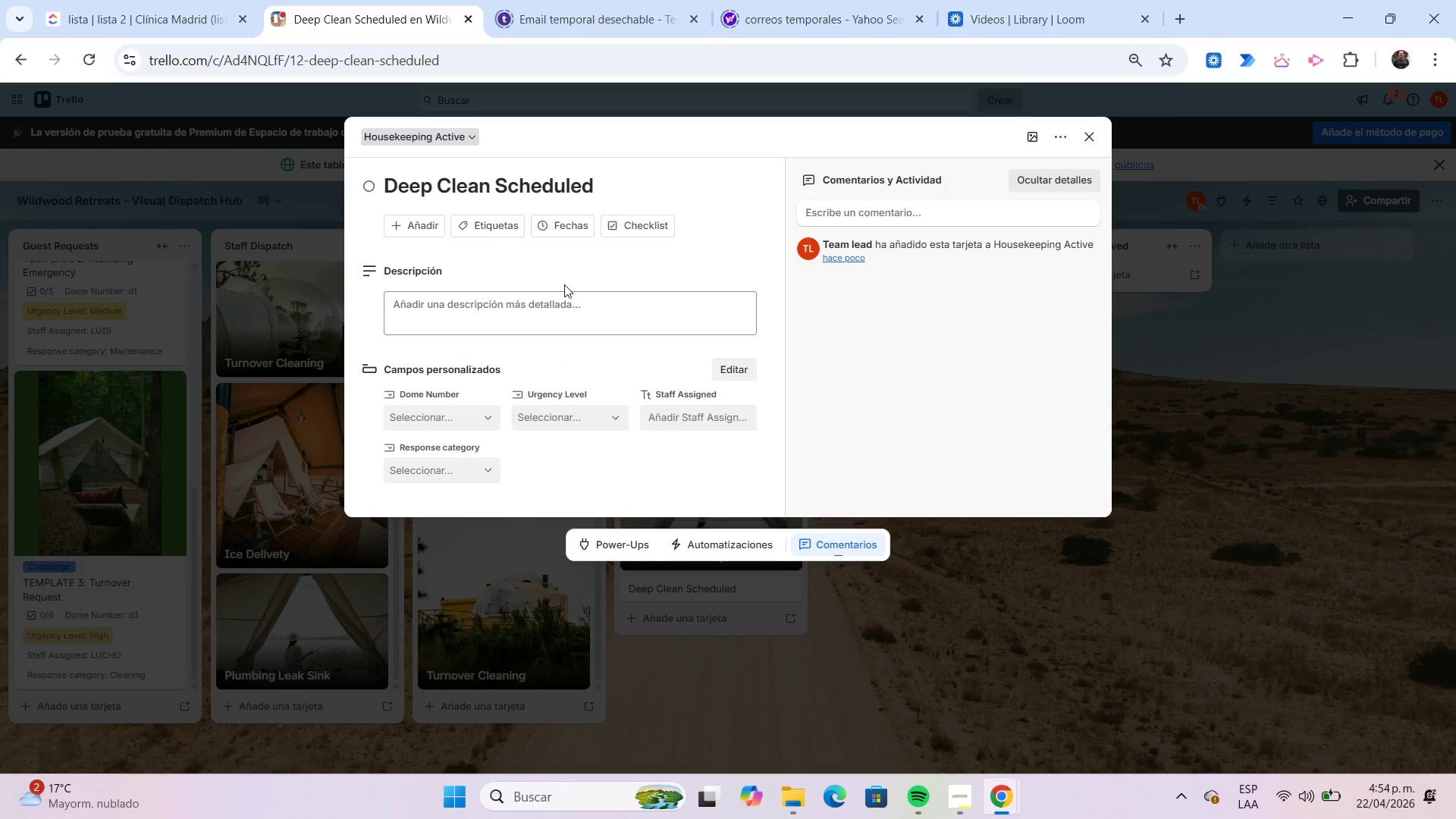 
left_click([506, 233])
 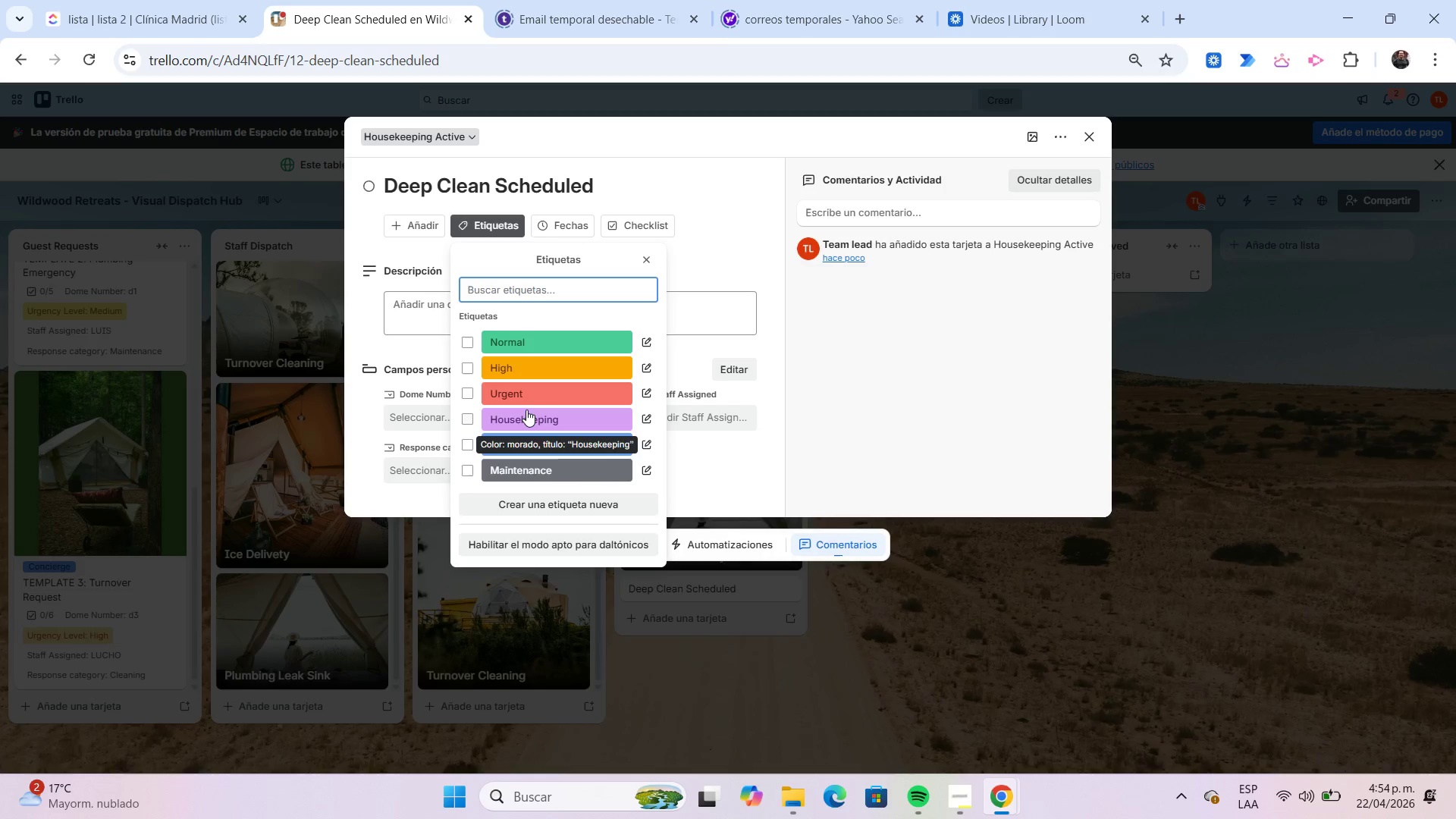 
left_click([526, 411])
 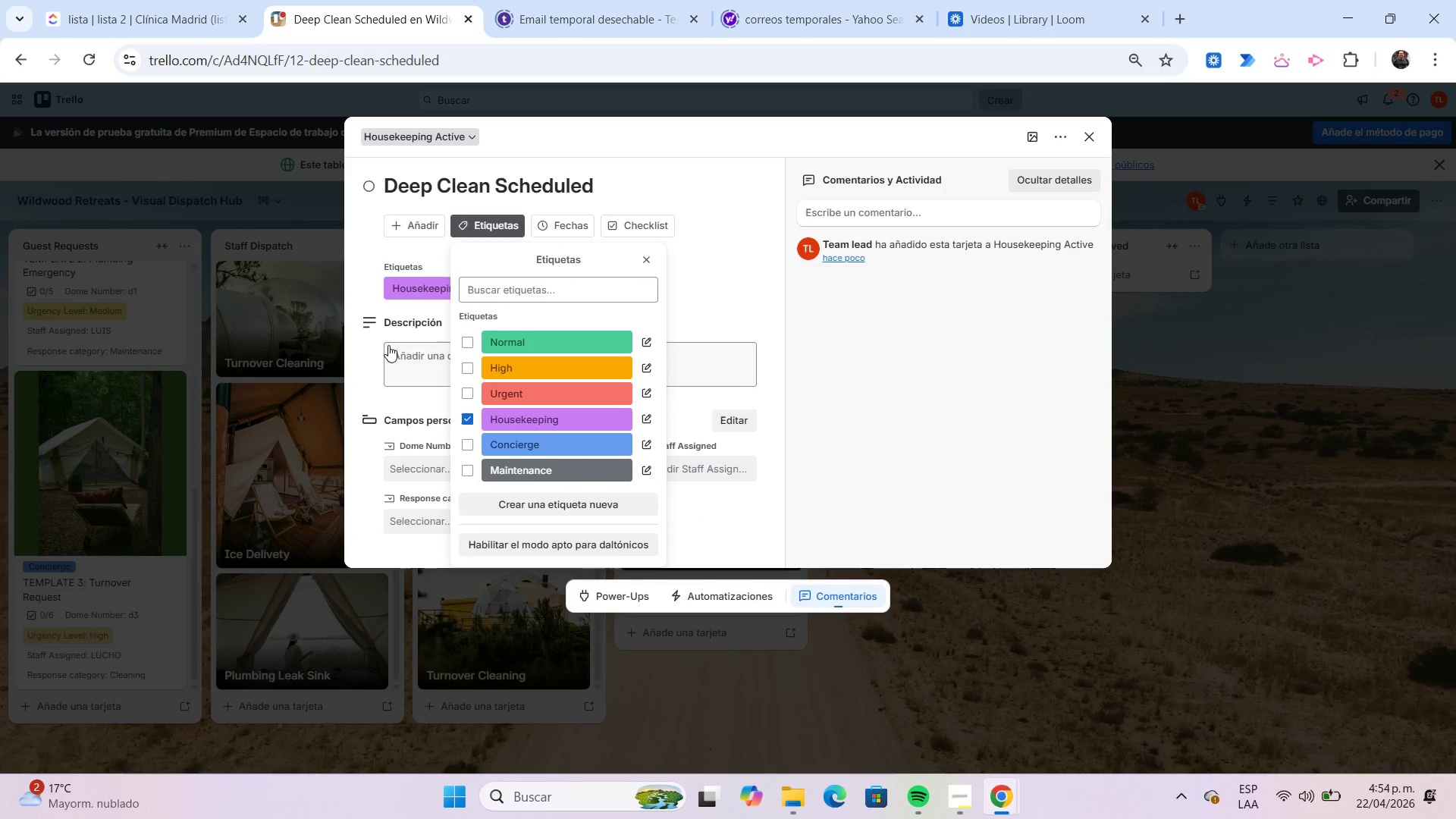 
left_click([403, 353])
 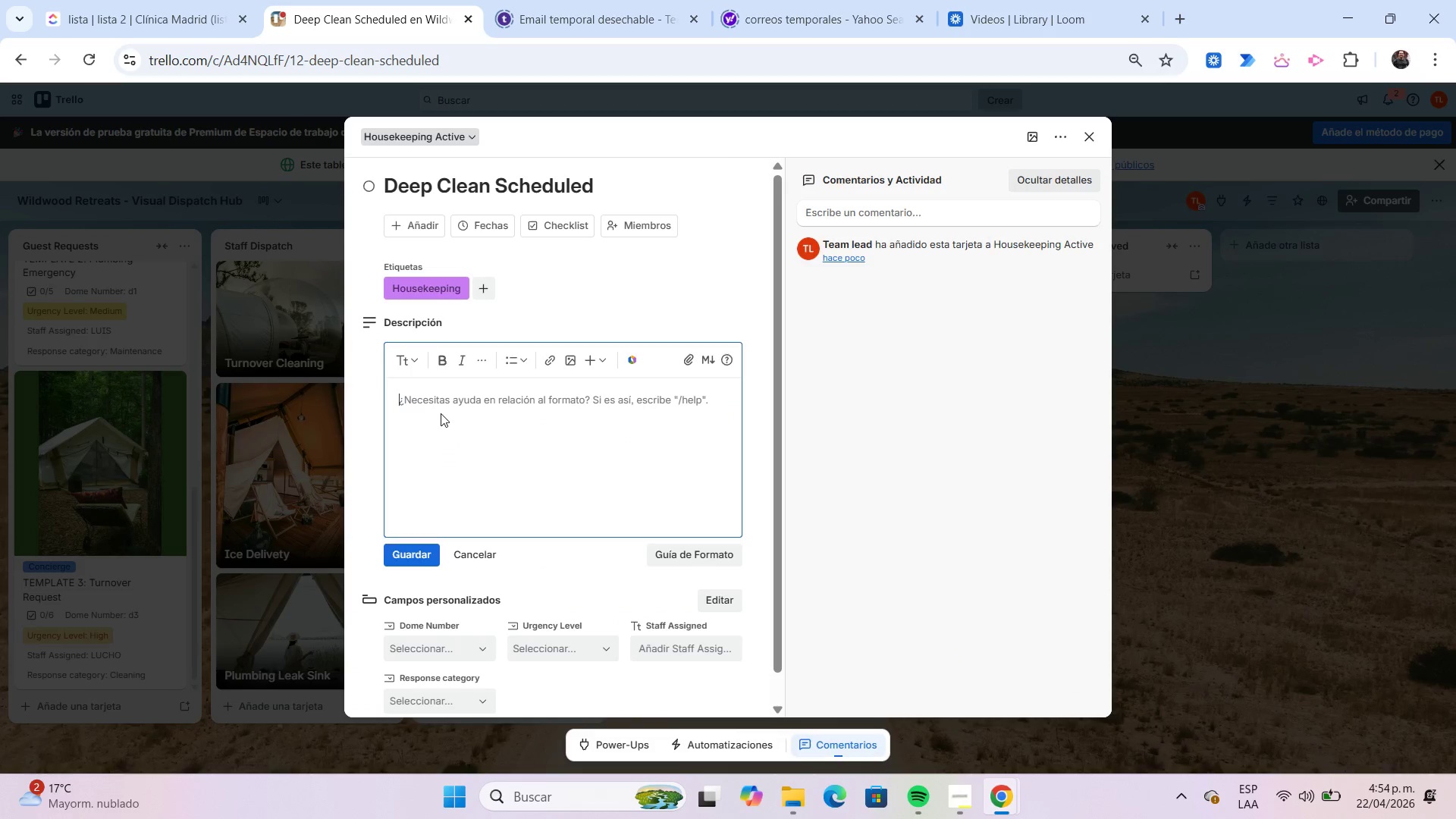 
wait(11.89)
 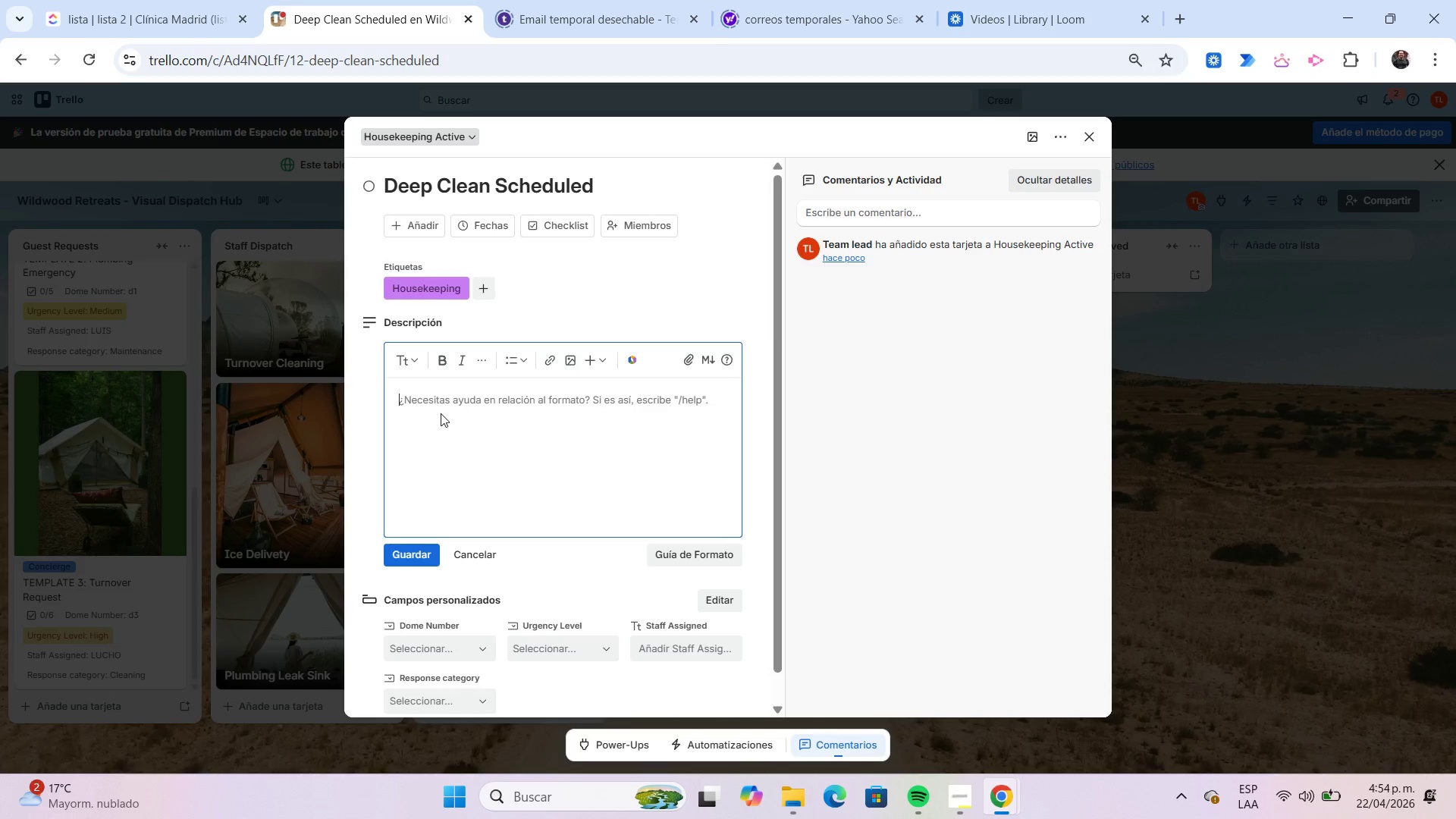 
type(Monthly deep cleaning)
 